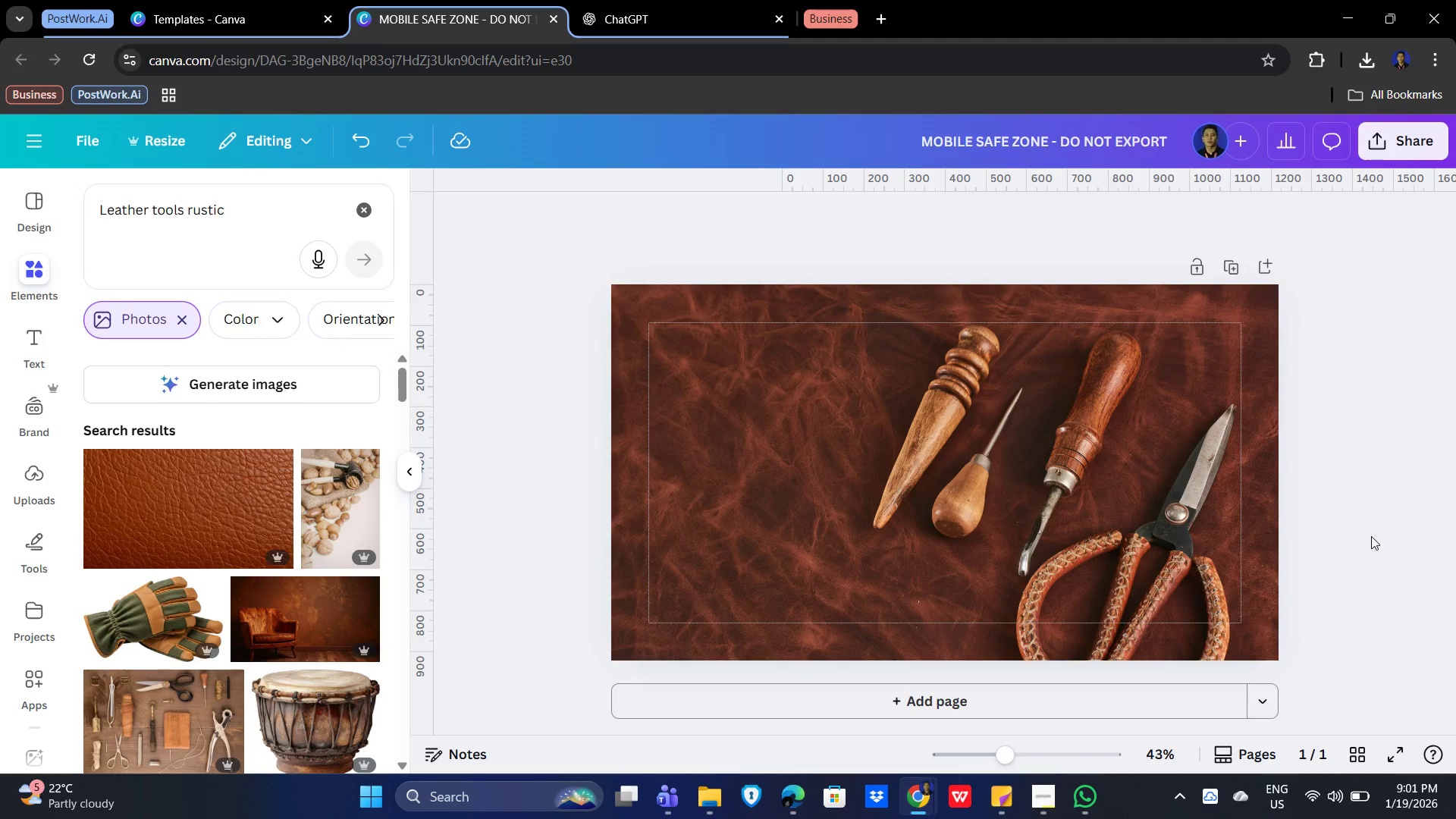 
left_click([1219, 457])
 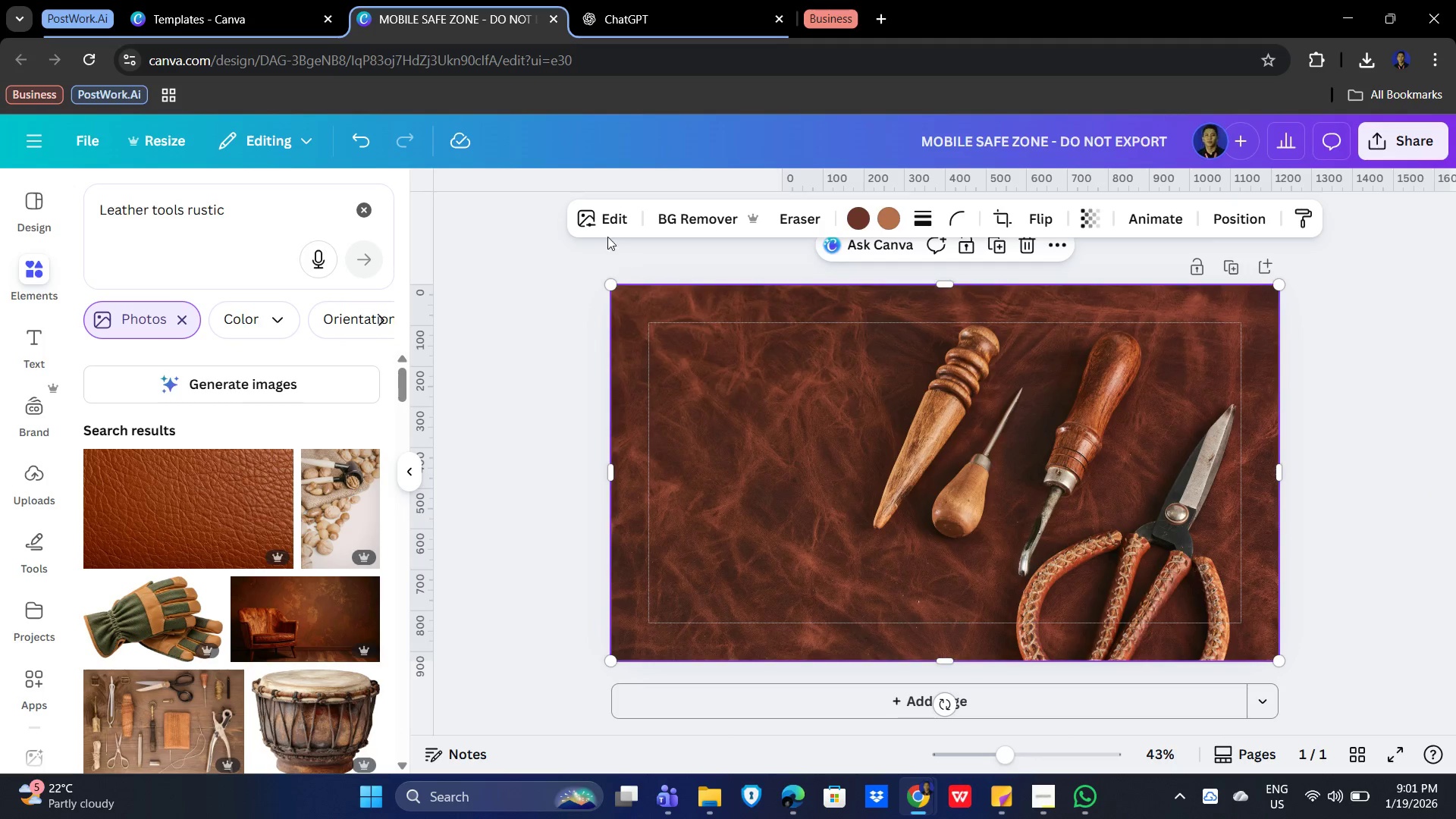 
left_click([610, 215])
 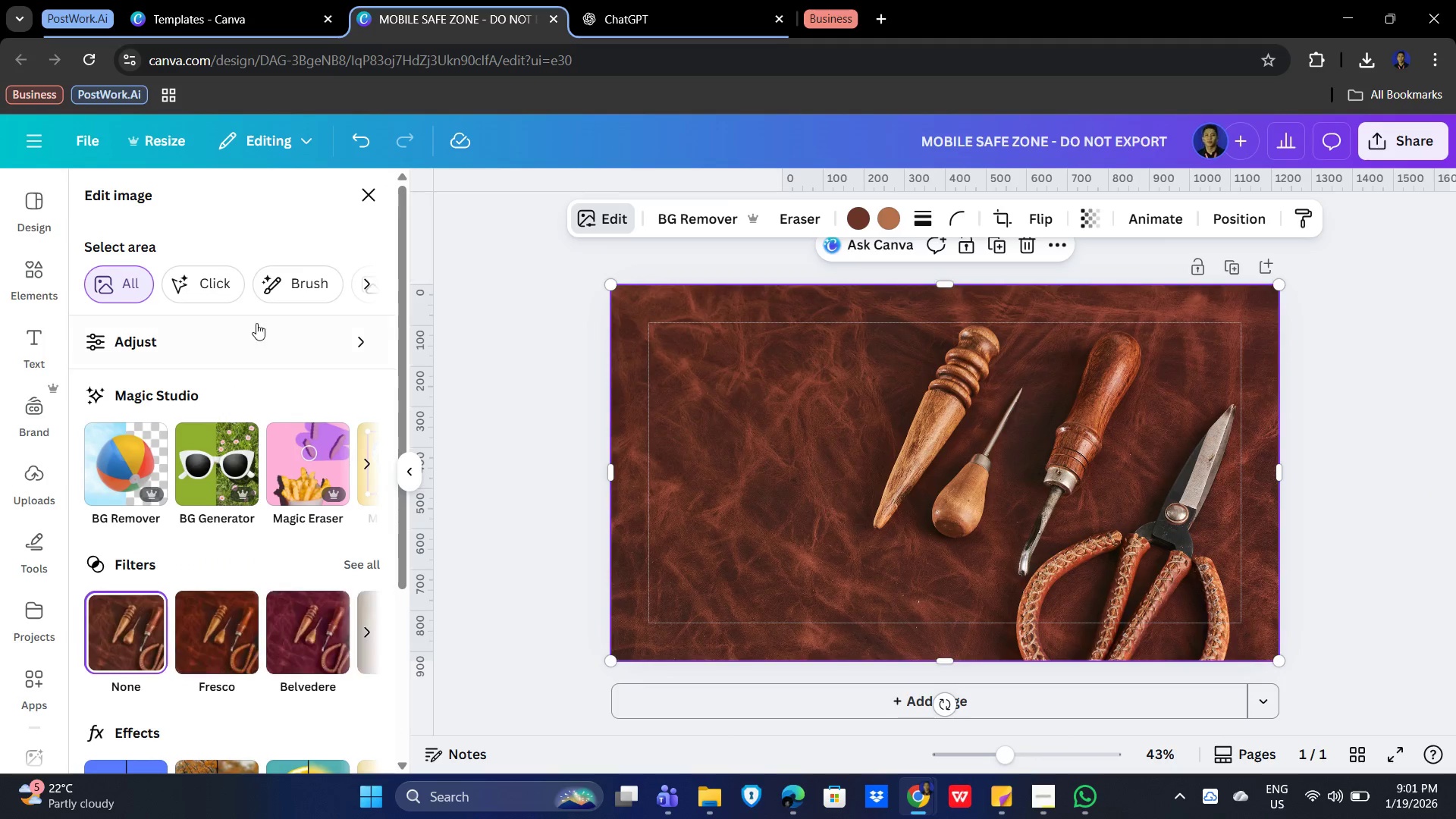 
left_click([237, 328])
 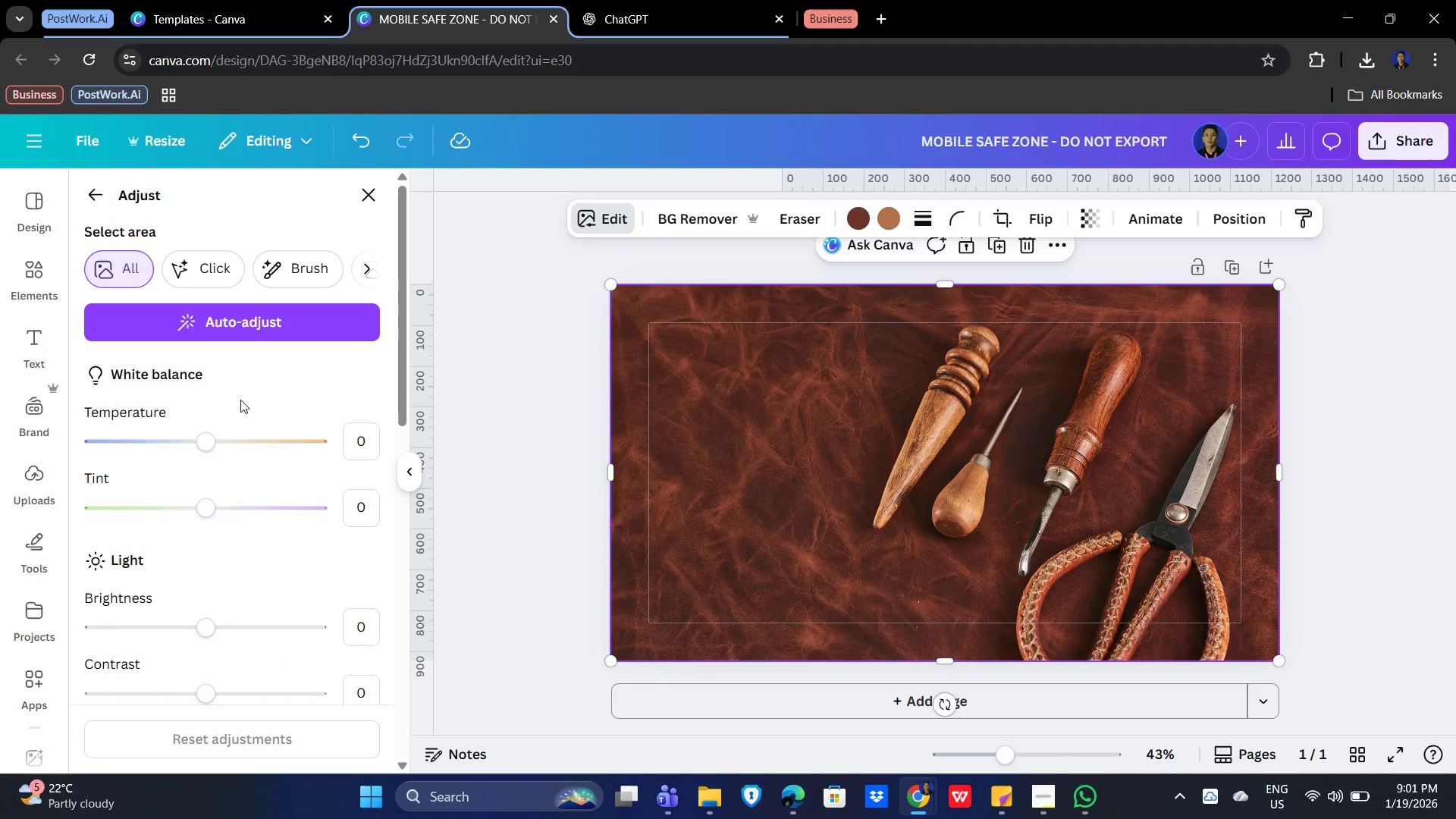 
scroll: coordinate [278, 525], scroll_direction: down, amount: 2.0
 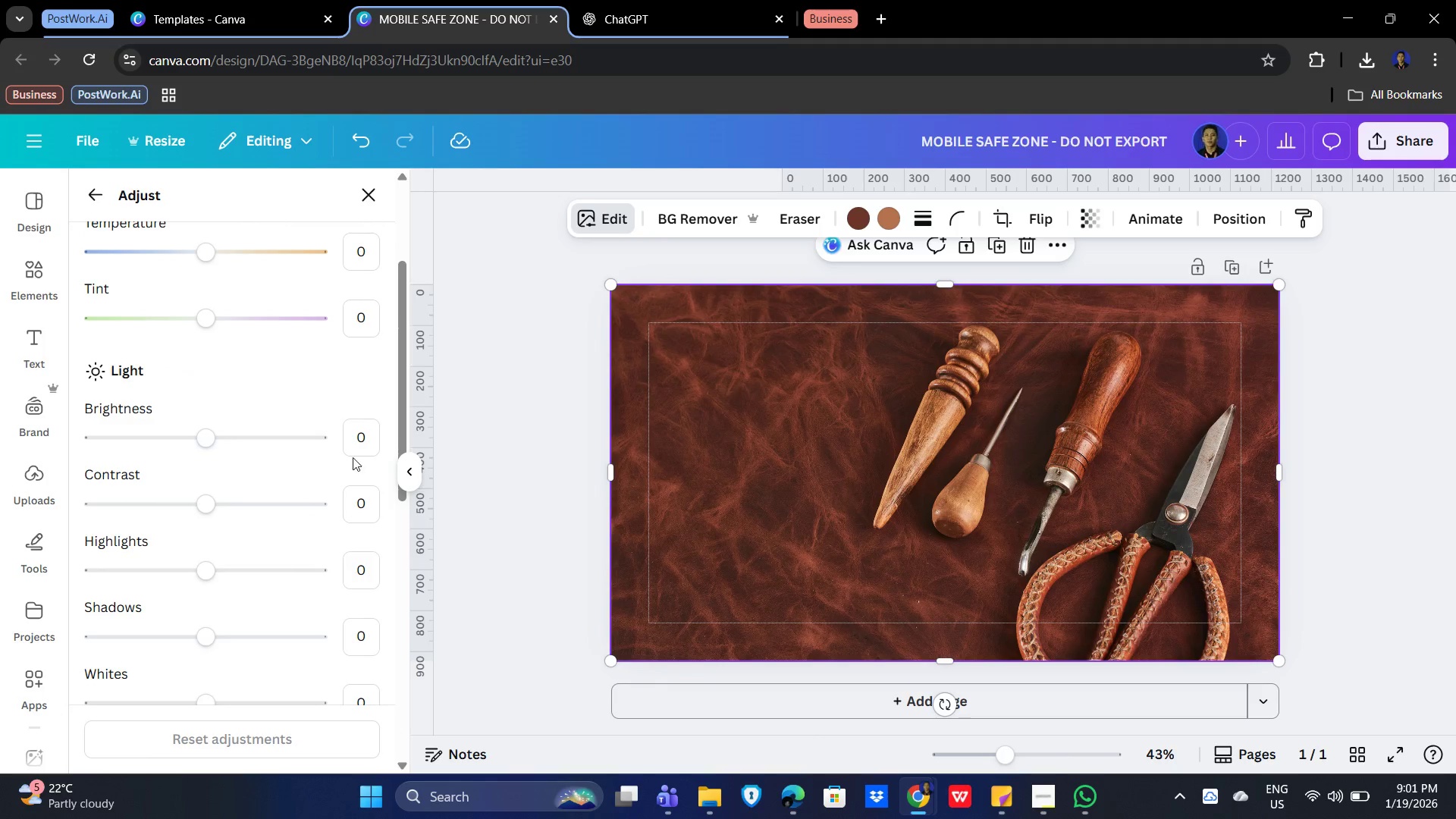 
left_click([352, 437])
 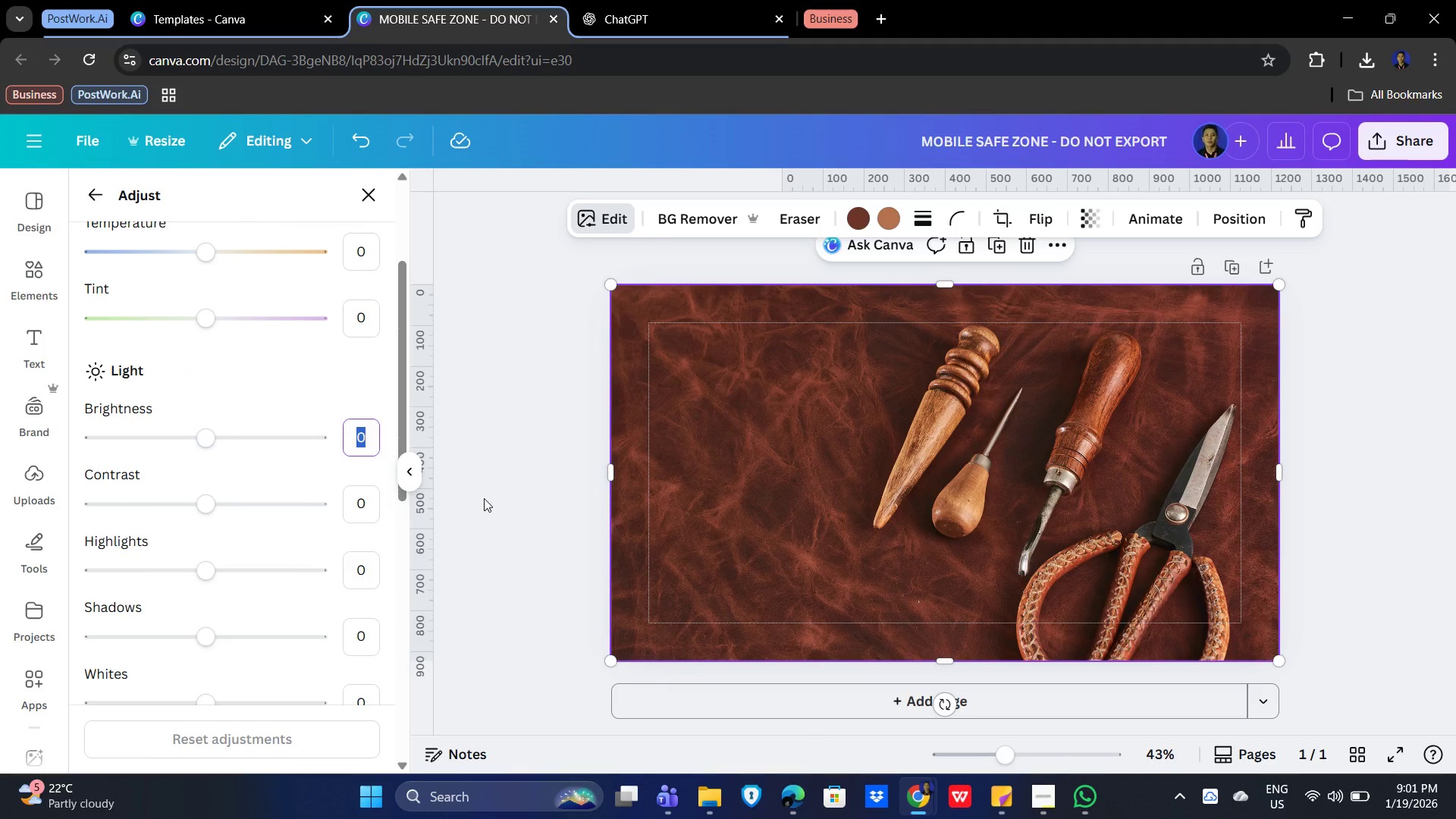 
key(Numpad1)
 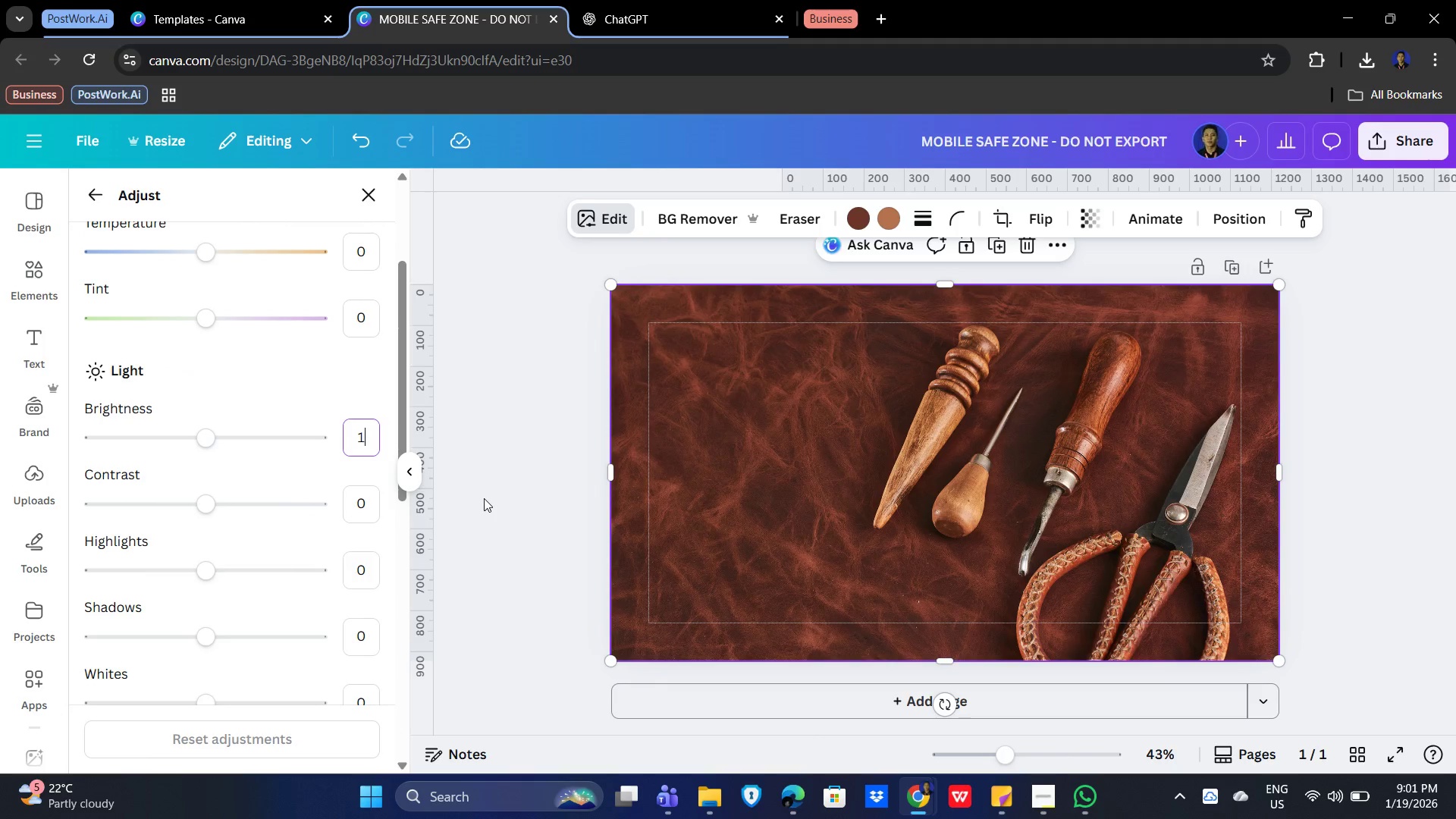 
key(Numpad0)
 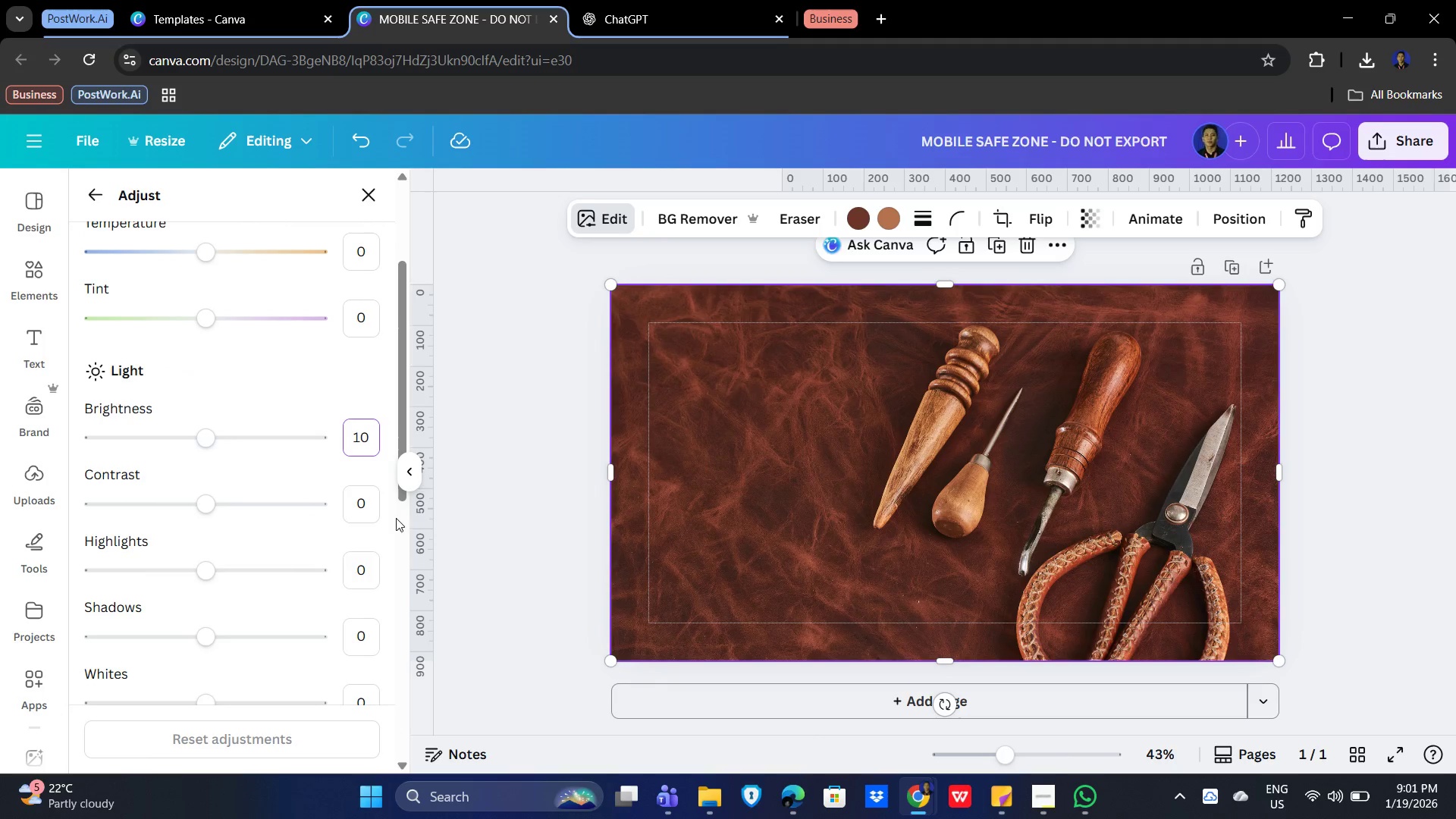 
left_click([367, 505])
 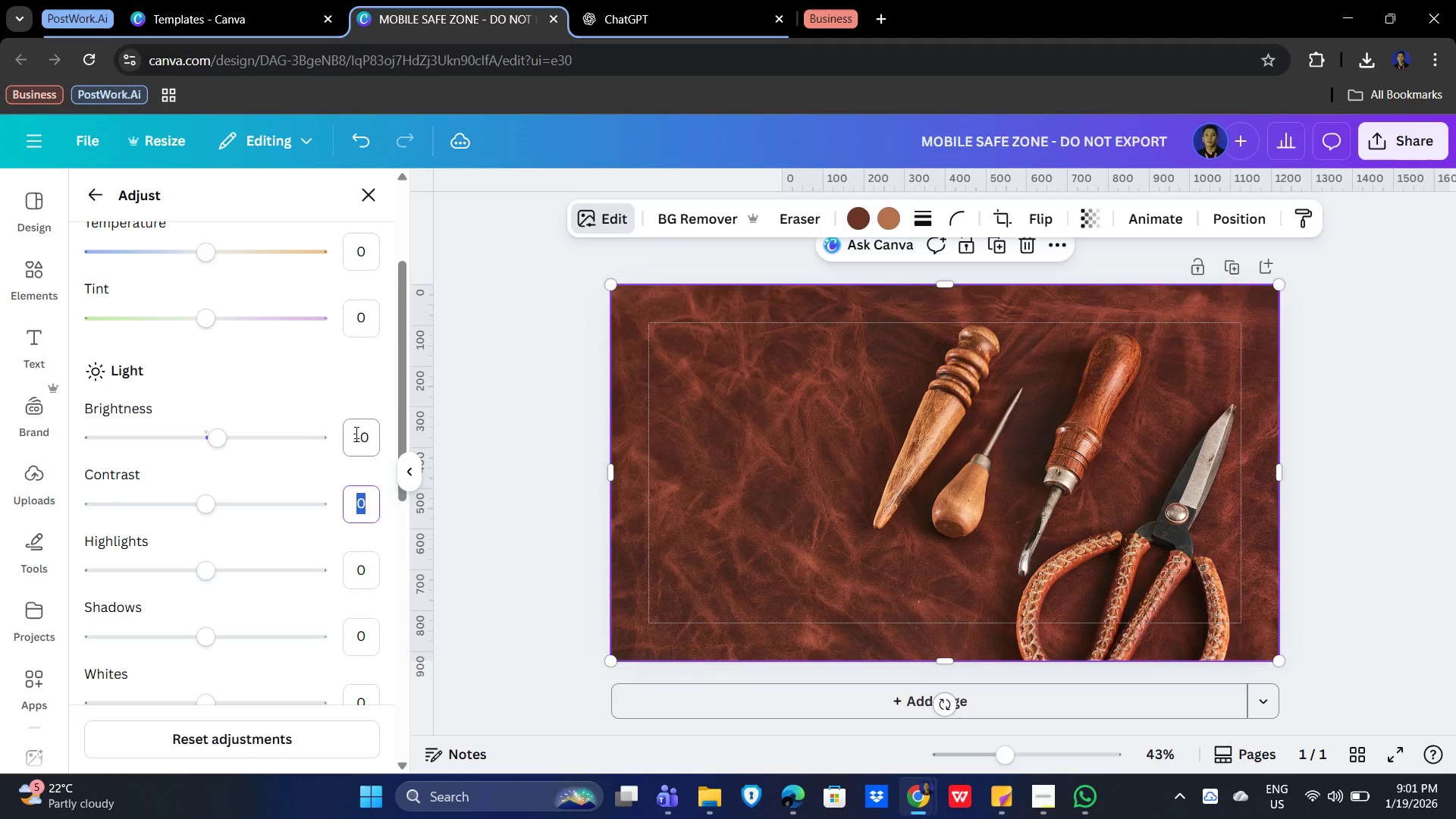 
left_click([352, 437])
 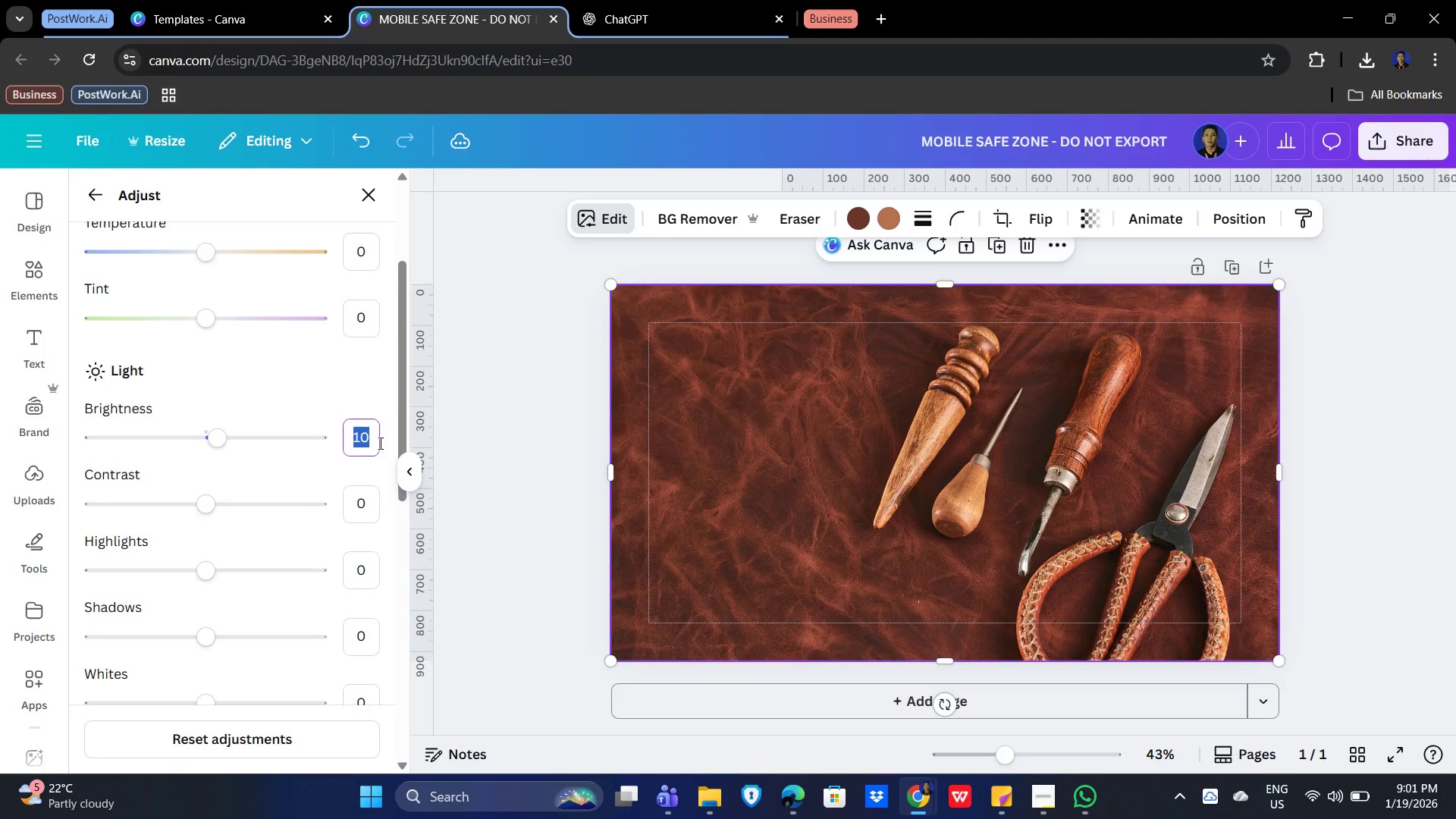 
key(NumpadSubtract)
 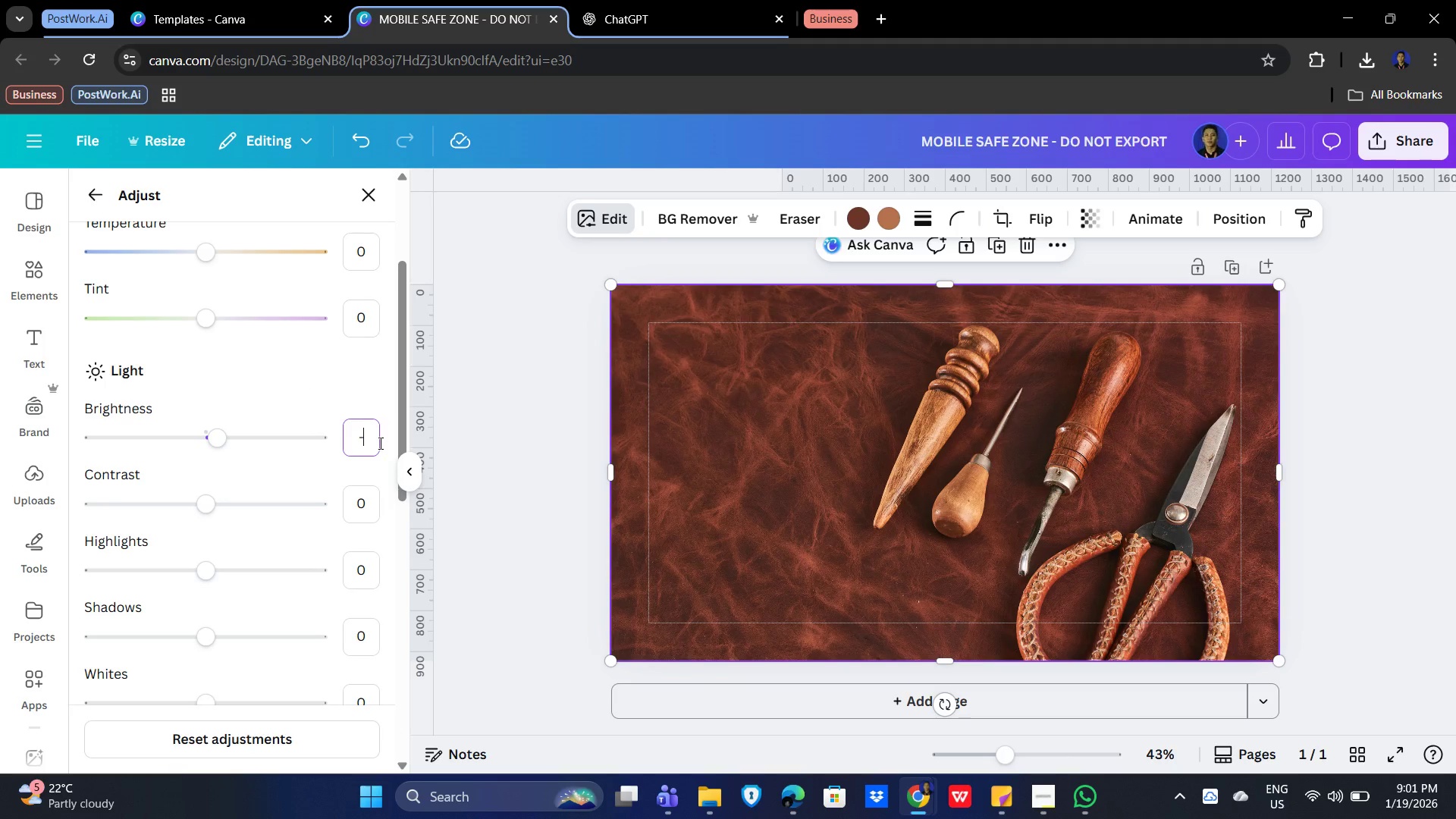 
key(Numpad1)
 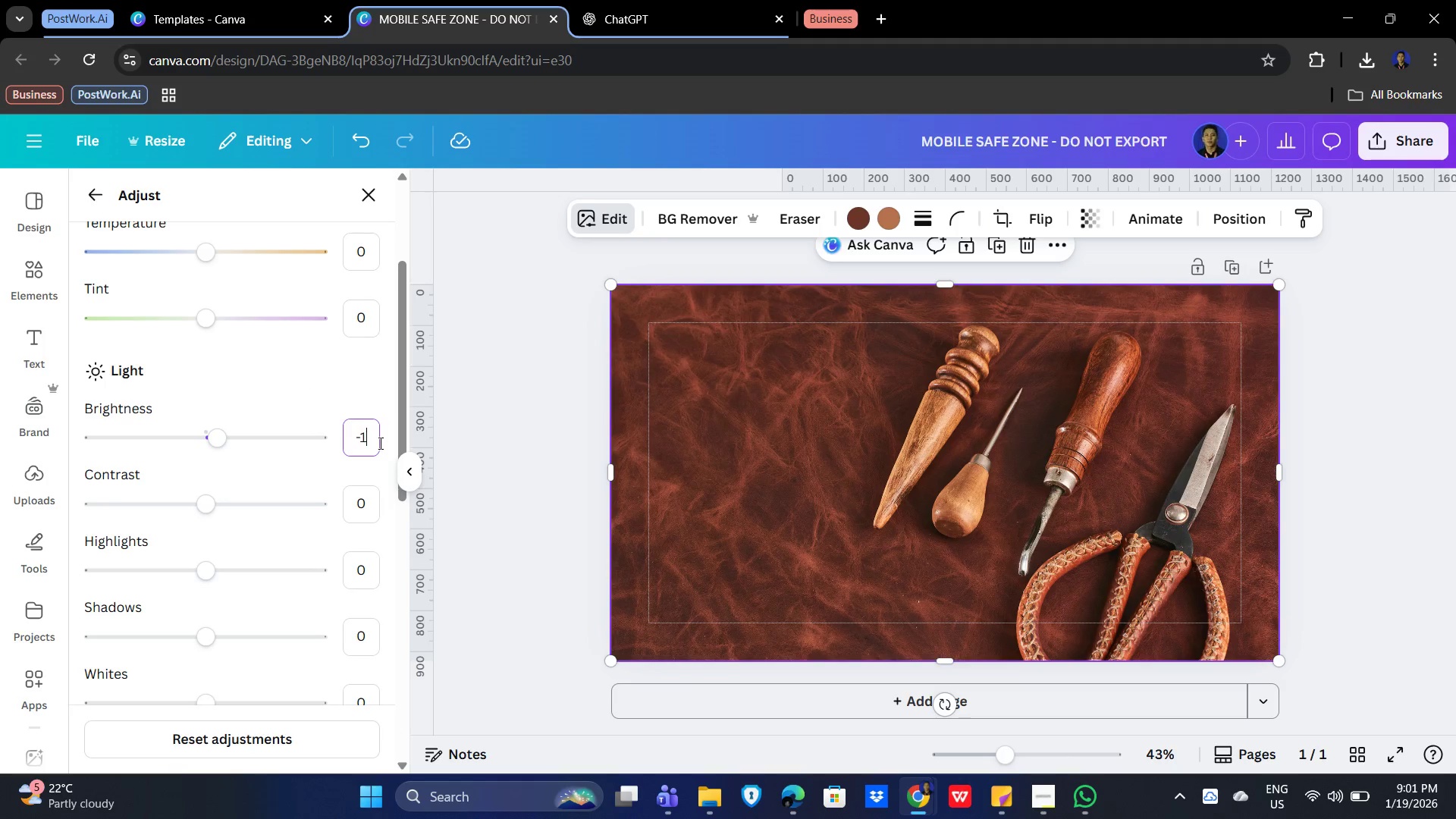 
key(Numpad0)
 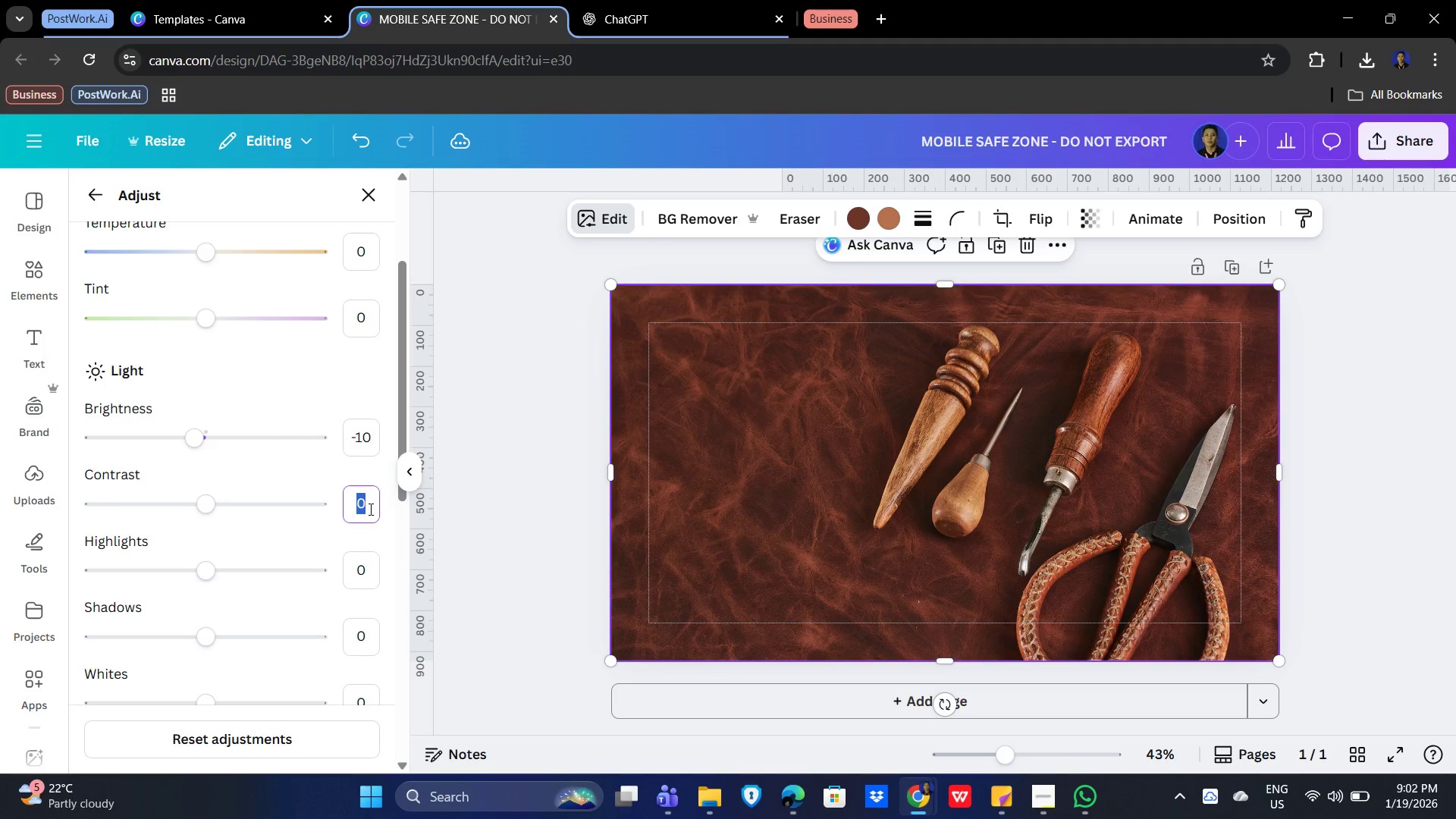 
key(NumpadAdd)
 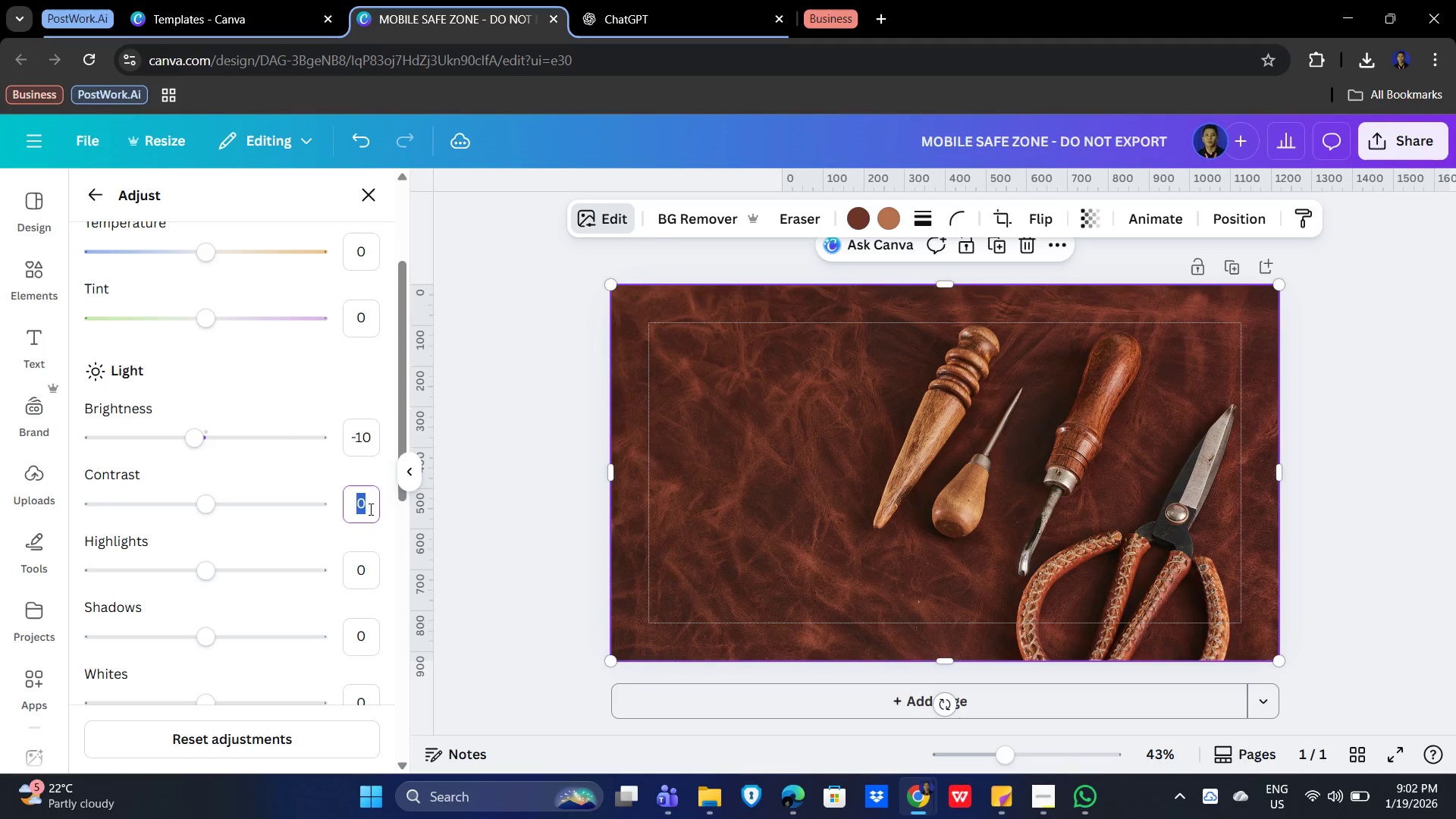 
key(Numpad1)
 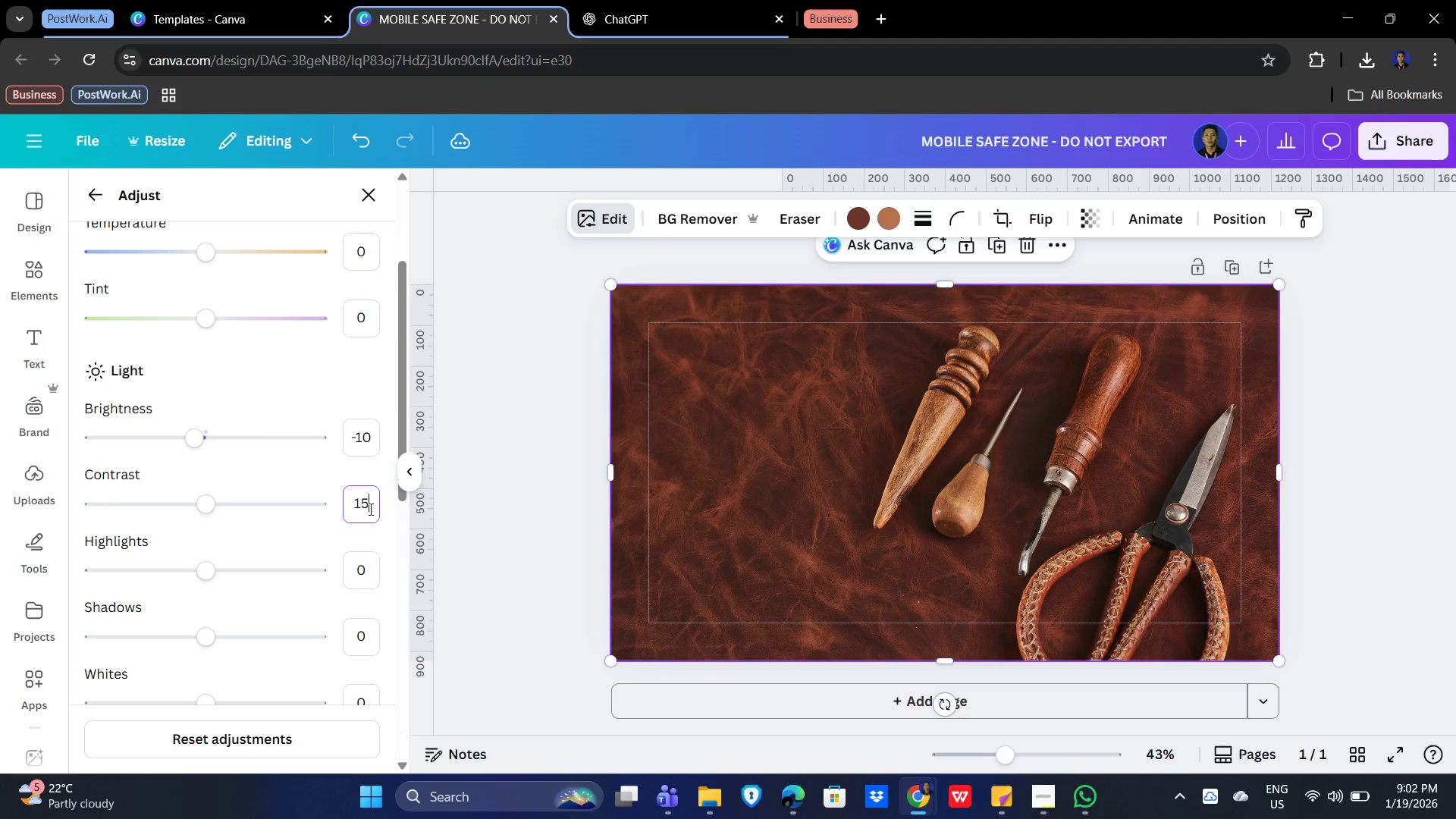 
key(Numpad5)
 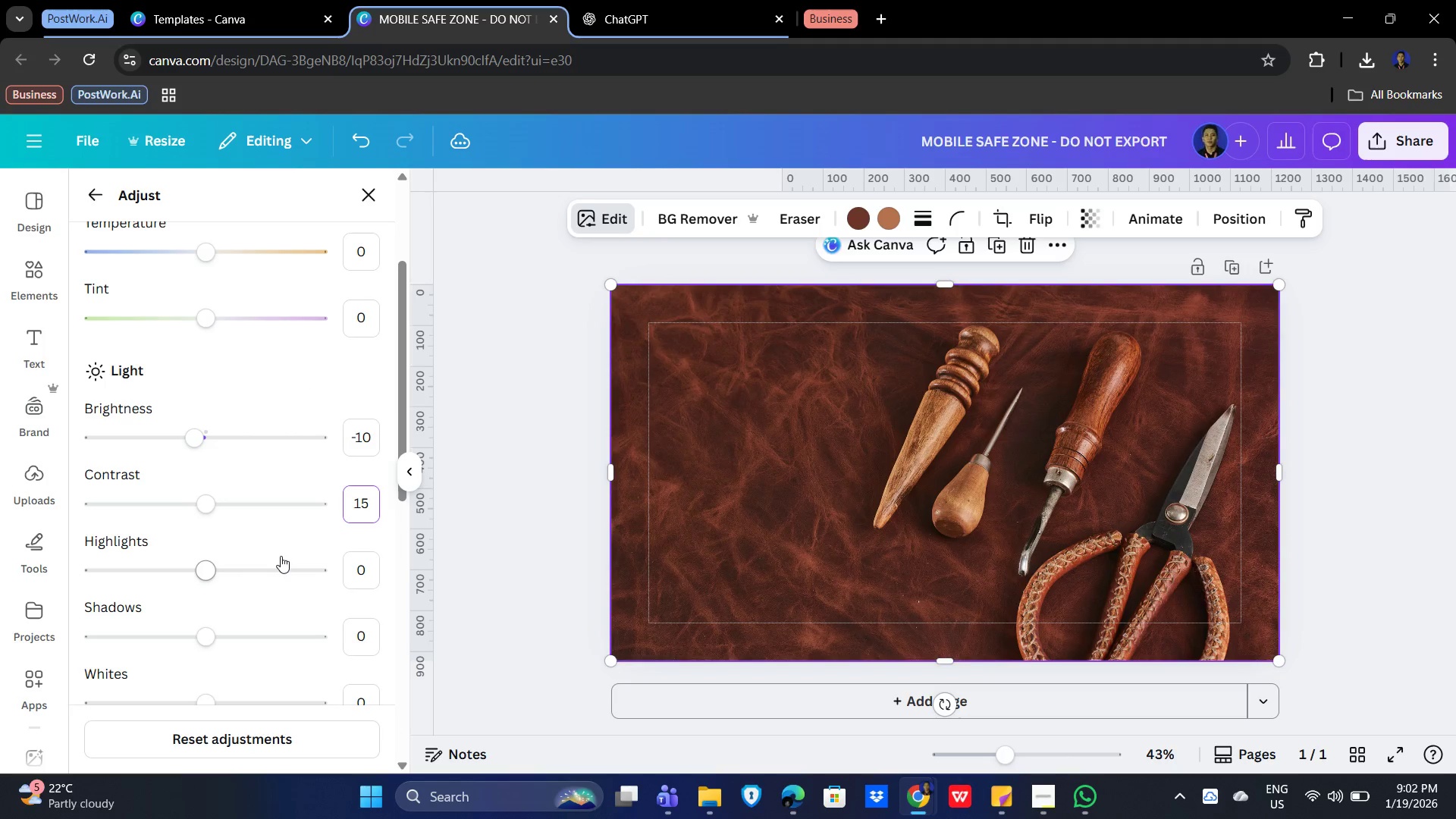 
scroll: coordinate [284, 590], scroll_direction: down, amount: 4.0
 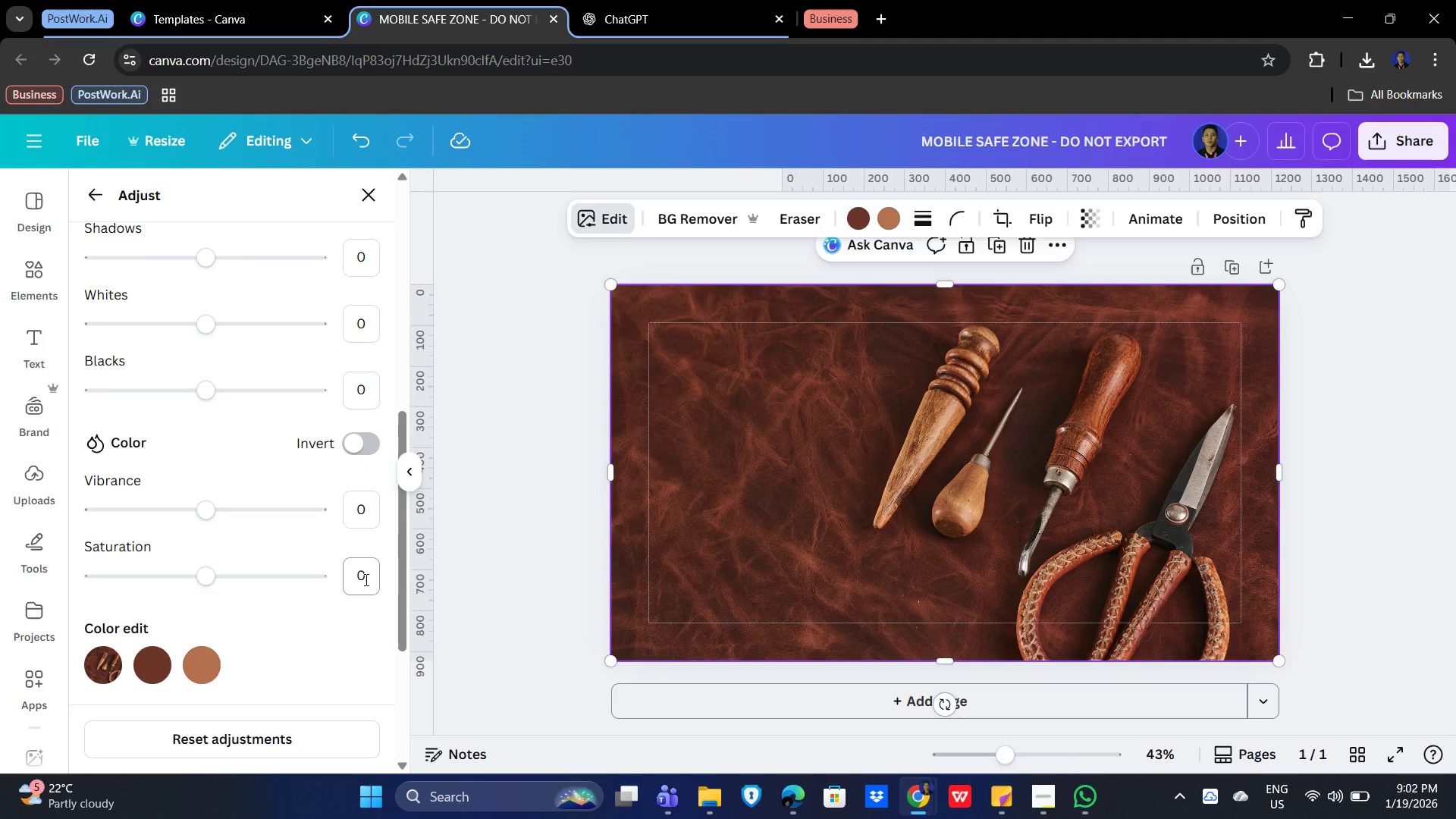 
left_click([360, 574])
 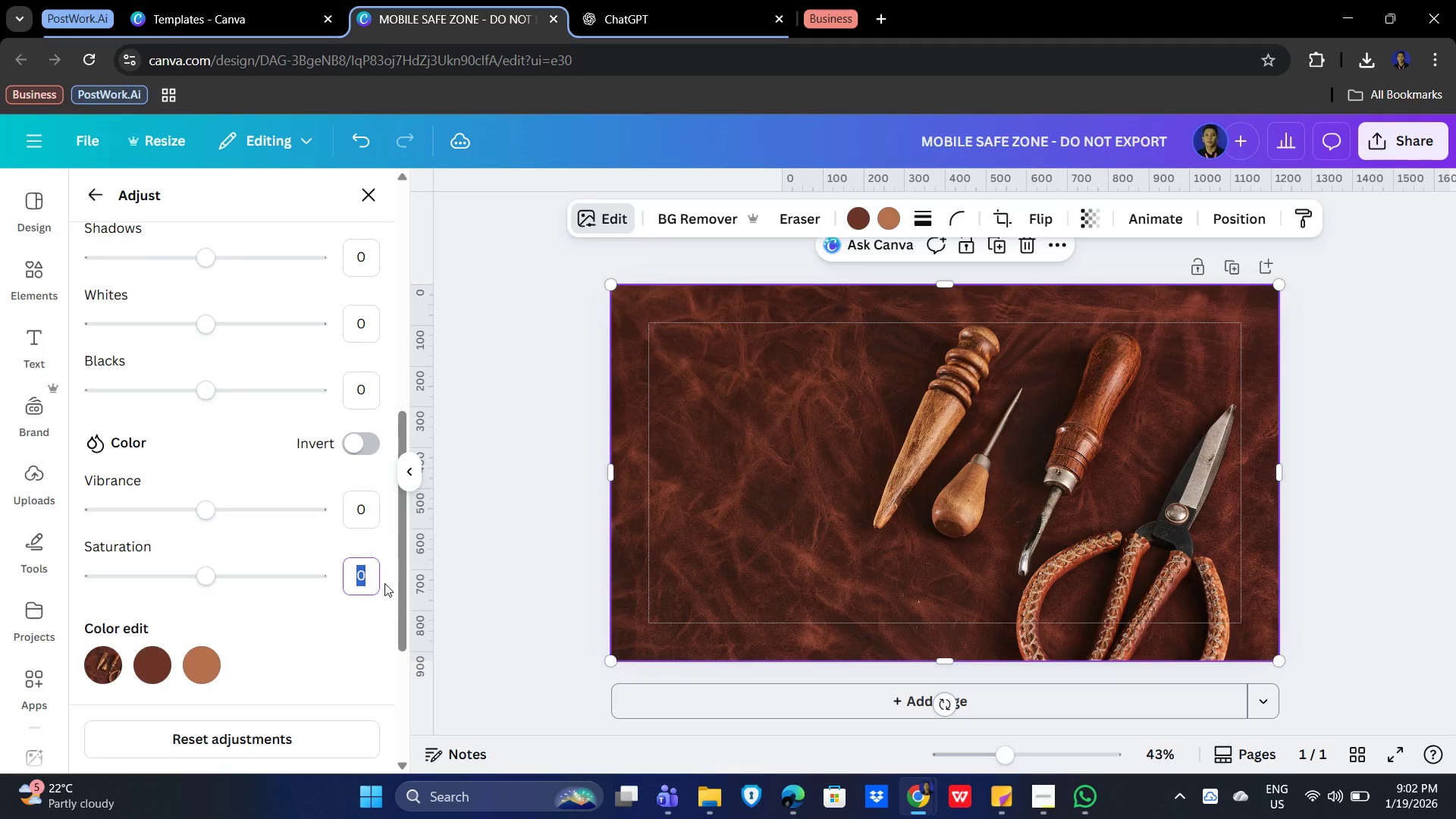 
key(NumpadSubtract)
 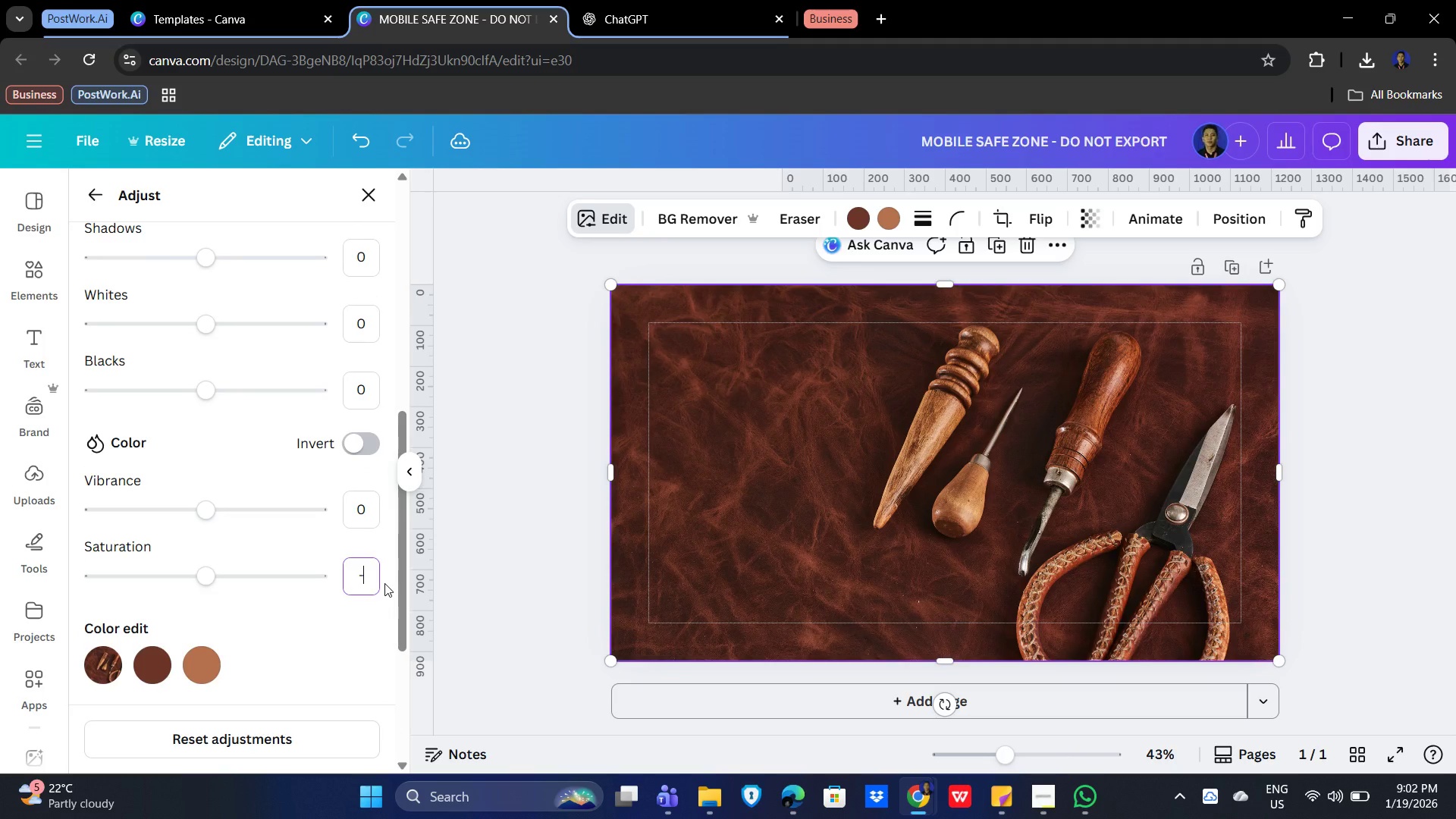 
key(Numpad5)
 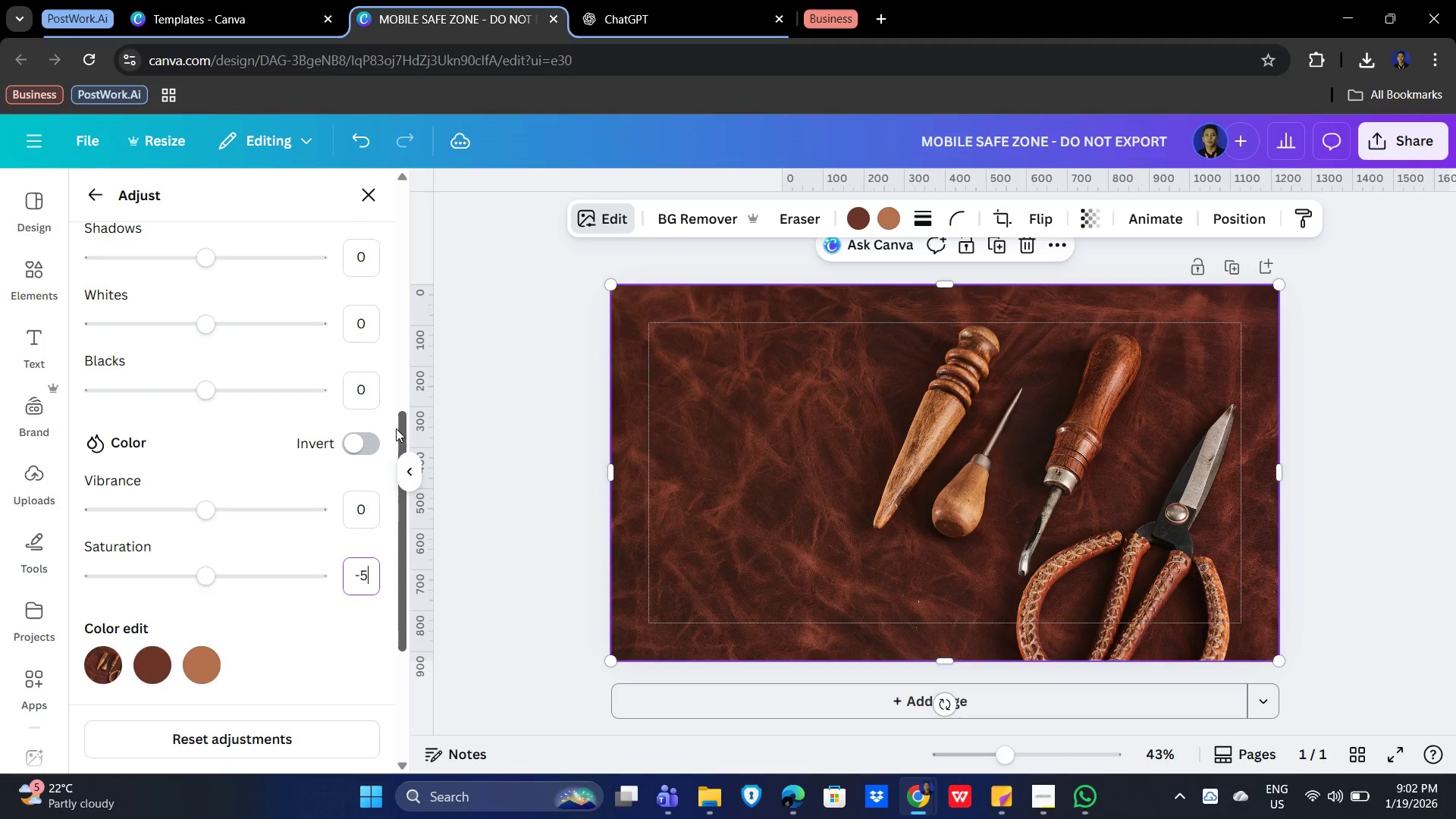 
left_click([220, 452])
 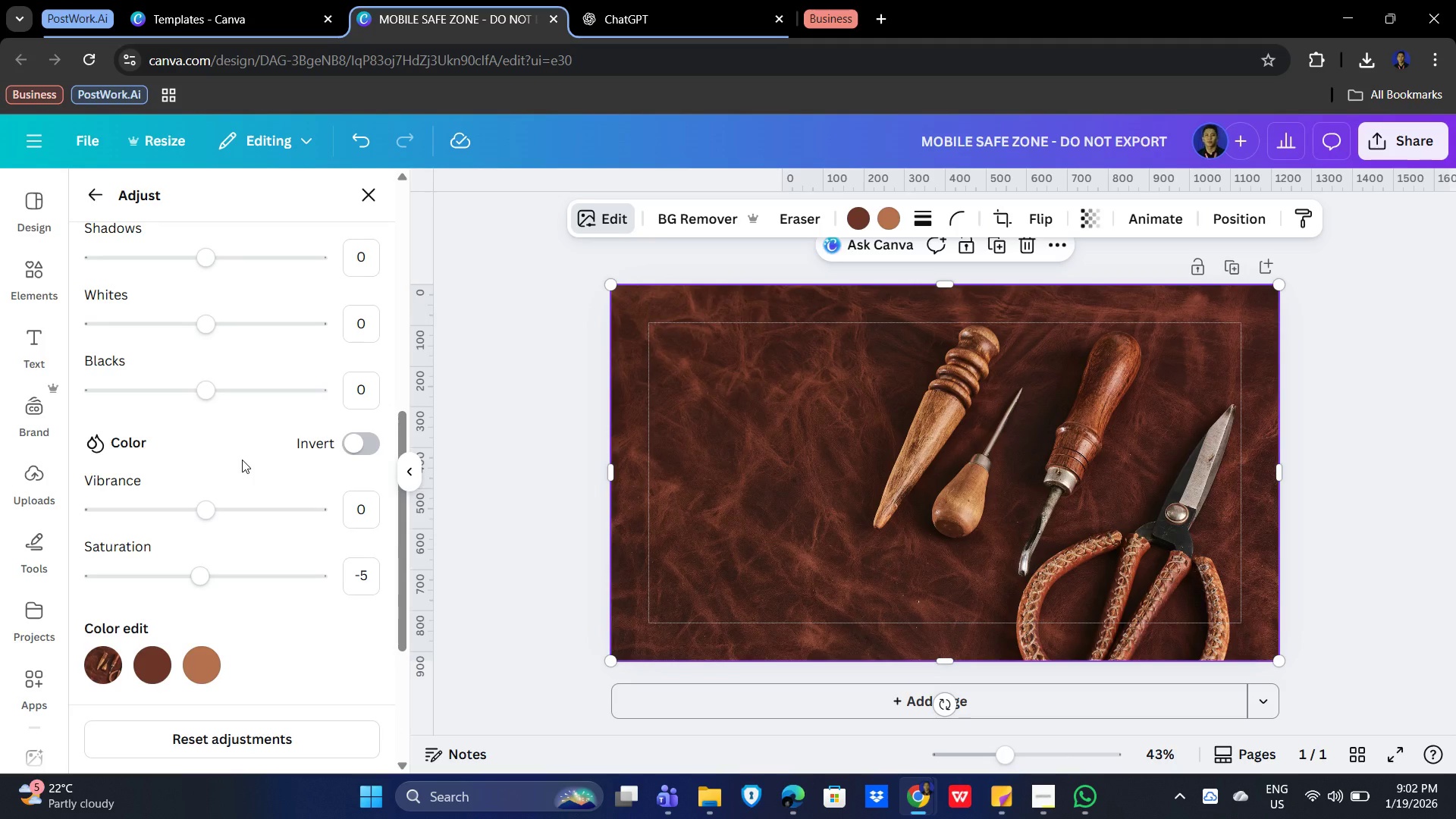 
wait(30.51)
 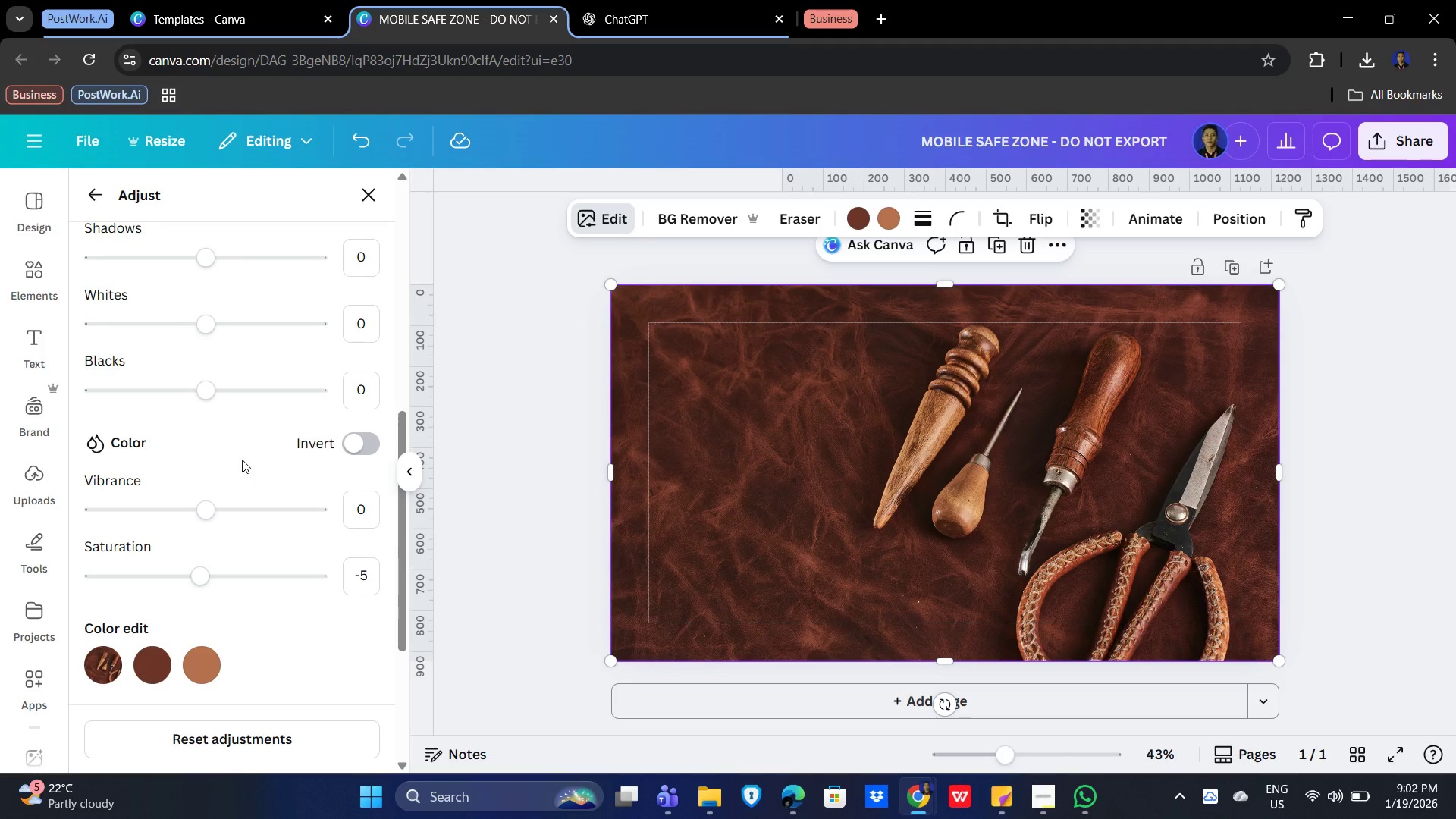 
left_click([781, 427])
 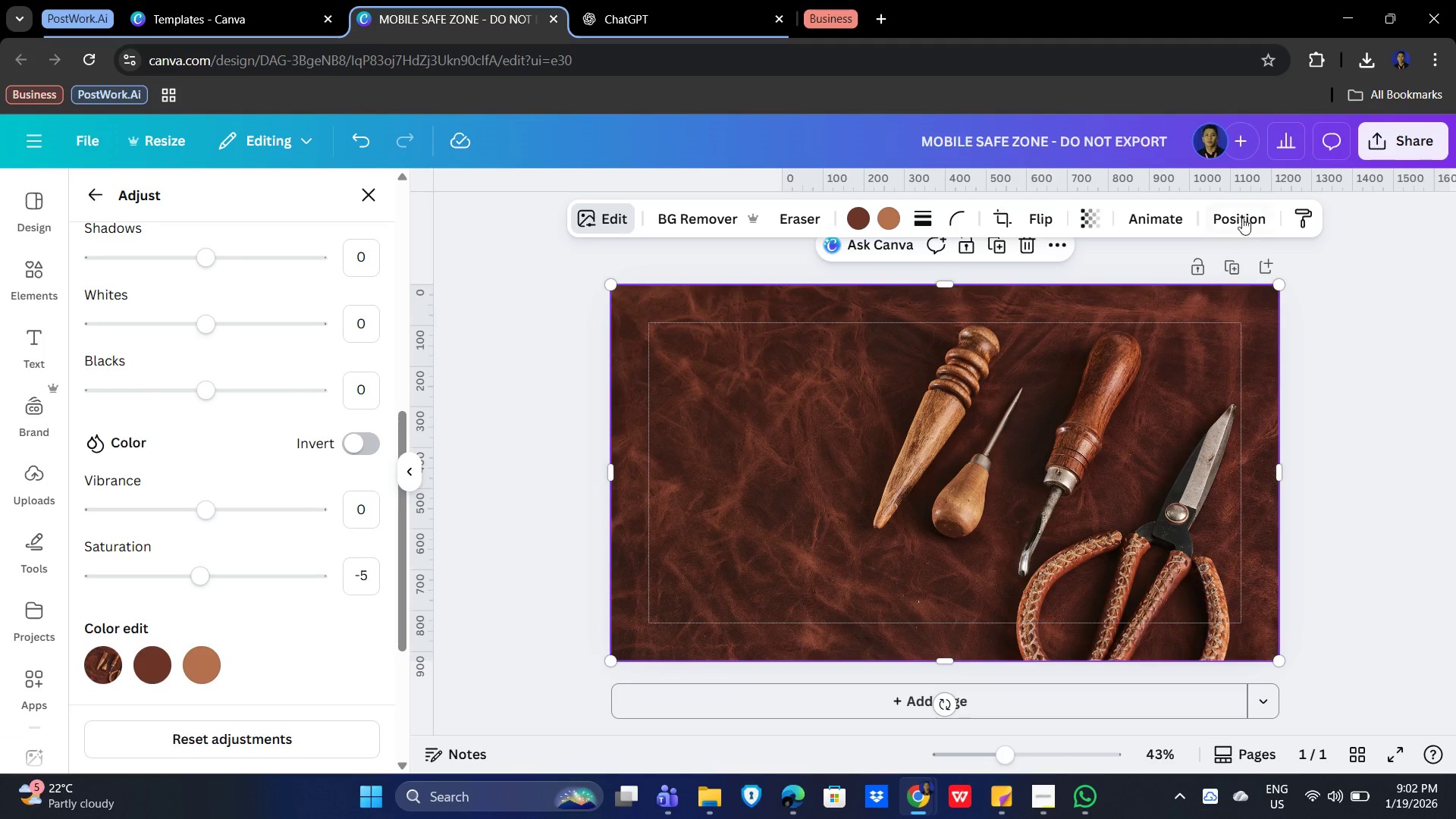 
left_click([1247, 208])
 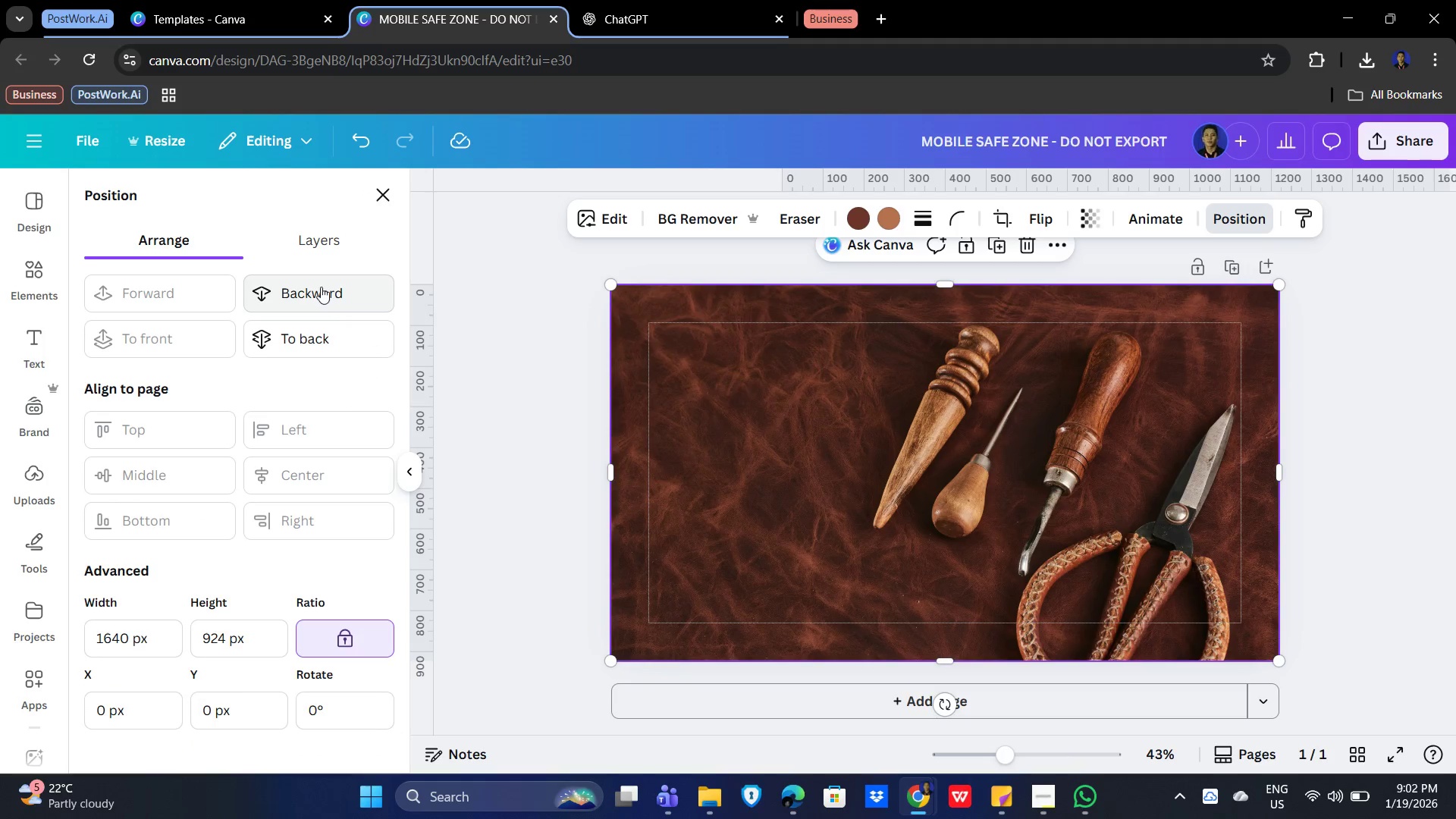 
left_click([324, 287])
 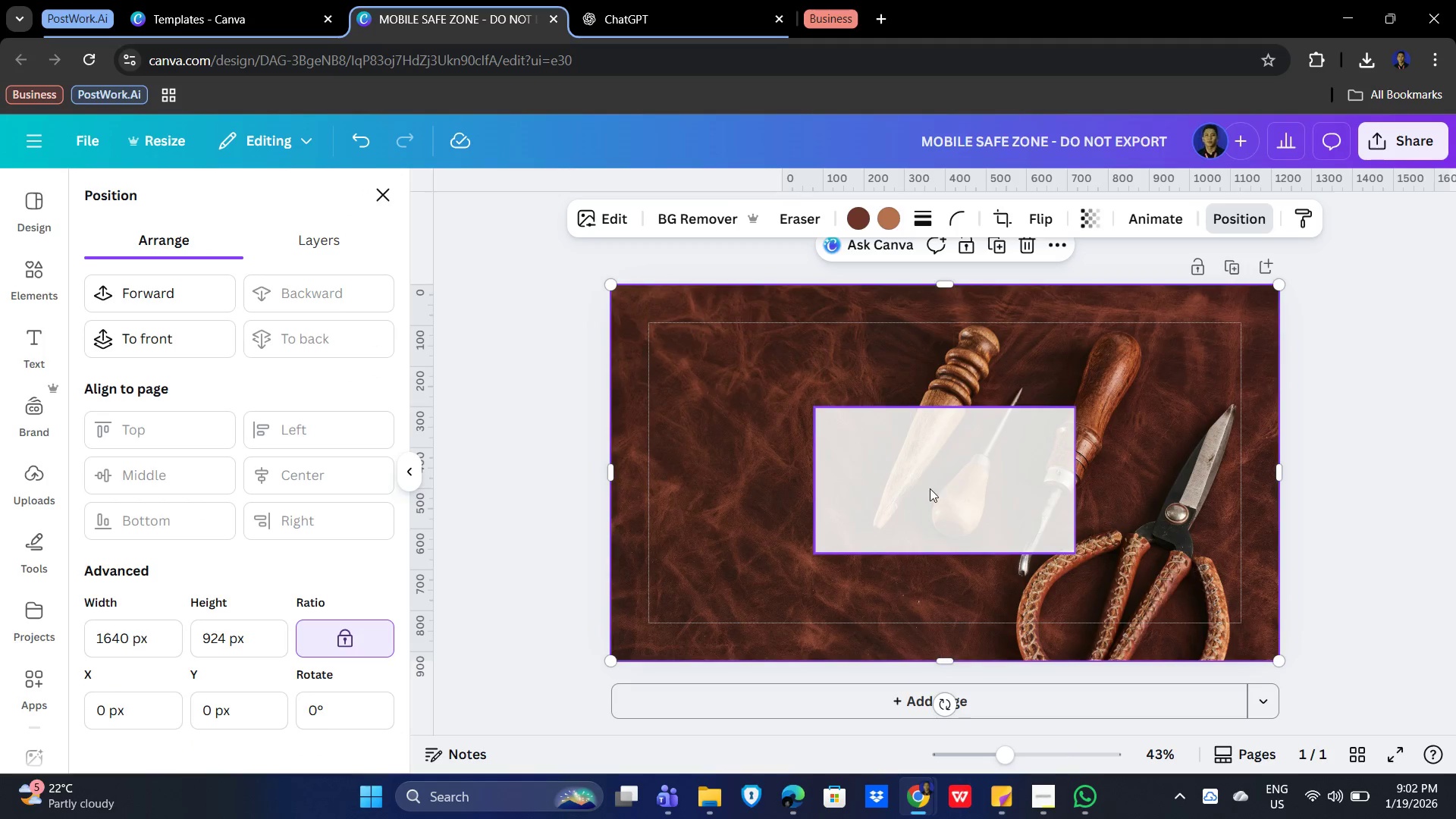 
left_click([952, 478])
 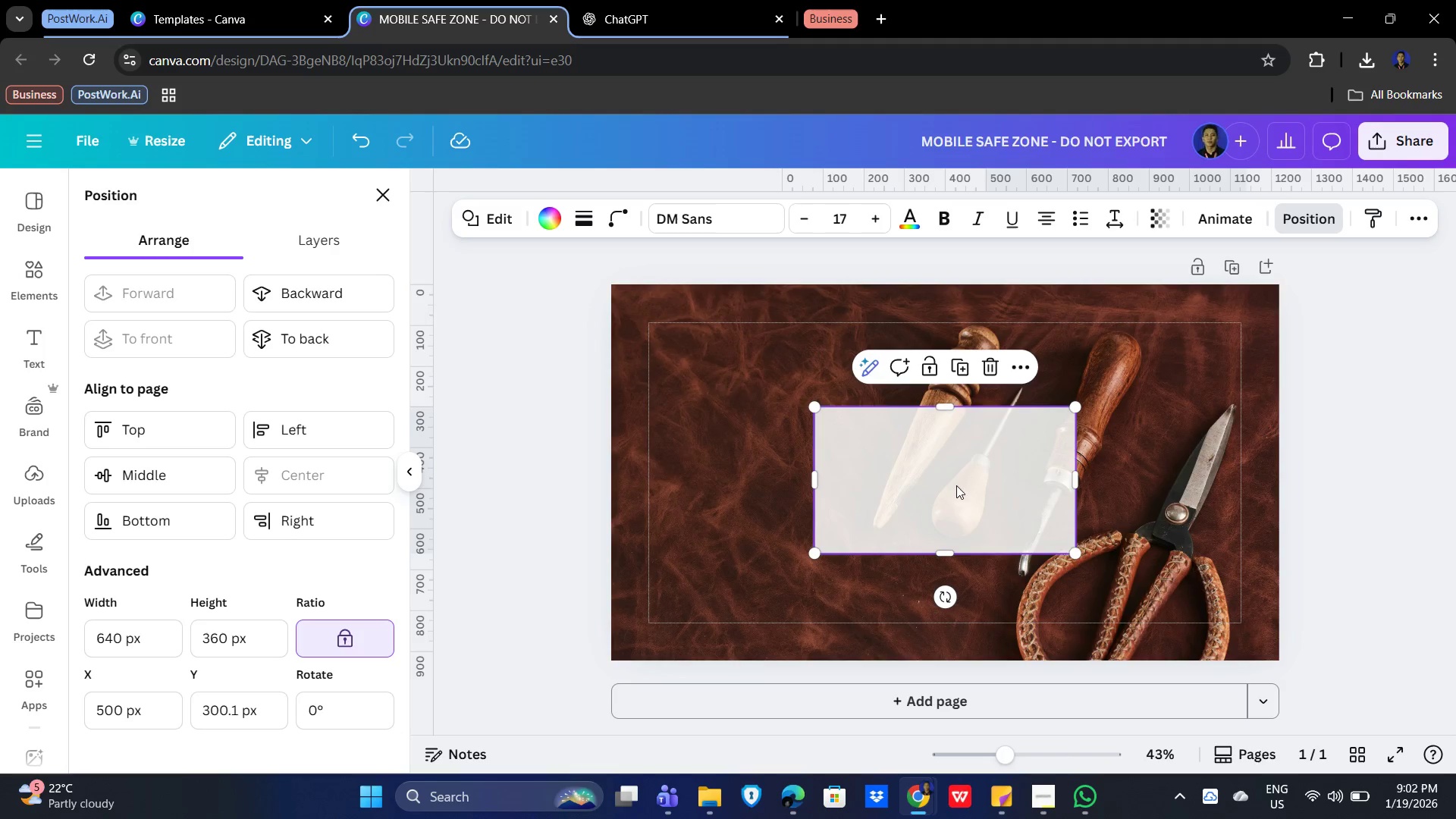 
left_click([951, 482])
 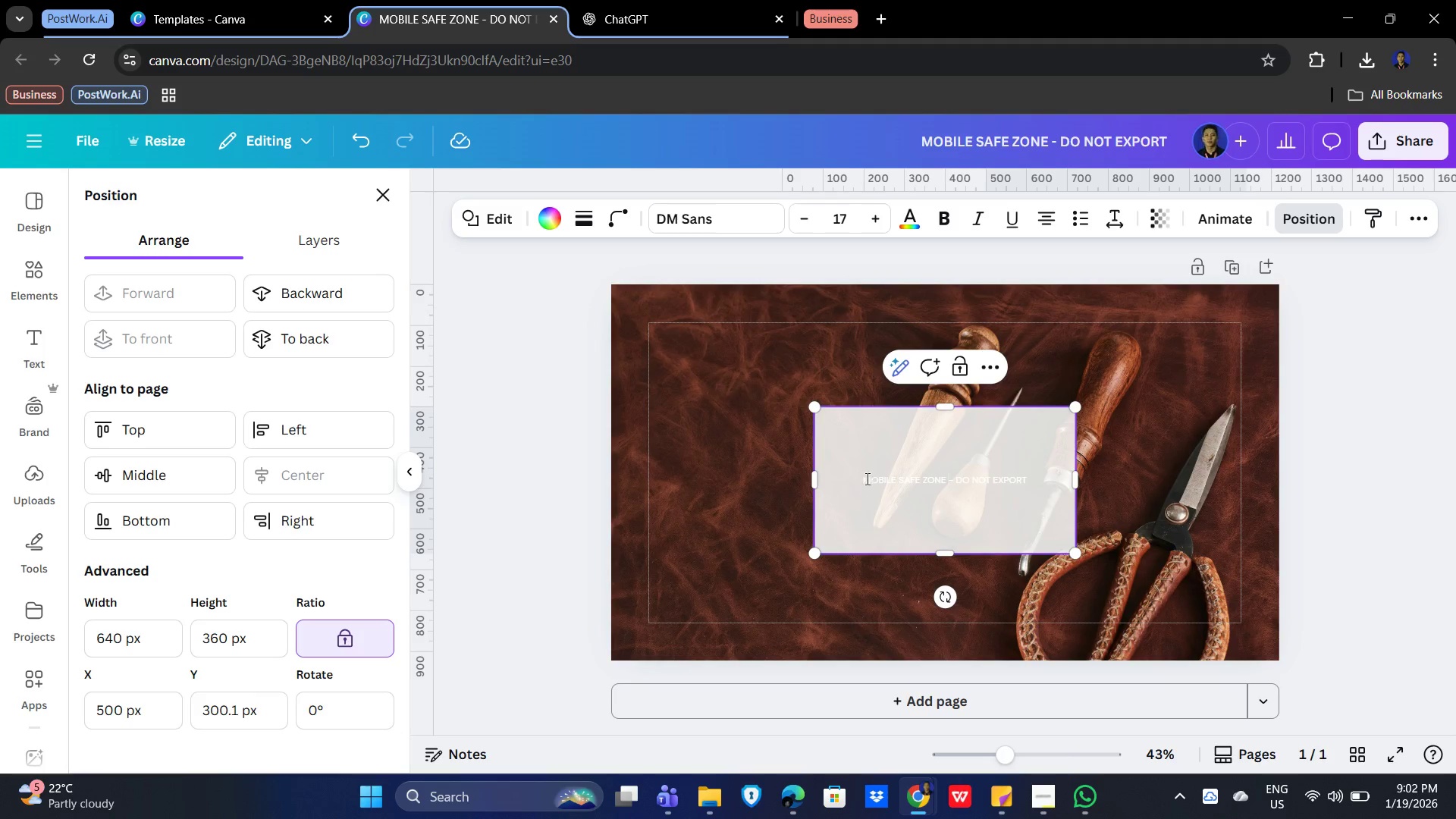 
left_click_drag(start_coordinate=[861, 479], to_coordinate=[1034, 483])
 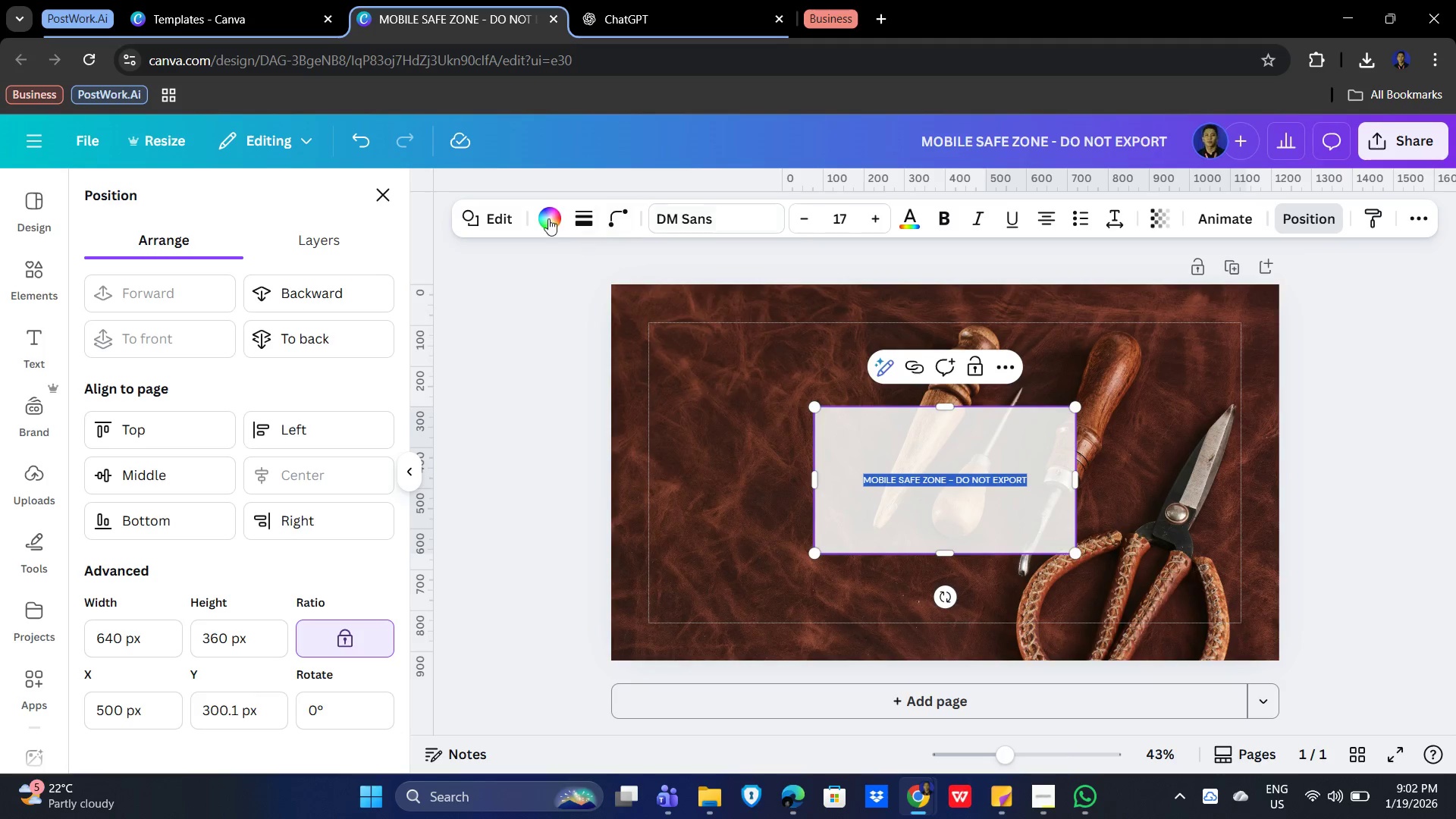 
left_click([542, 215])
 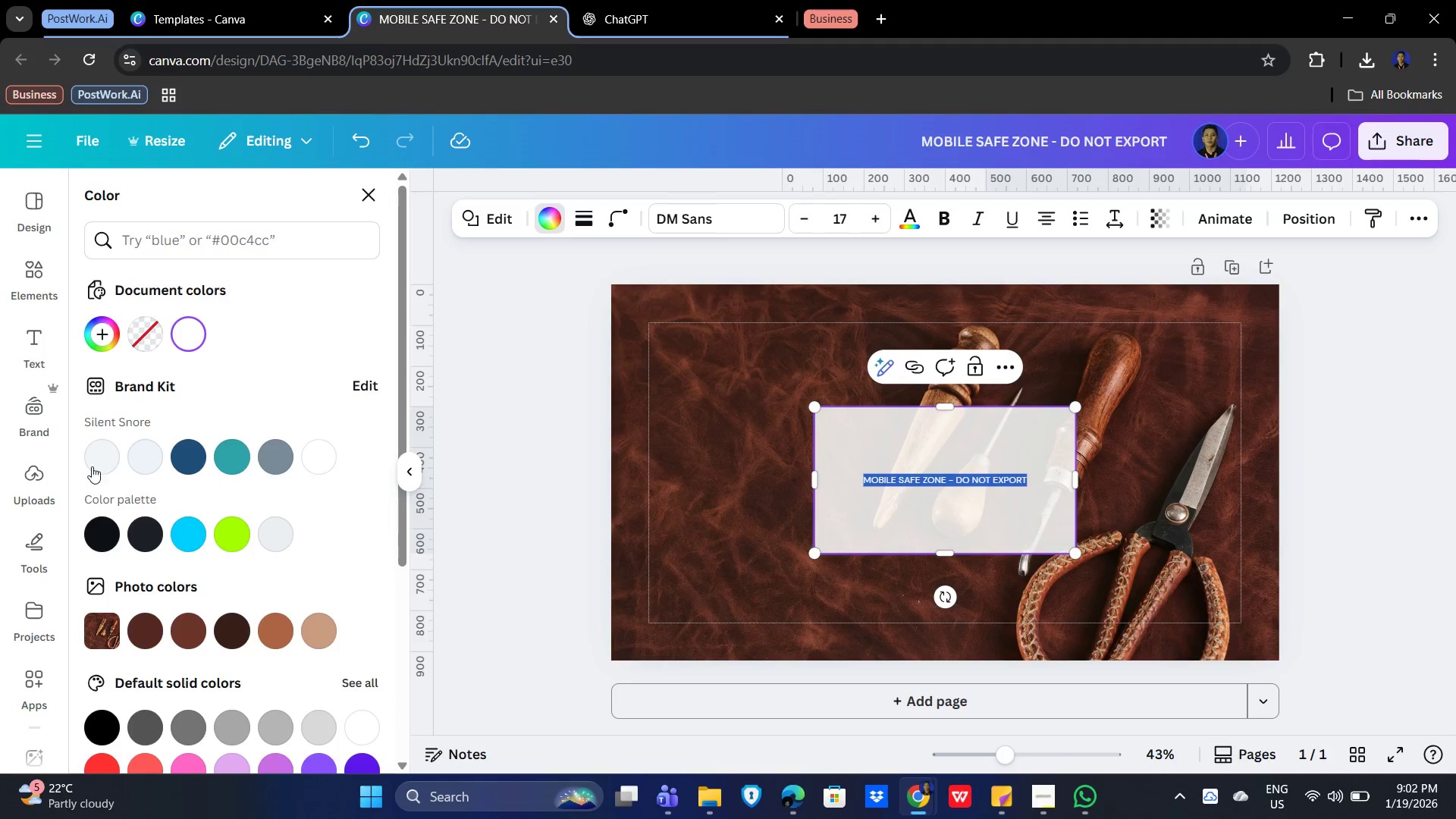 
left_click([92, 536])
 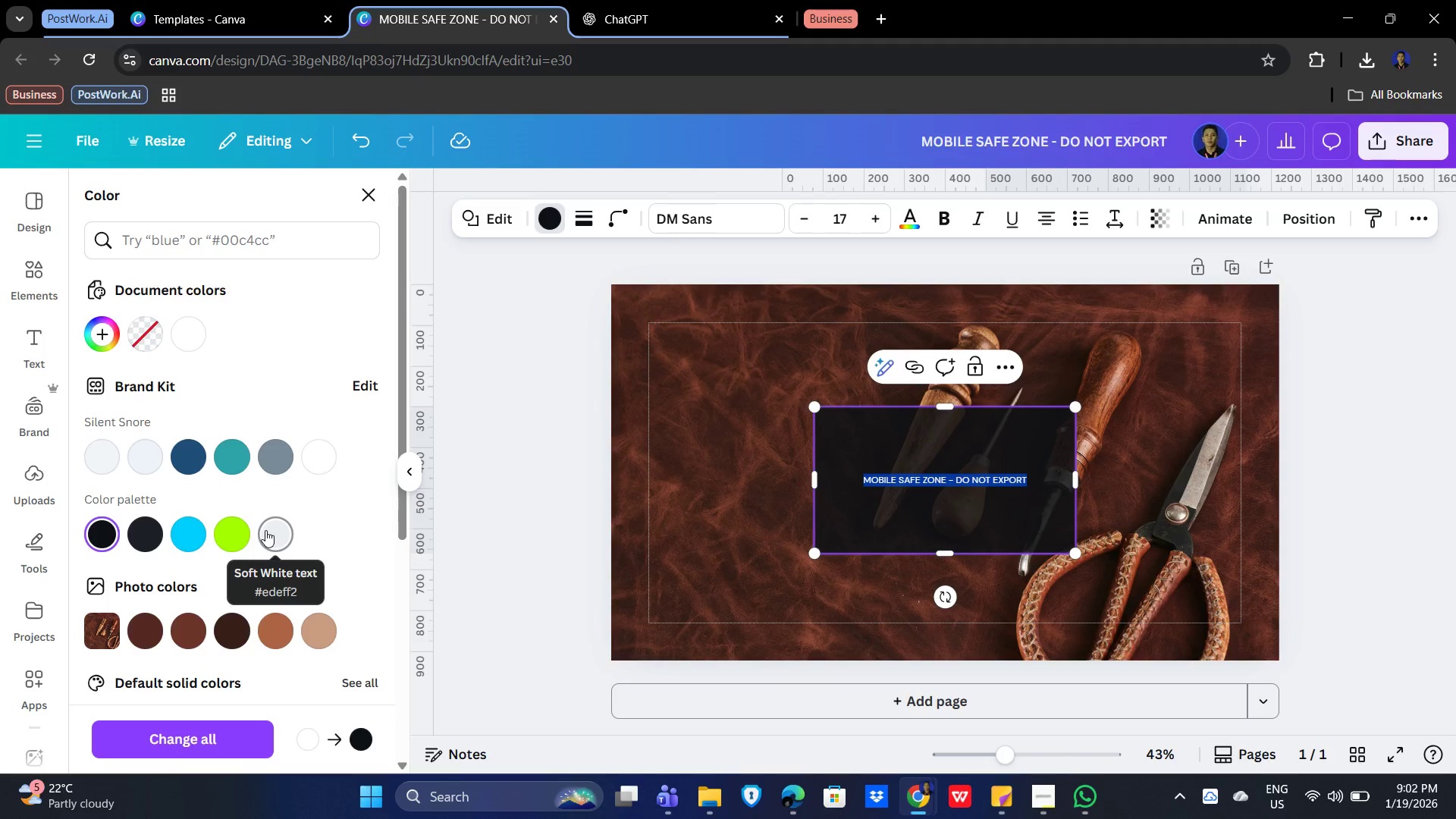 
key(Control+Z)
 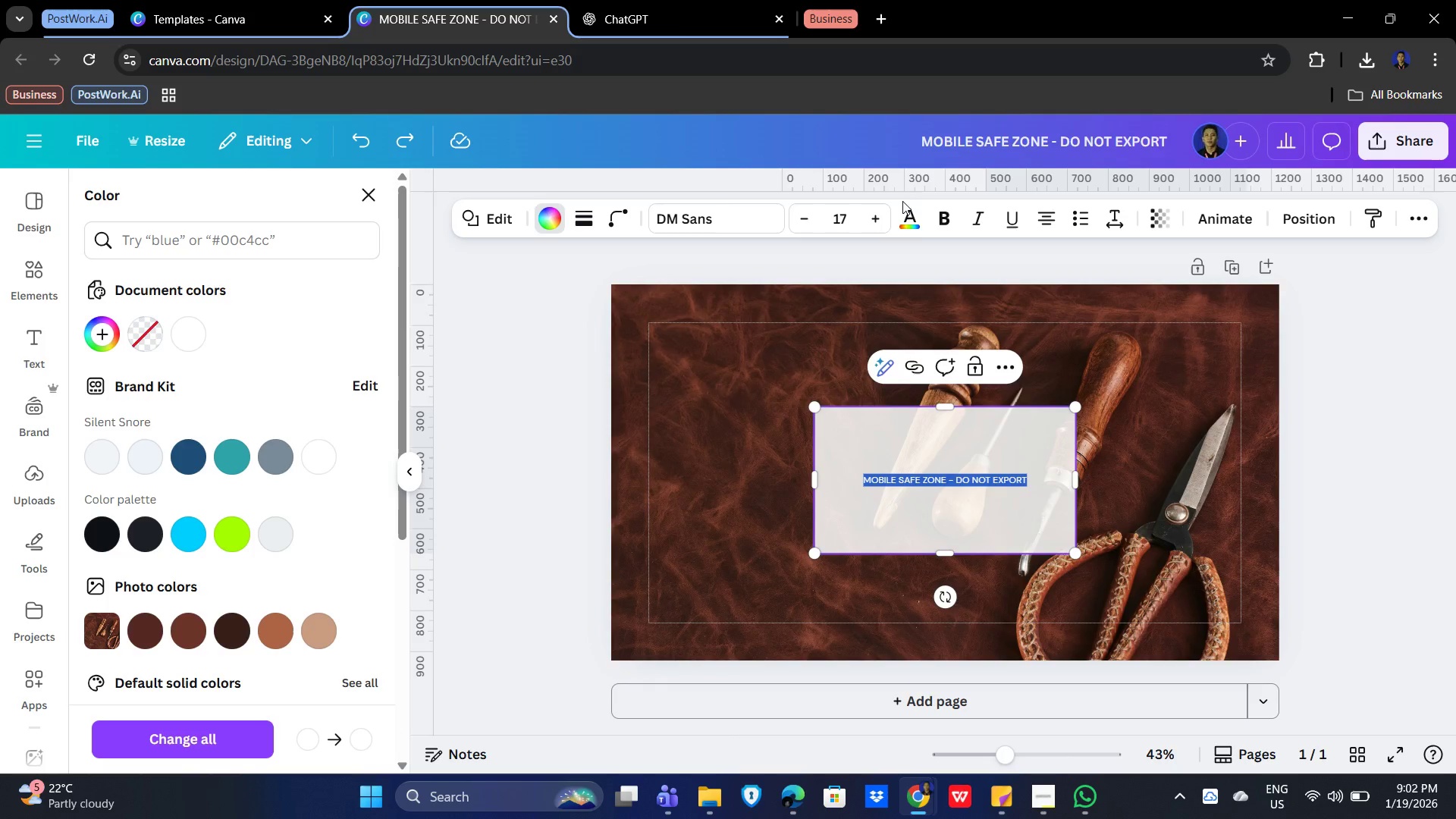 
left_click([913, 224])
 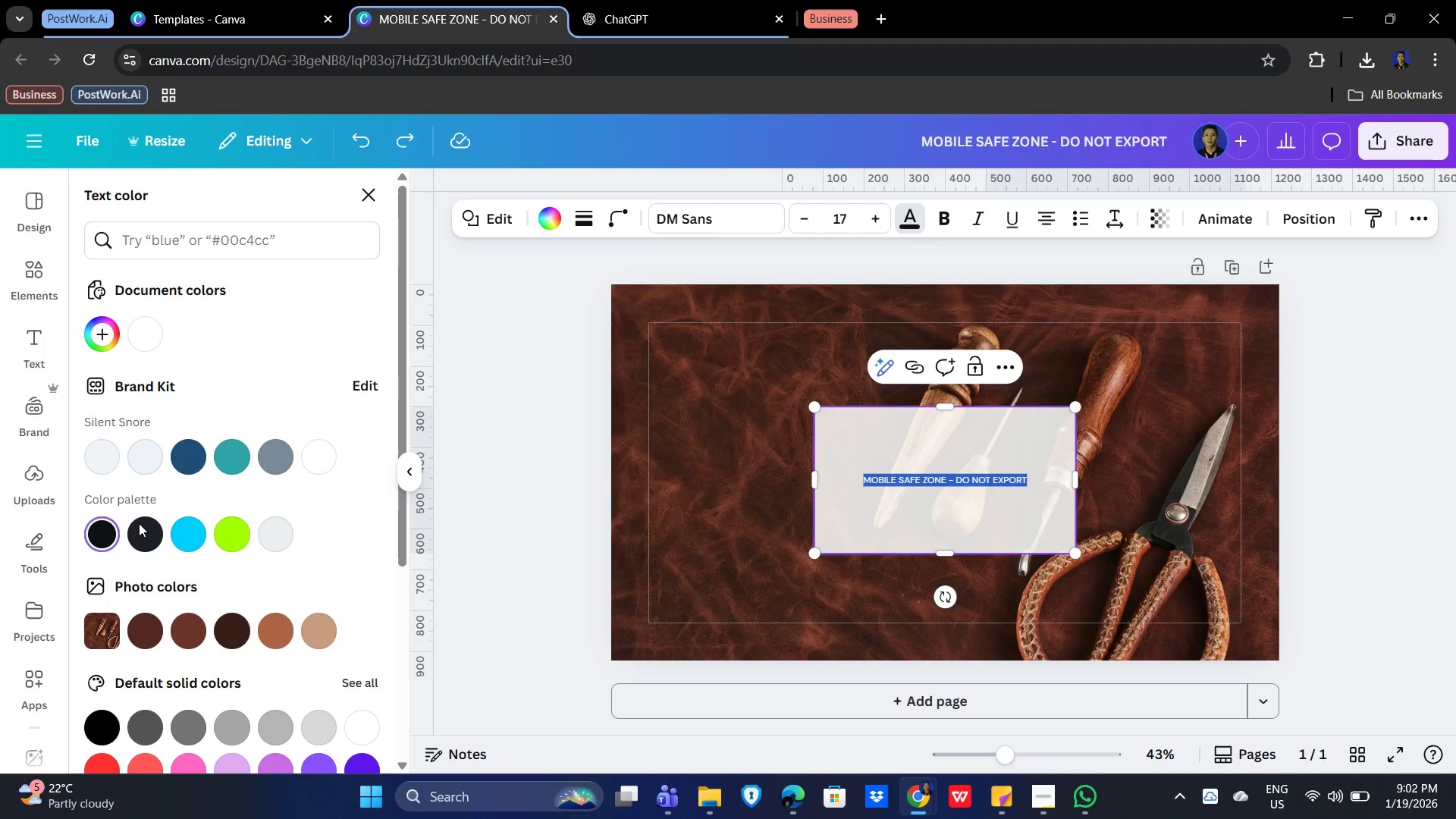 
left_click([489, 469])
 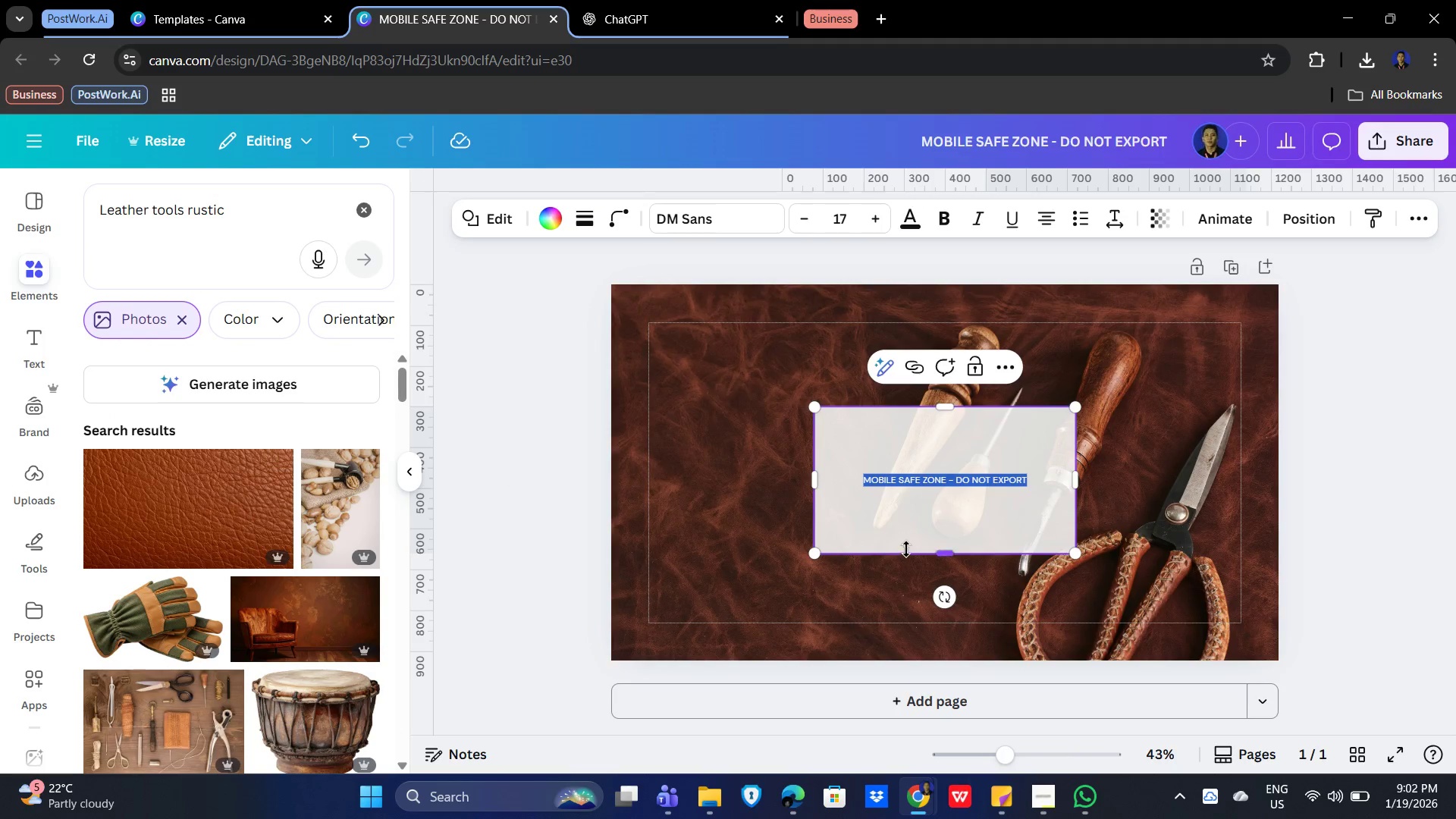 
left_click([918, 538])
 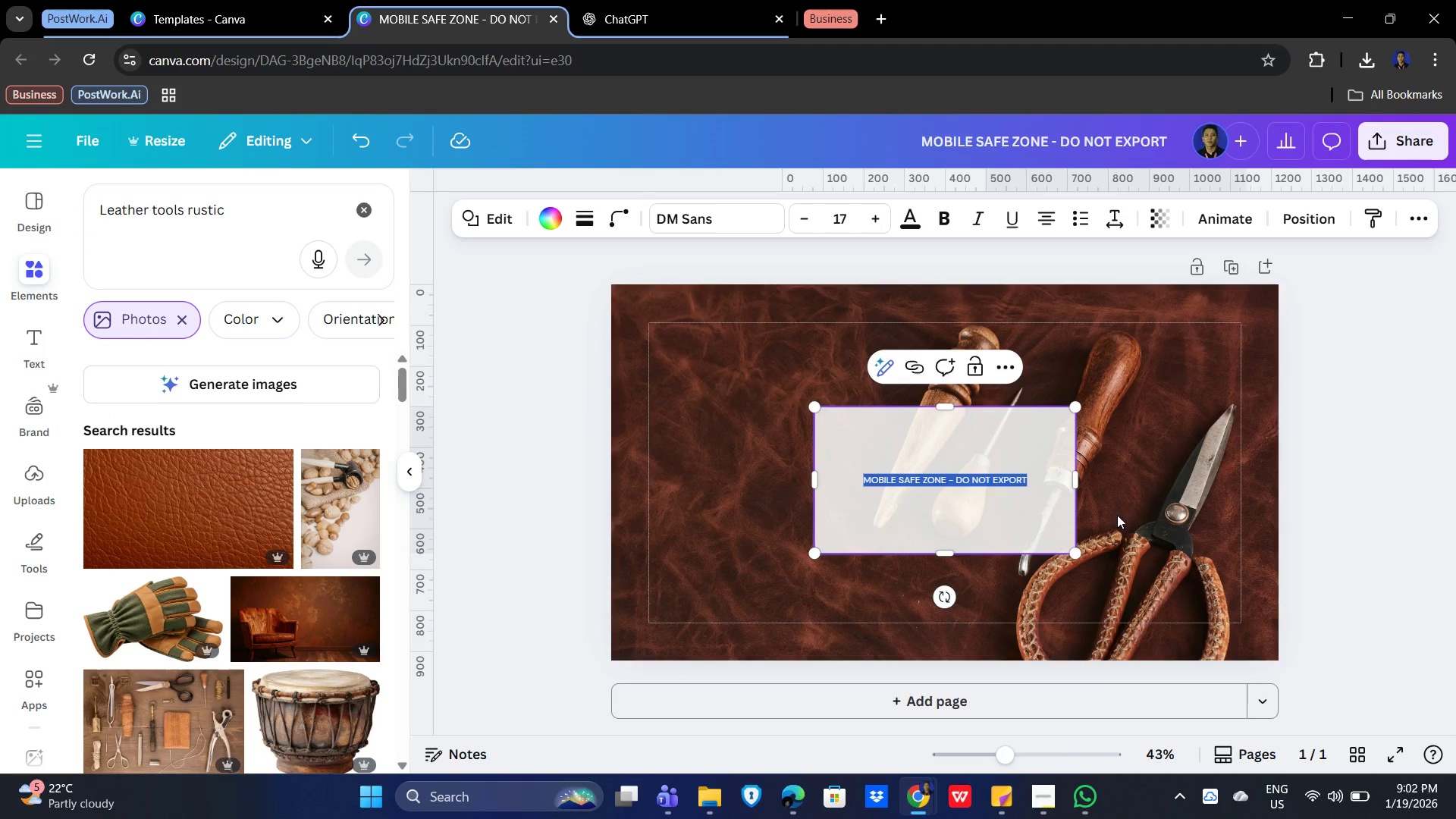 
left_click([1165, 515])
 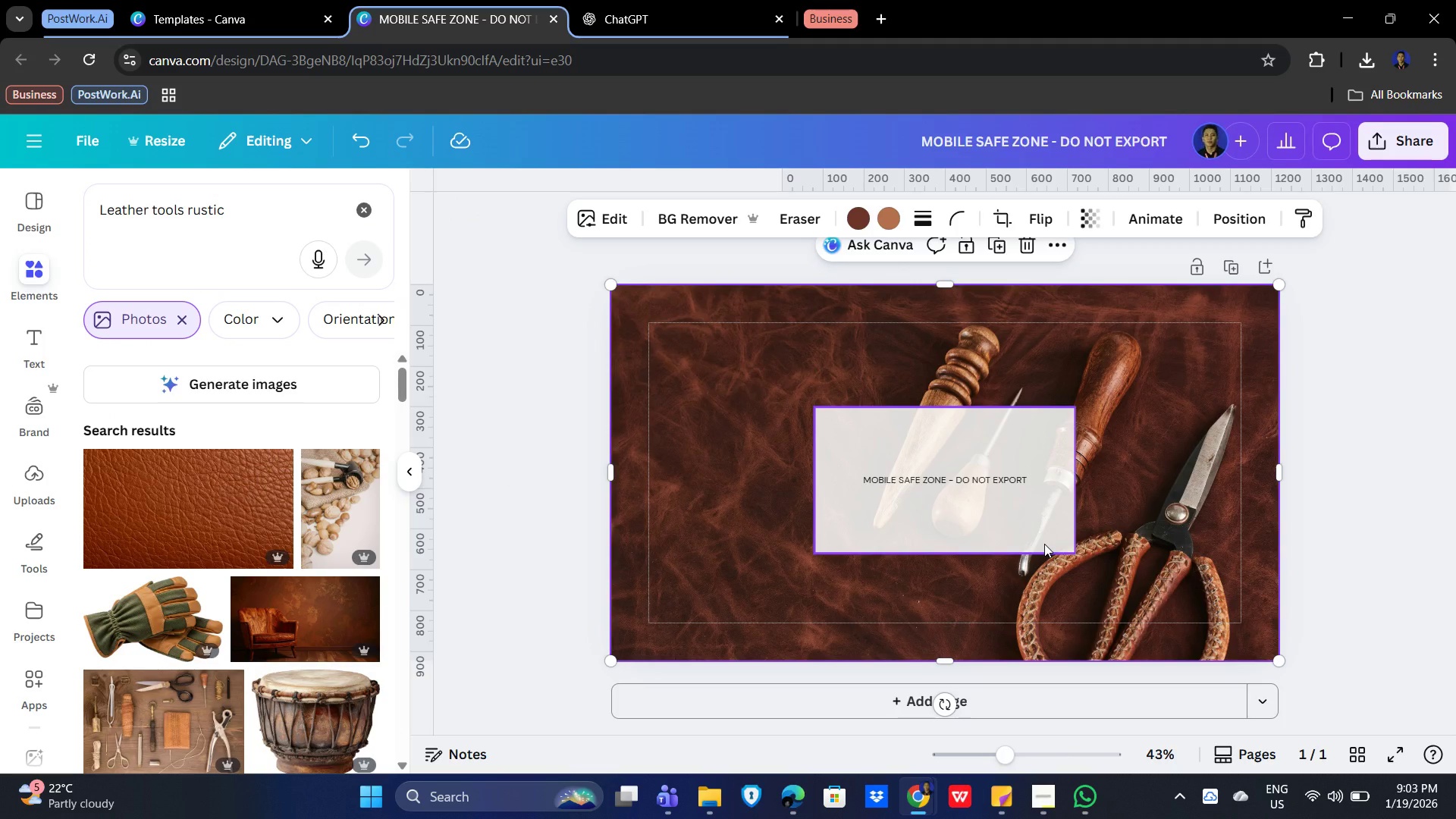 
wait(16.98)
 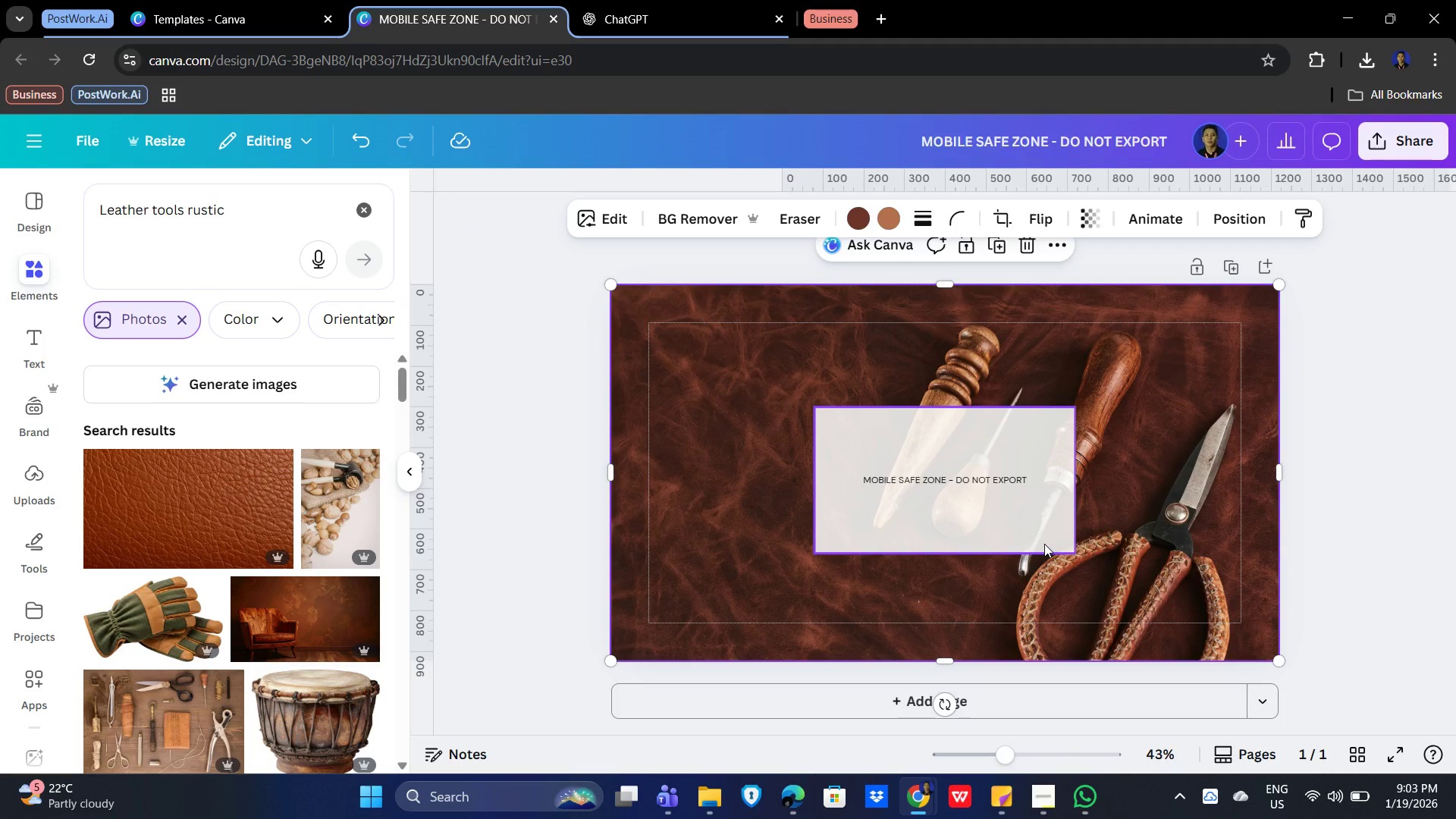 
left_click([745, 460])
 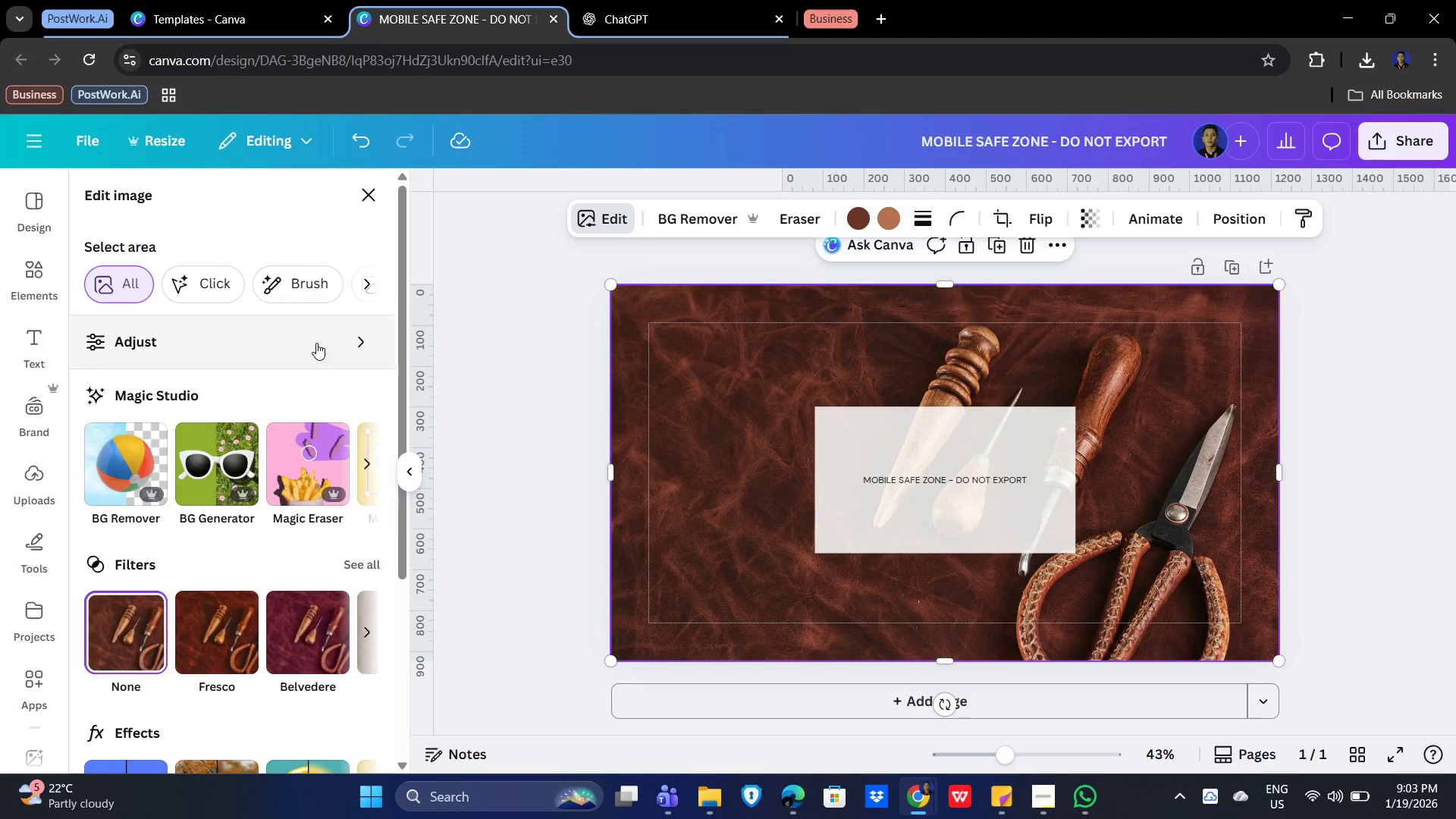 
scroll: coordinate [243, 536], scroll_direction: down, amount: 9.0
 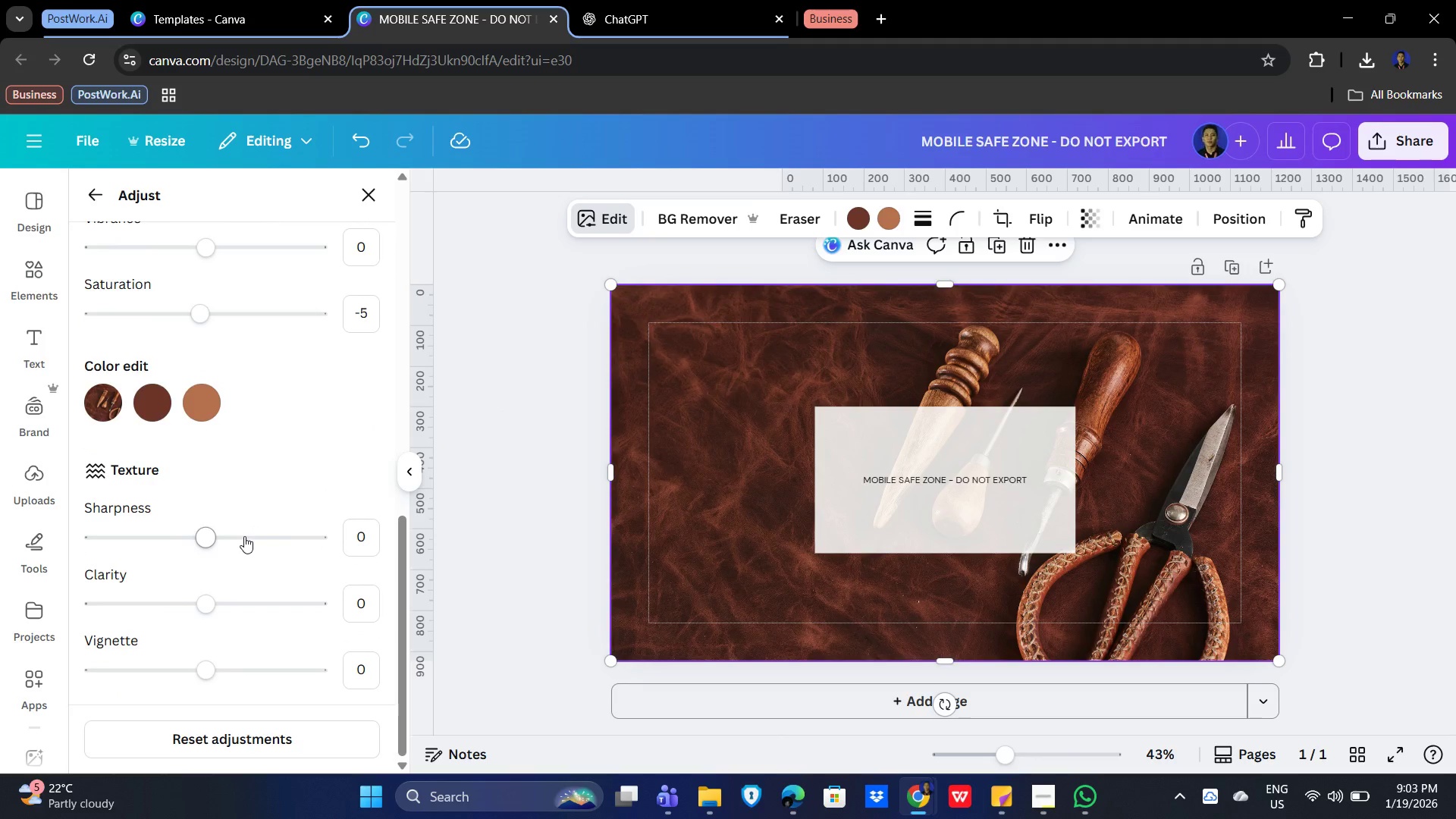 
left_click([546, 413])
 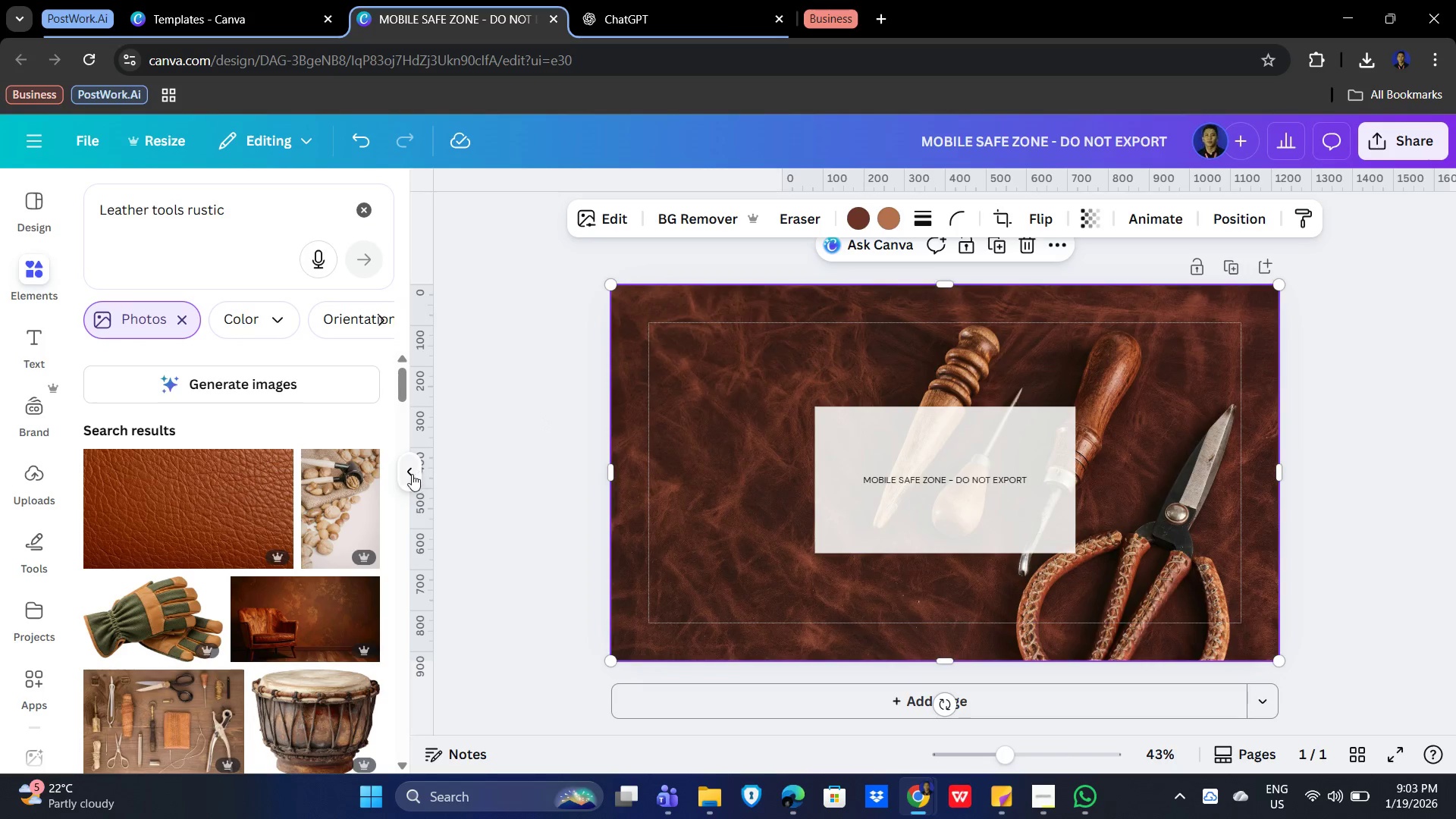 
scroll: coordinate [275, 516], scroll_direction: up, amount: 13.0
 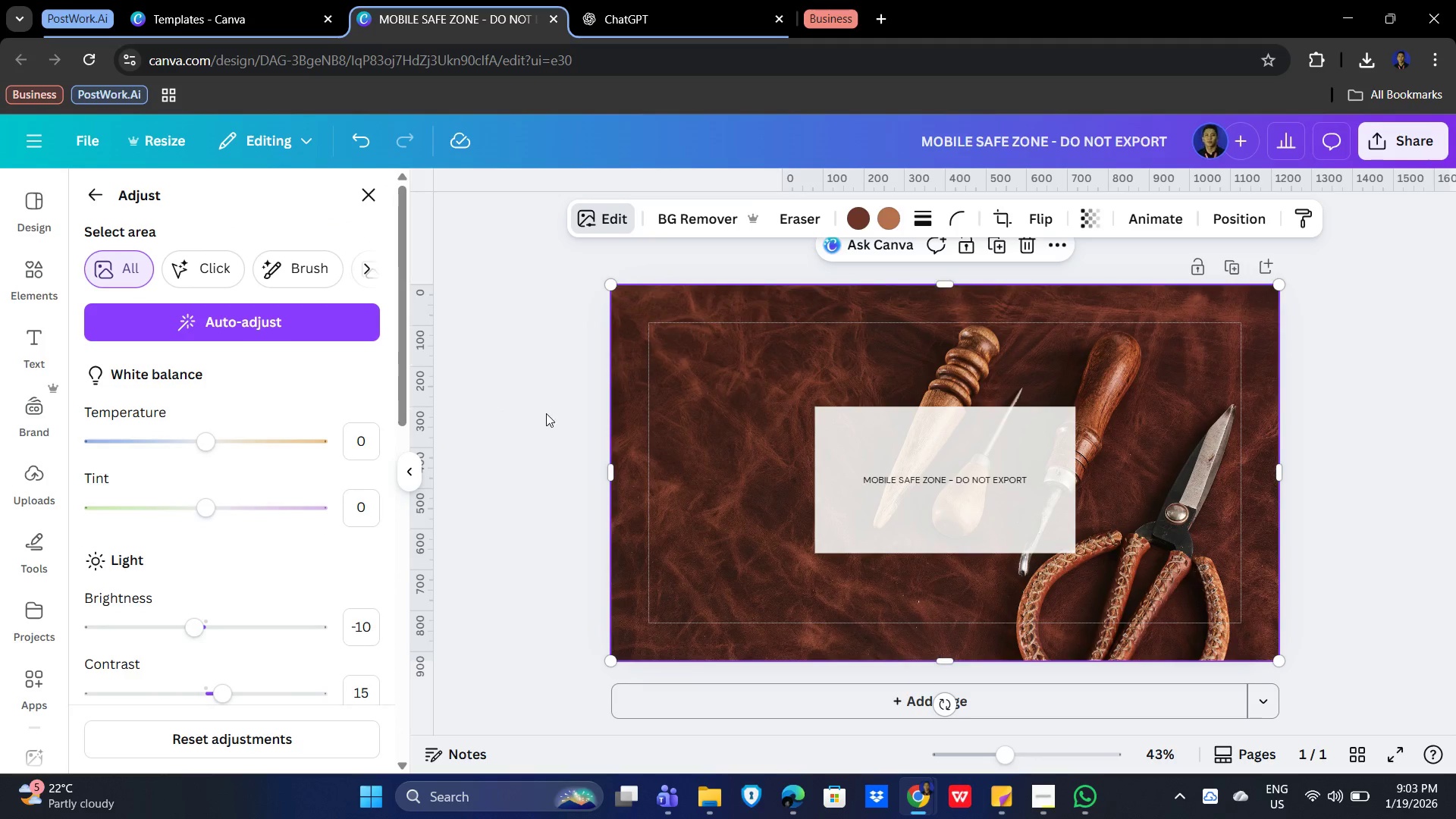 
left_click([406, 472])
 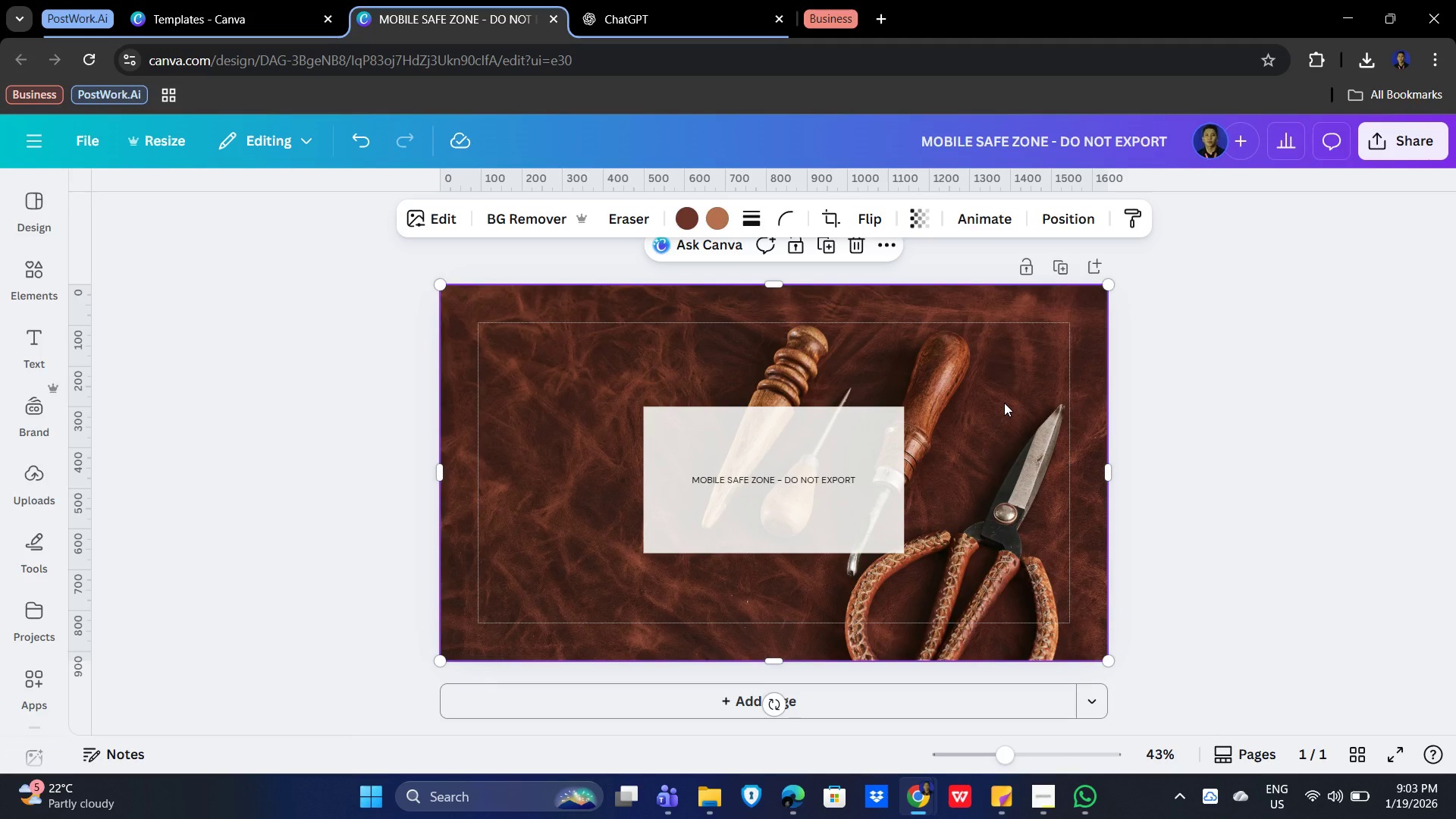 
wait(22.86)
 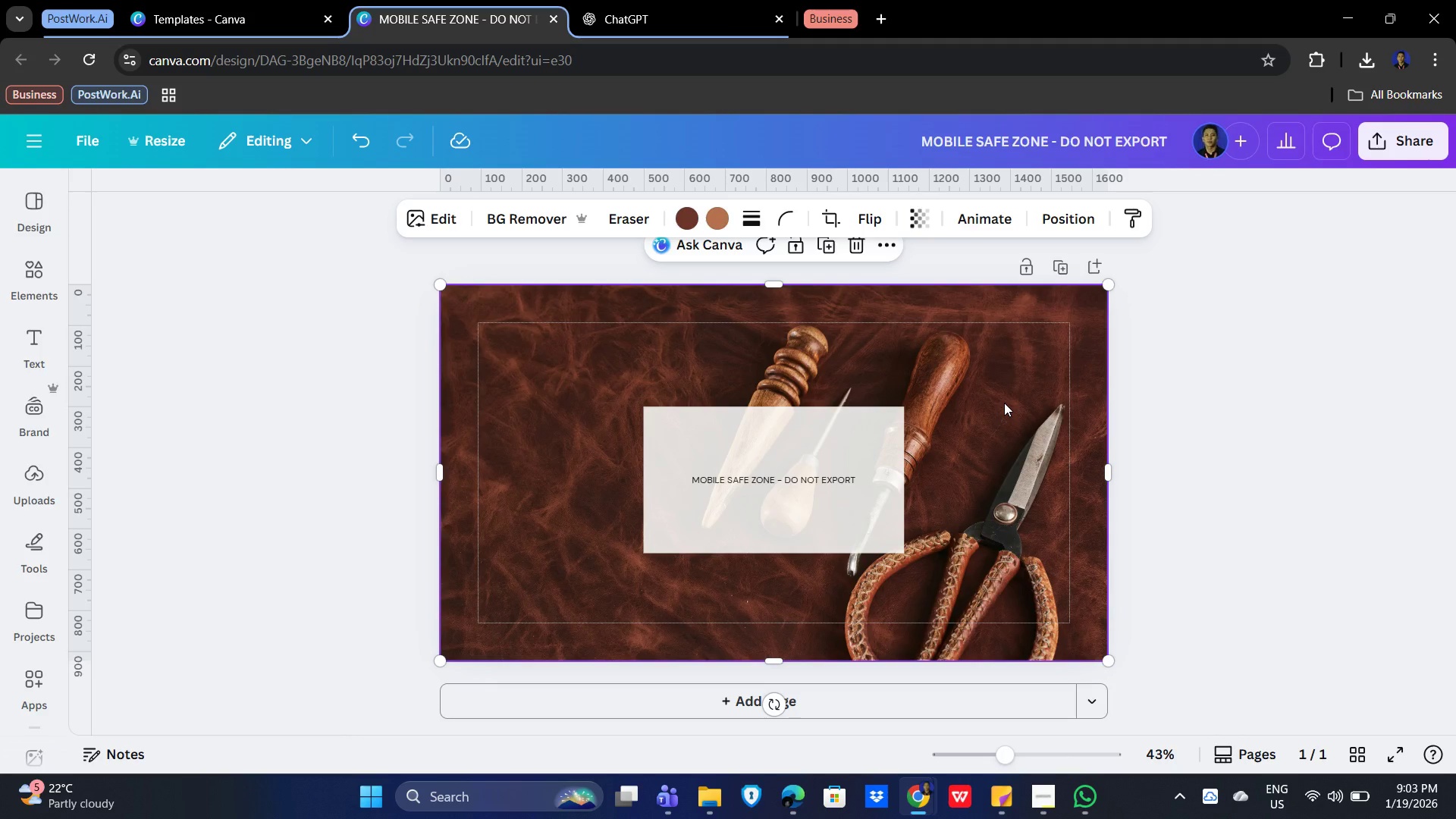 
left_click([32, 282])
 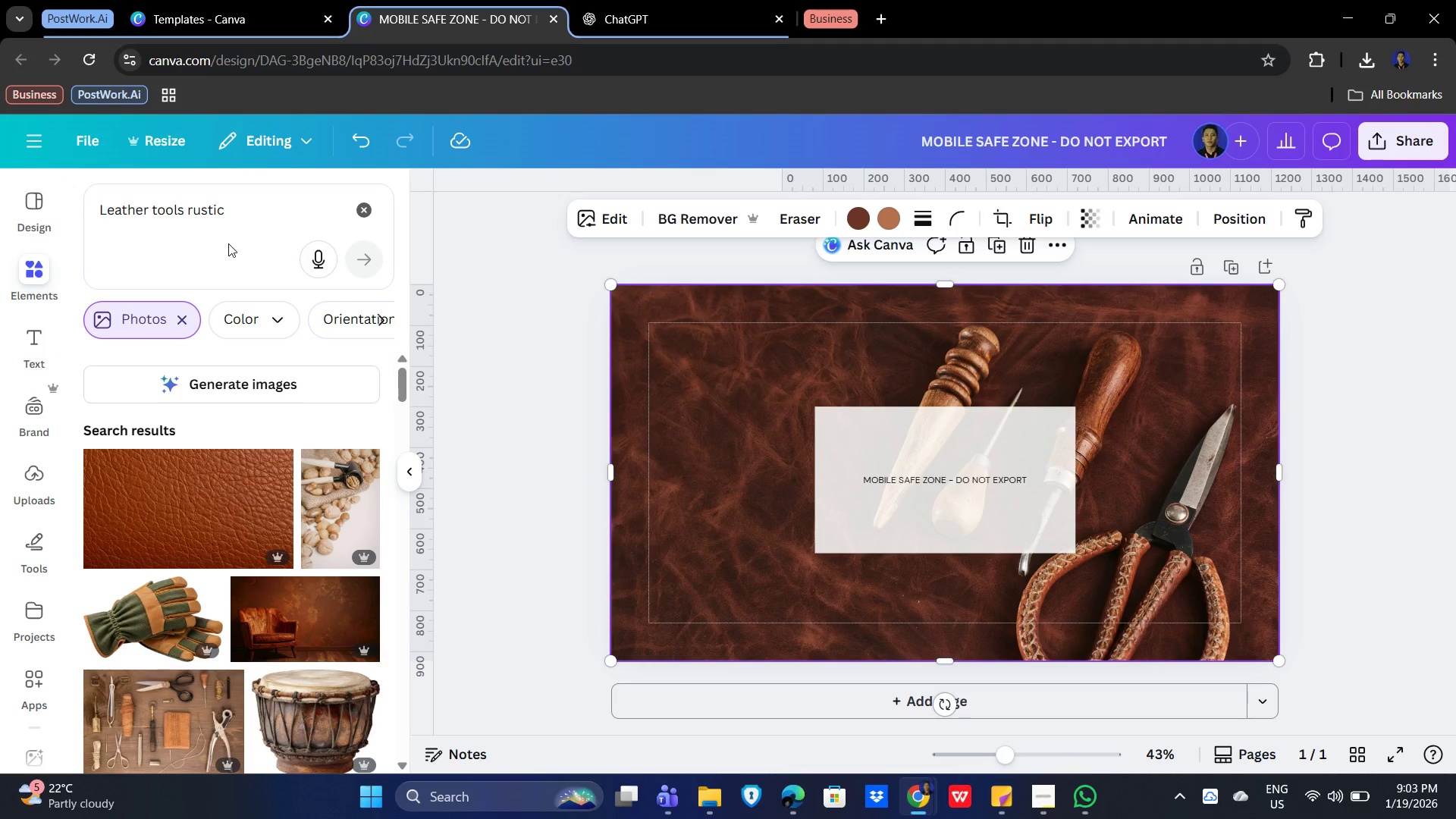 
left_click_drag(start_coordinate=[240, 210], to_coordinate=[36, 196])
 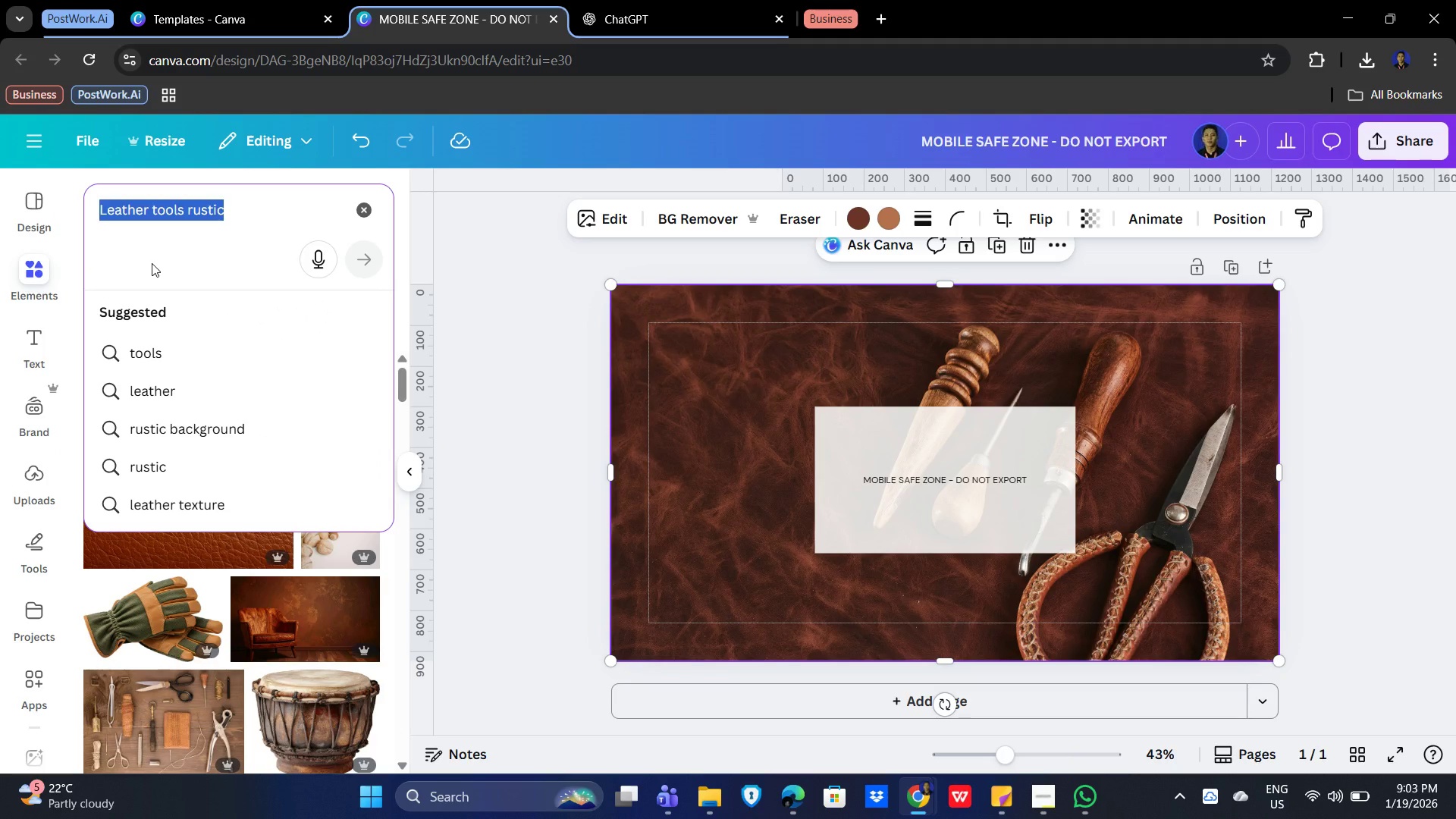 
type(rectagle)
 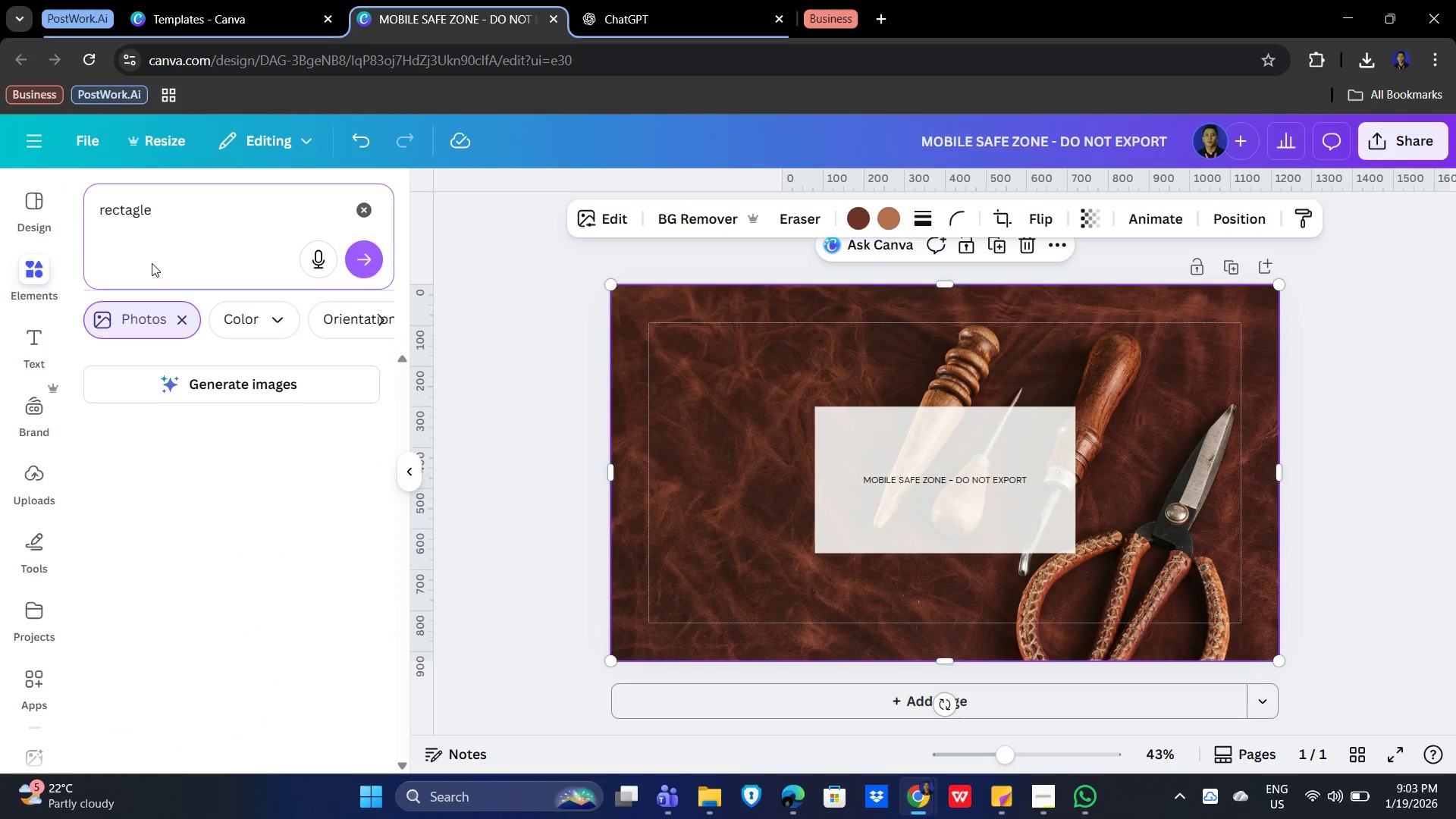 
key(Enter)
 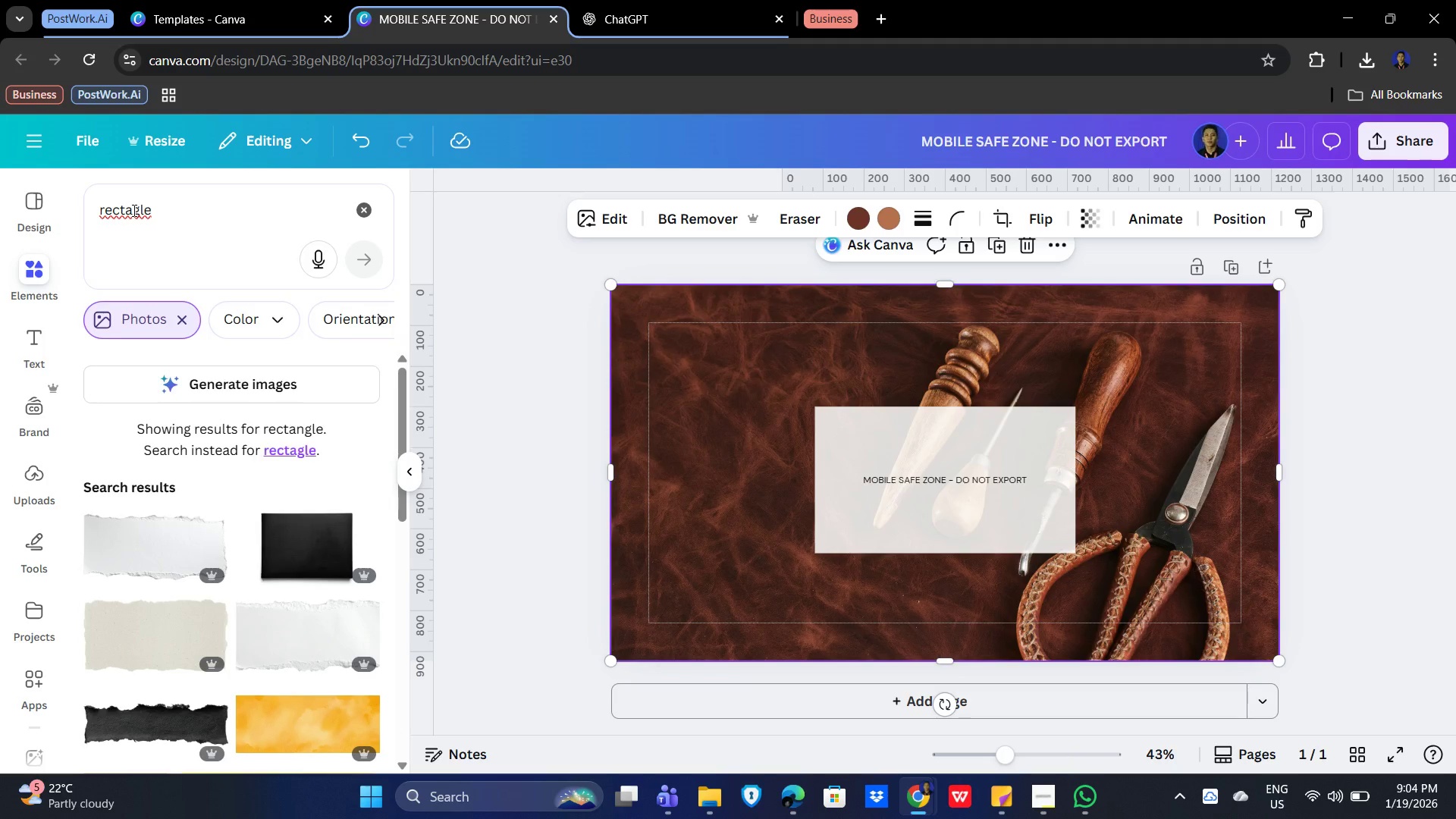 
key(N)
 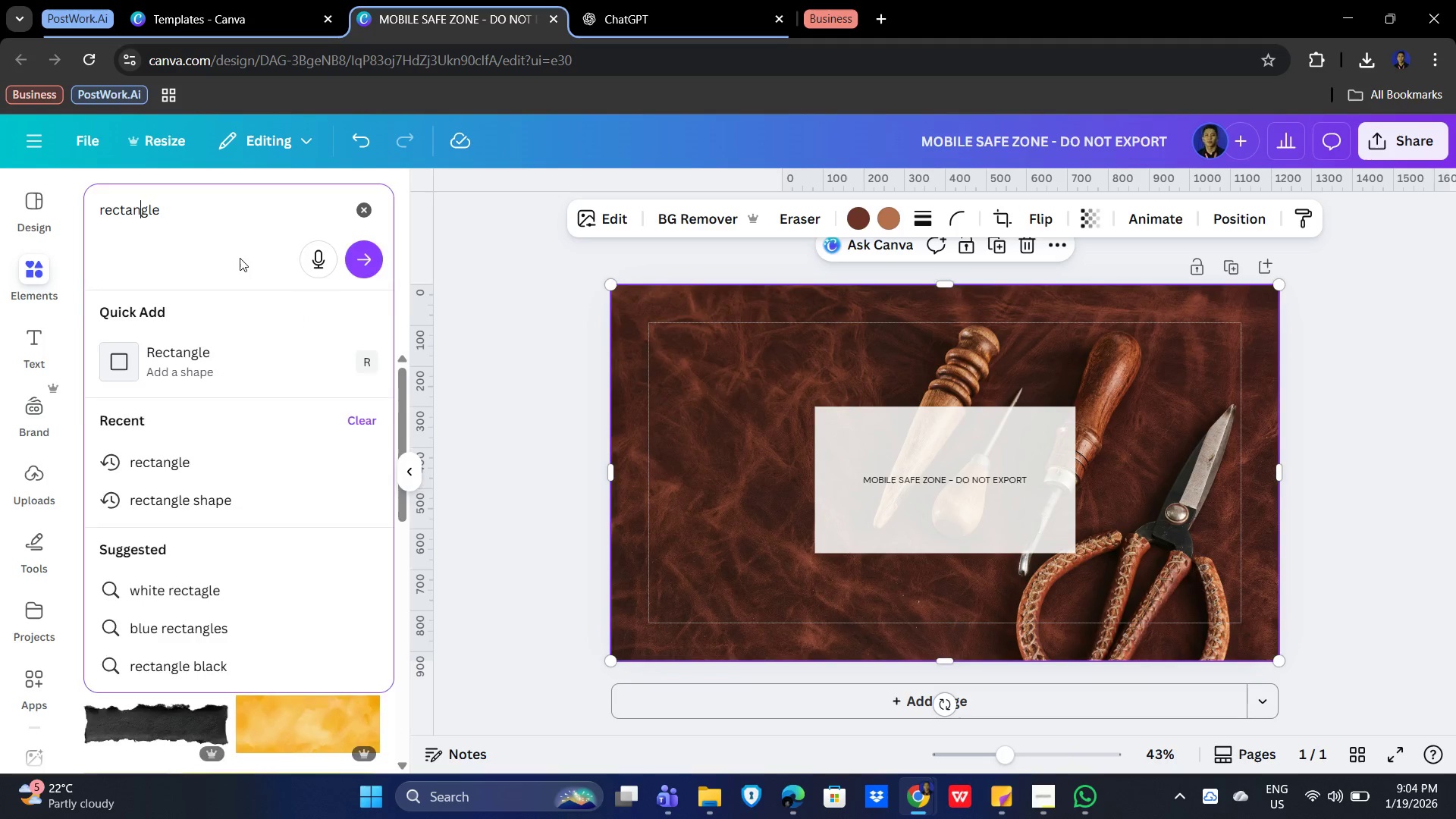 
key(Enter)
 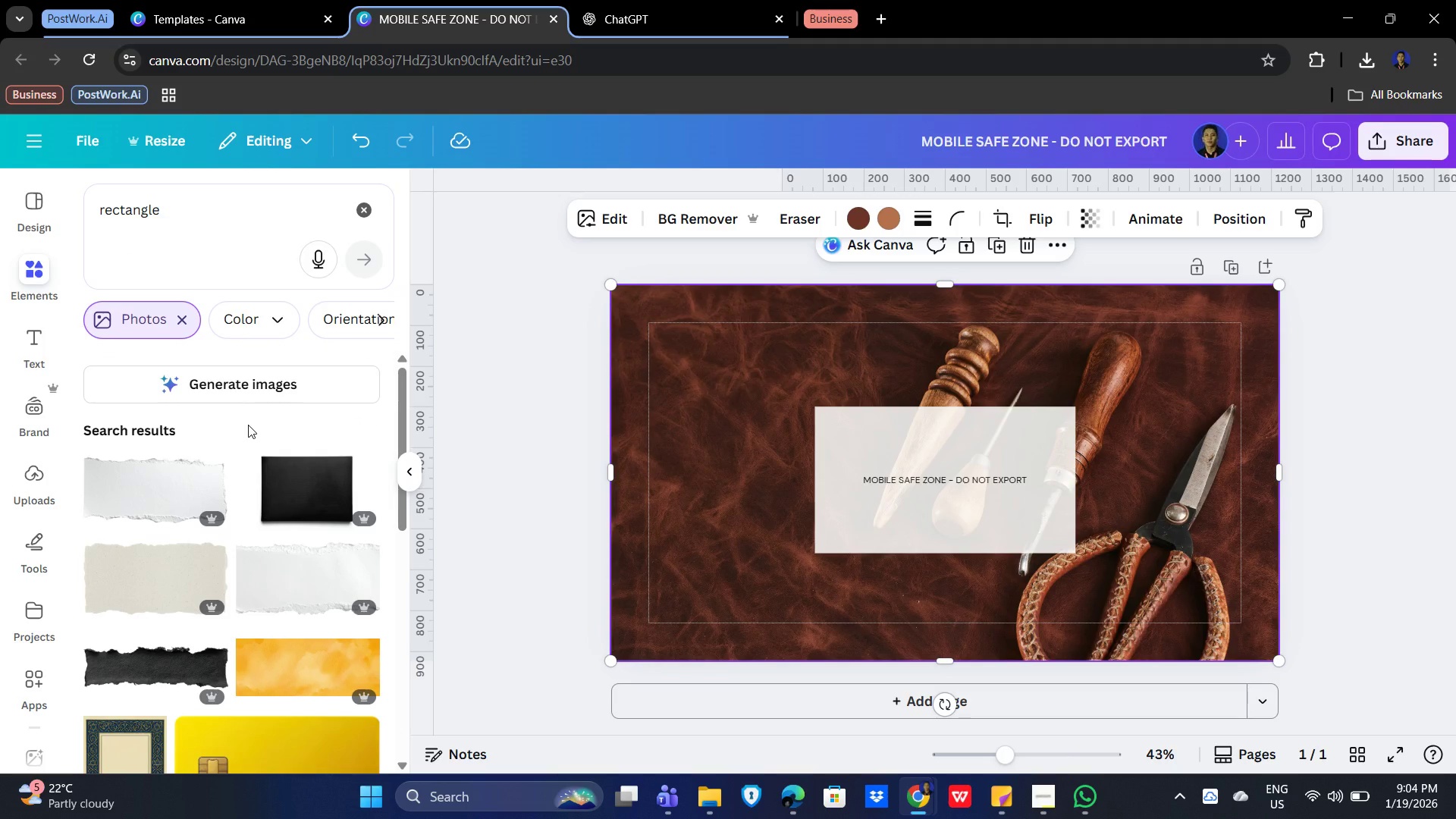 
wait(7.78)
 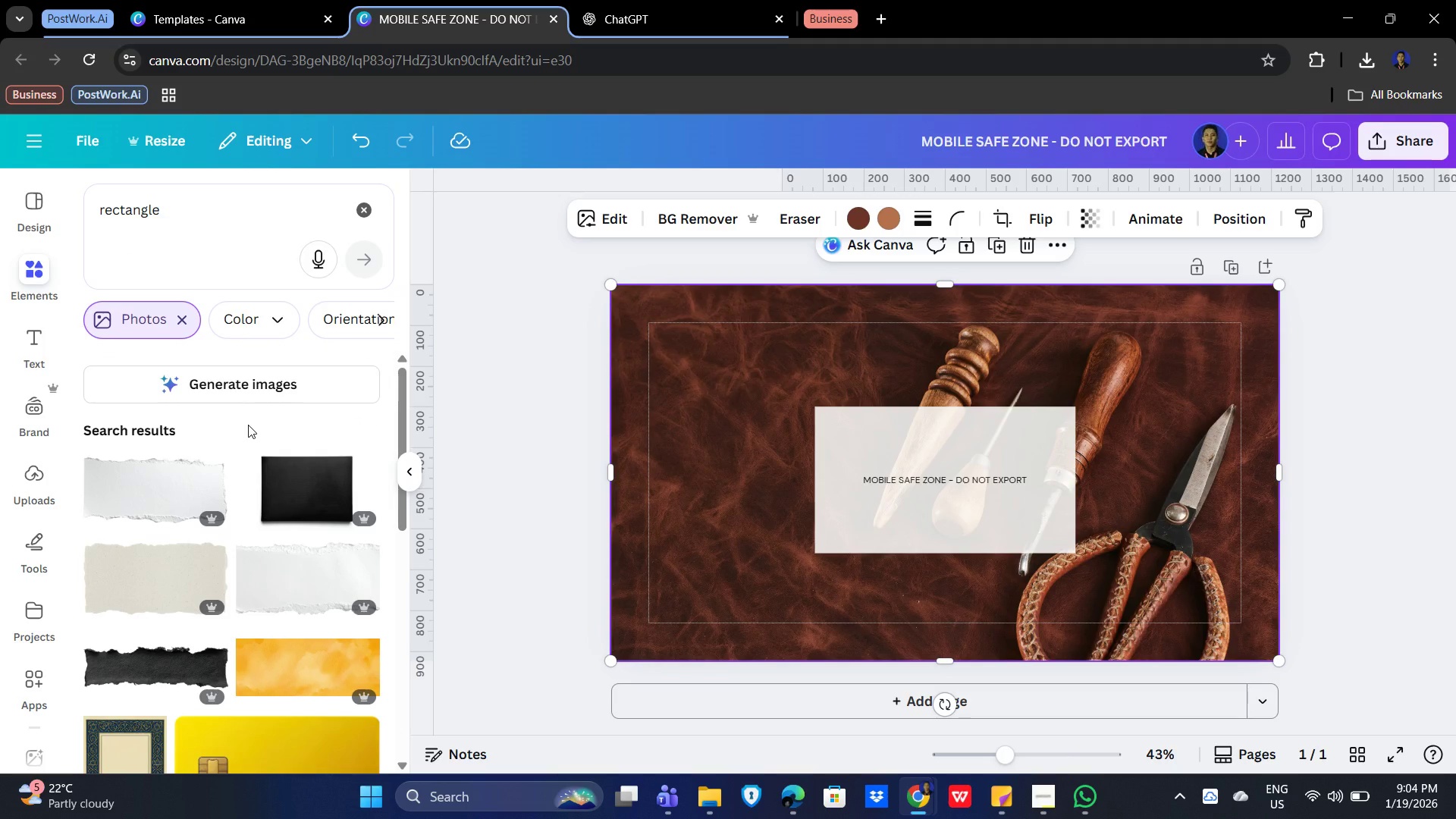 
scroll: coordinate [186, 542], scroll_direction: down, amount: 2.0
 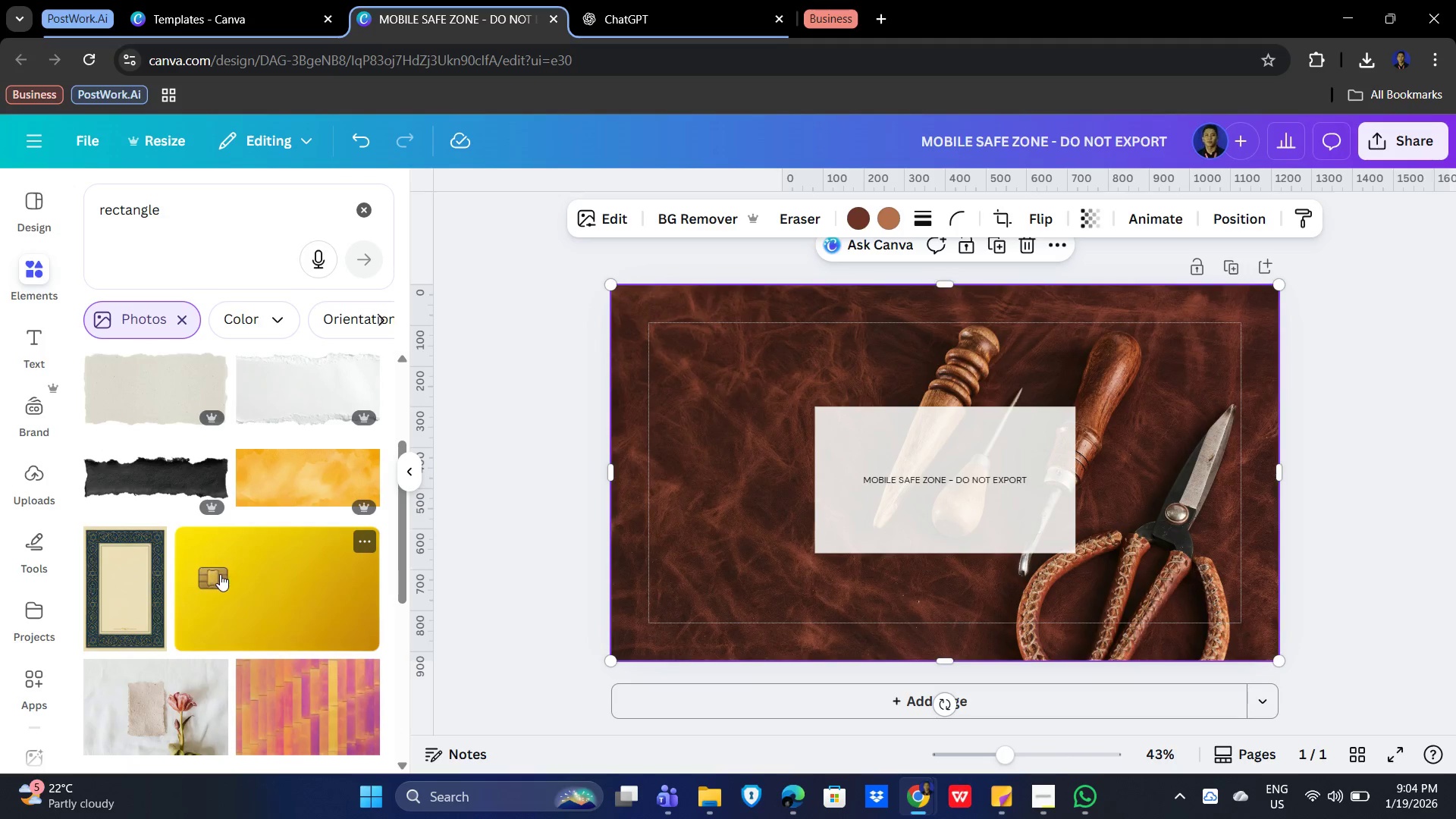 
scroll: coordinate [221, 573], scroll_direction: up, amount: 2.0
 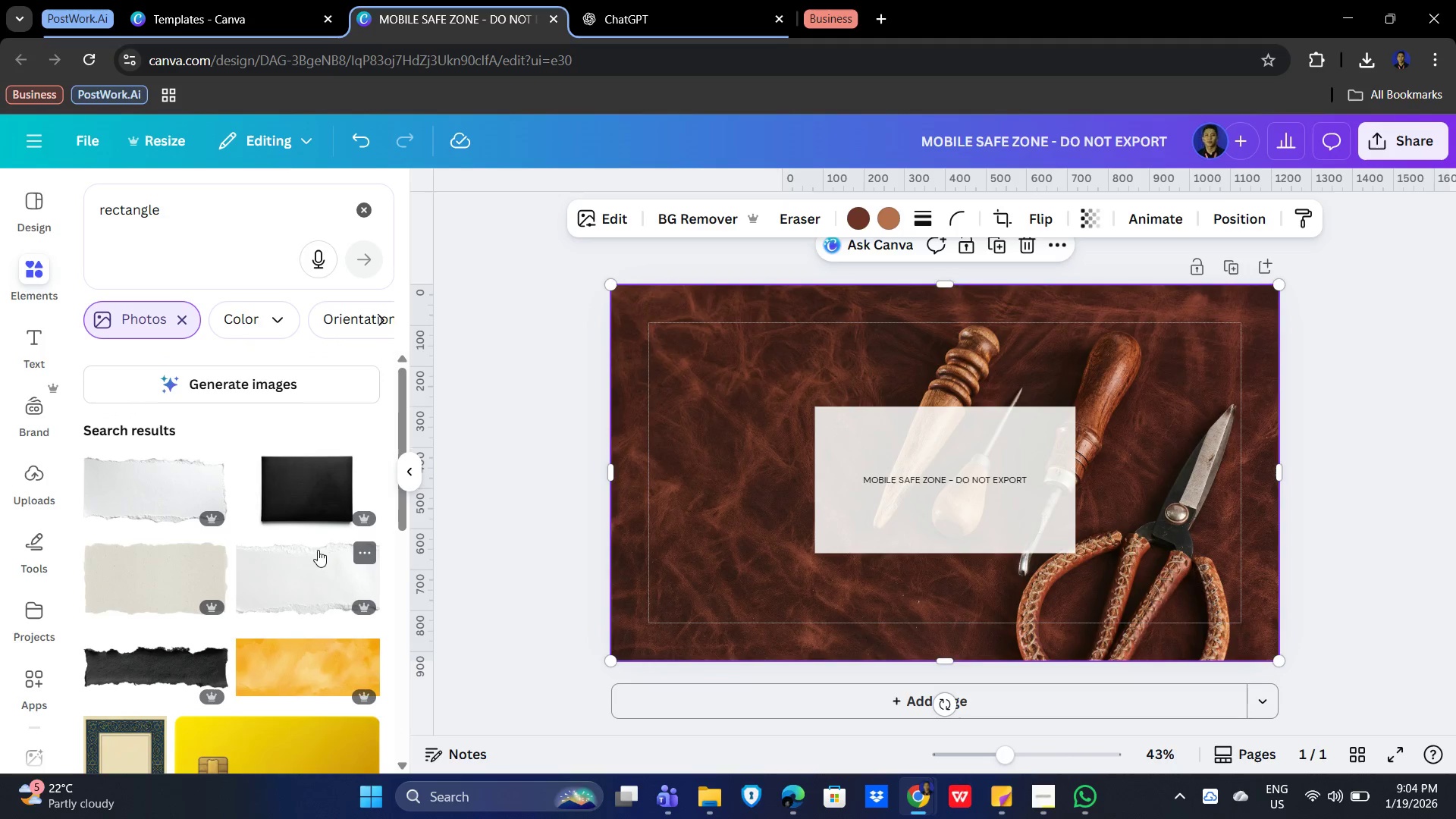 
mouse_move([306, 512])
 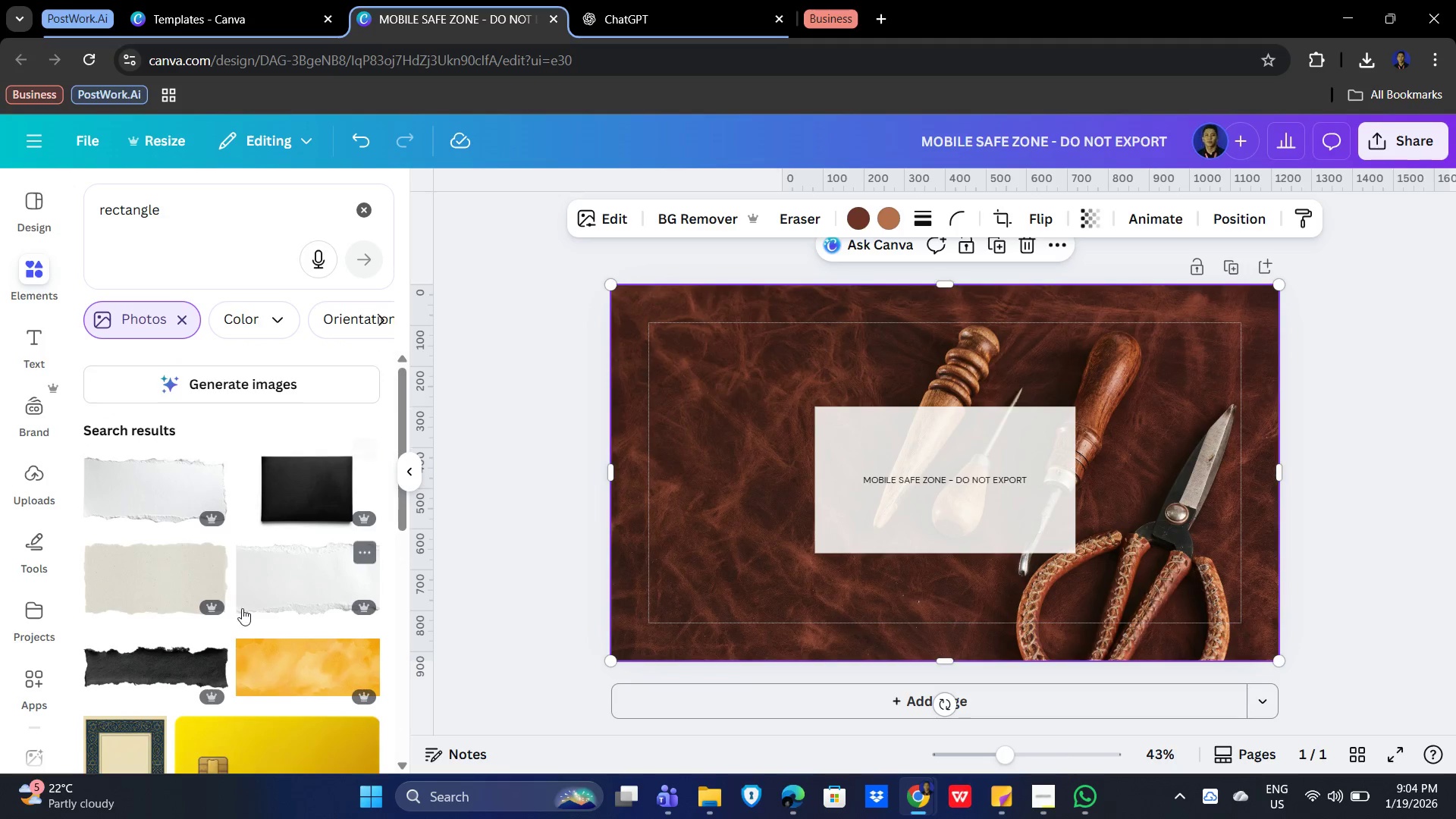 
scroll: coordinate [229, 596], scroll_direction: down, amount: 24.0
 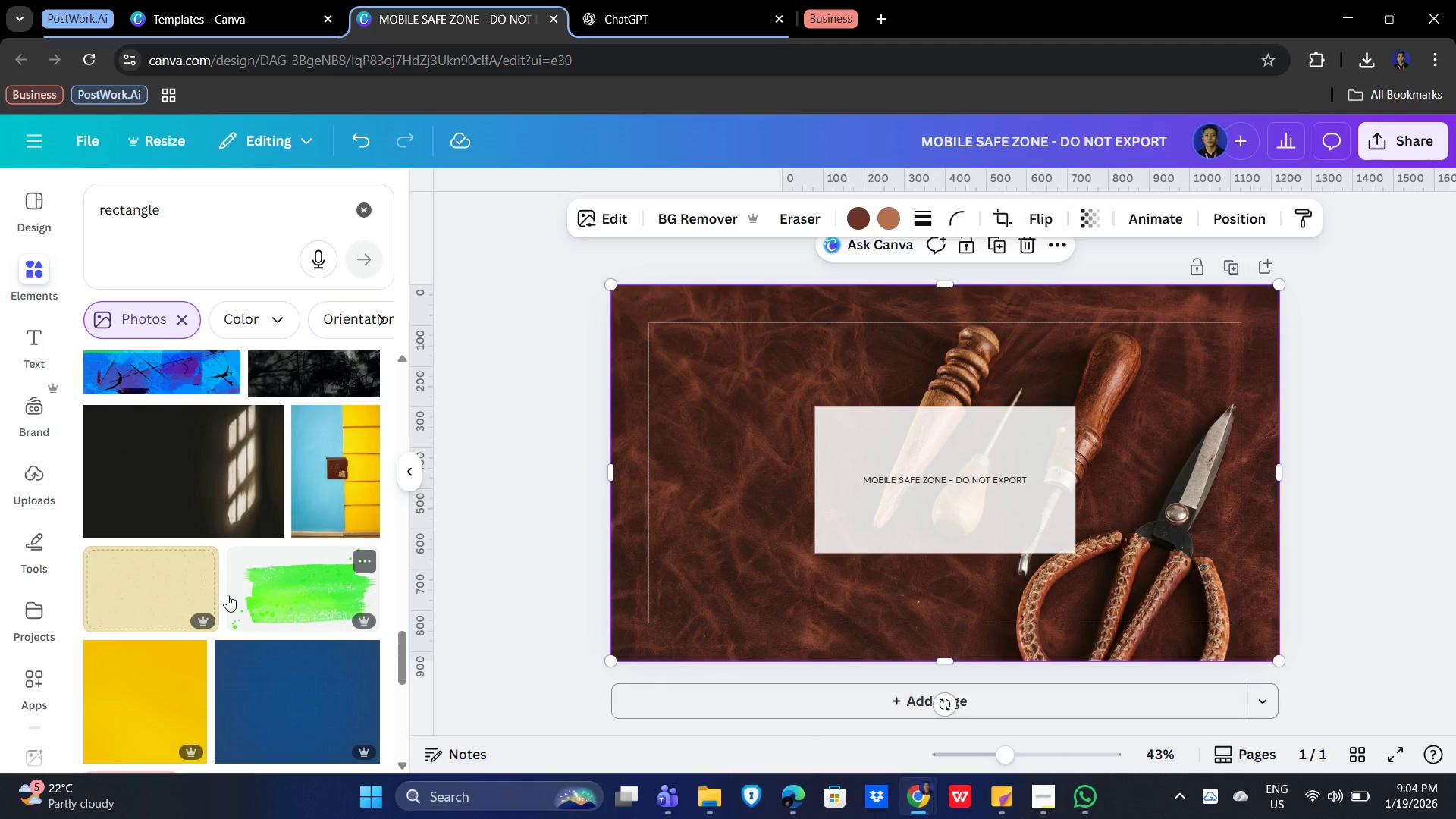 
scroll: coordinate [227, 594], scroll_direction: down, amount: 9.0
 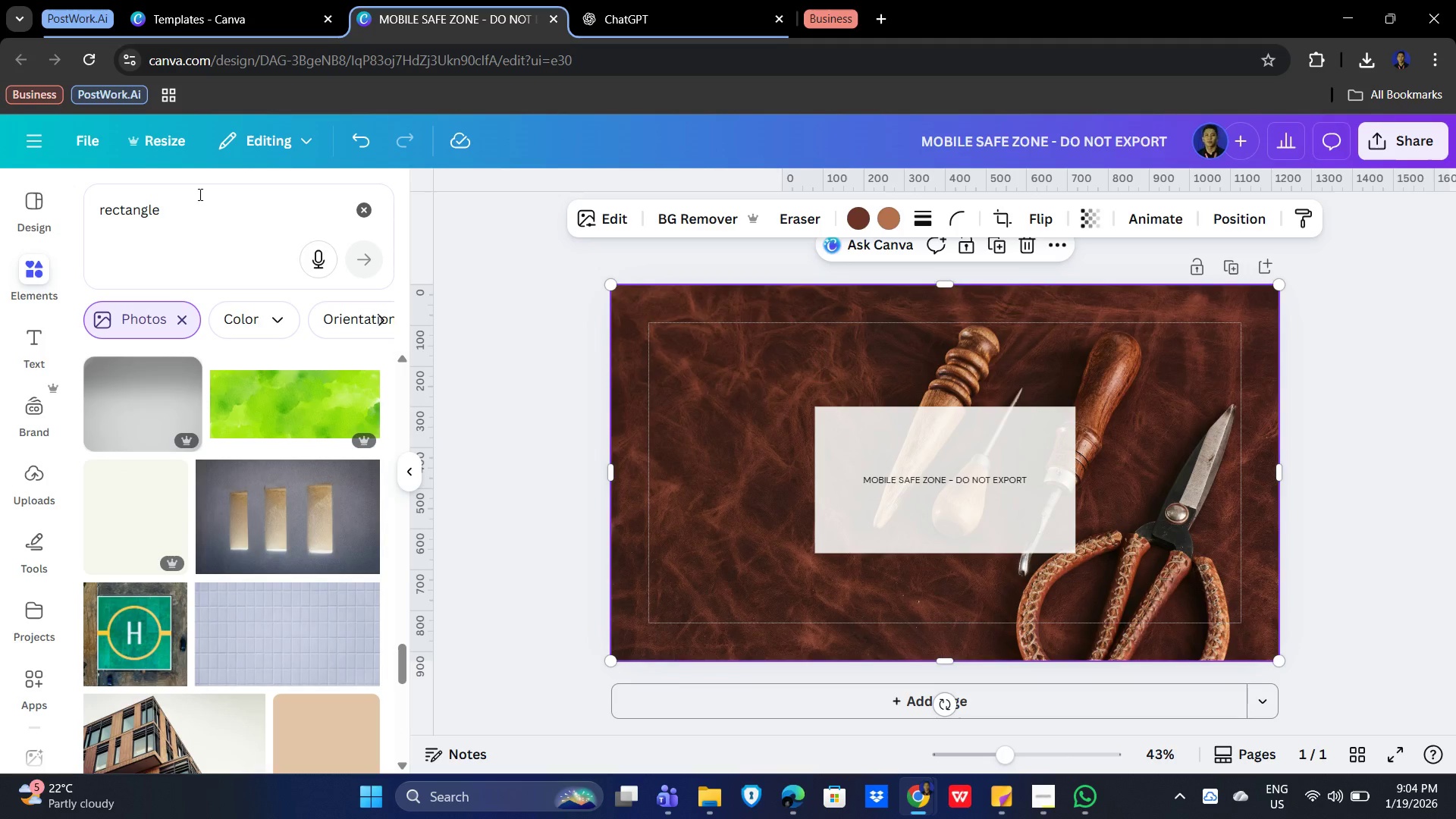 
left_click([178, 206])
 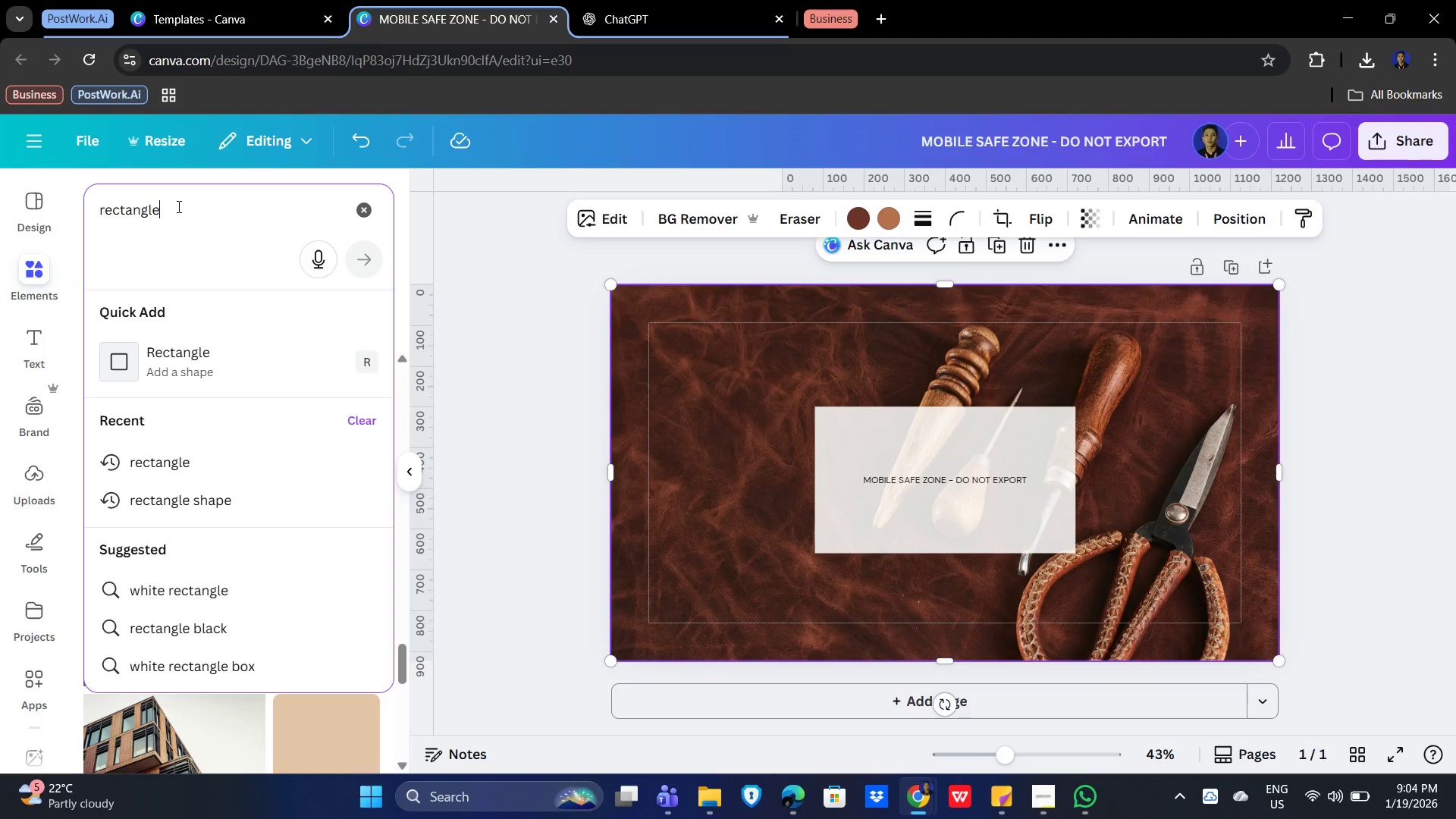 
type( slate grey)
 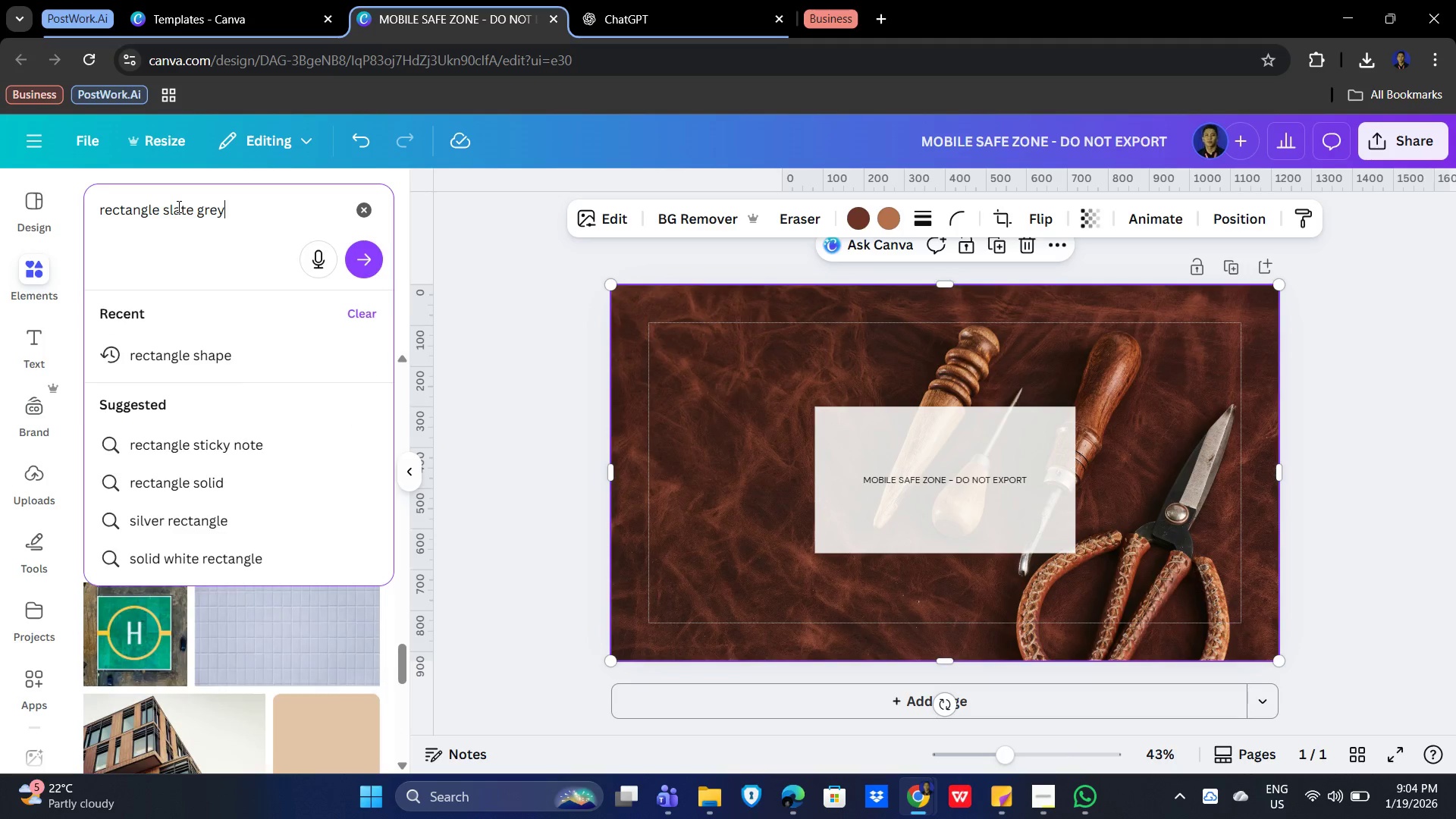 
key(Enter)
 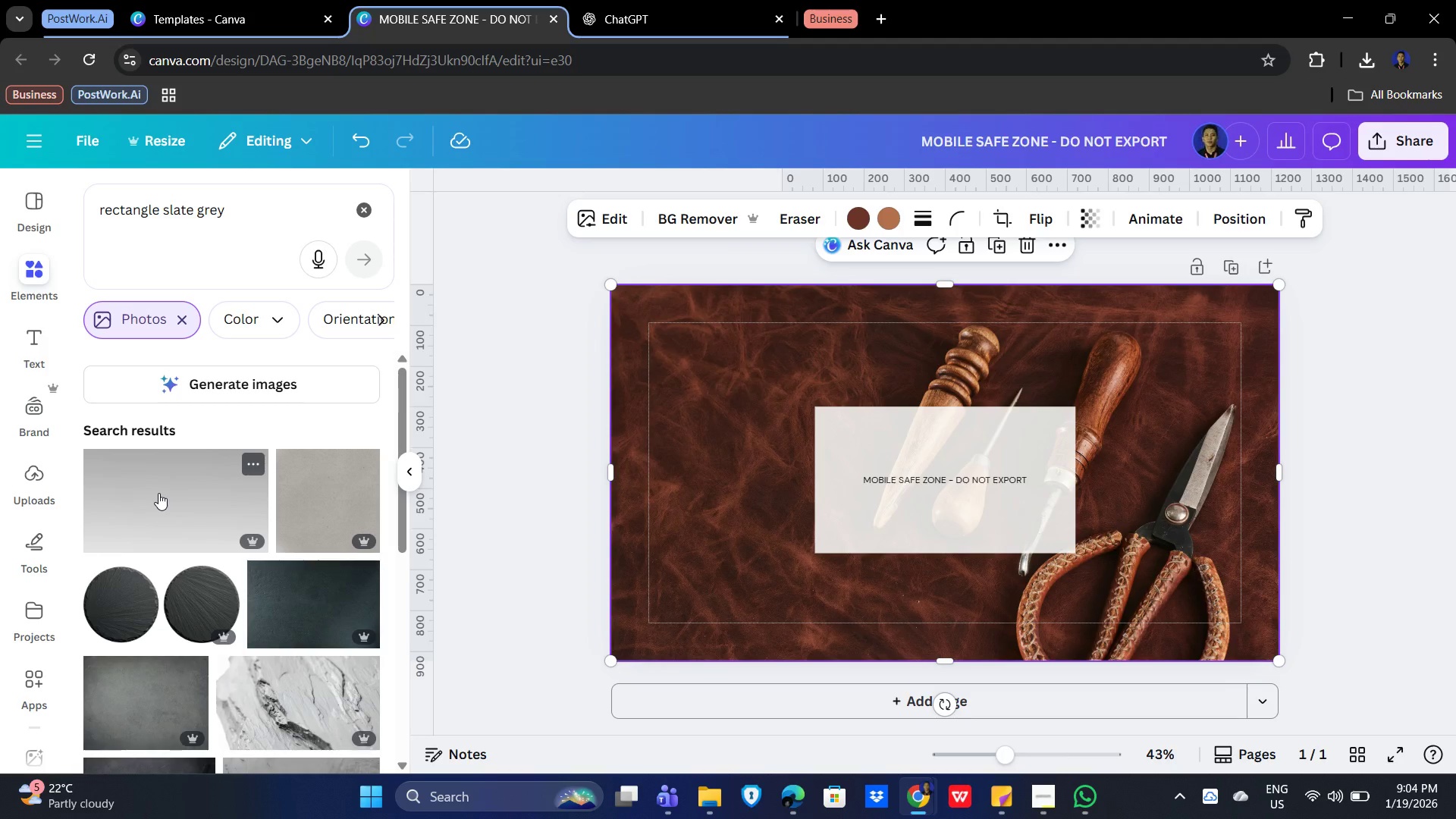 
wait(7.19)
 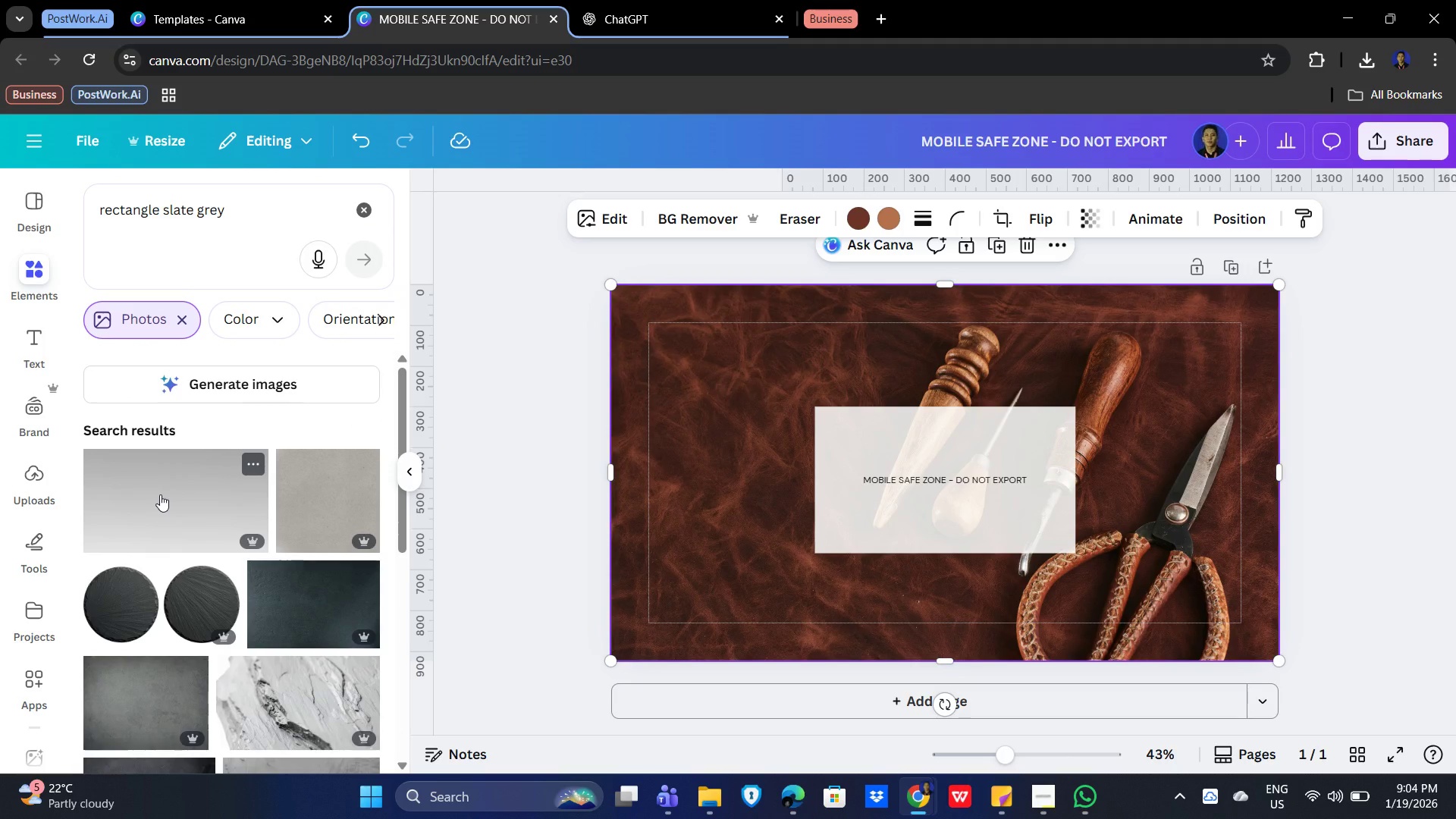 
left_click([277, 590])
 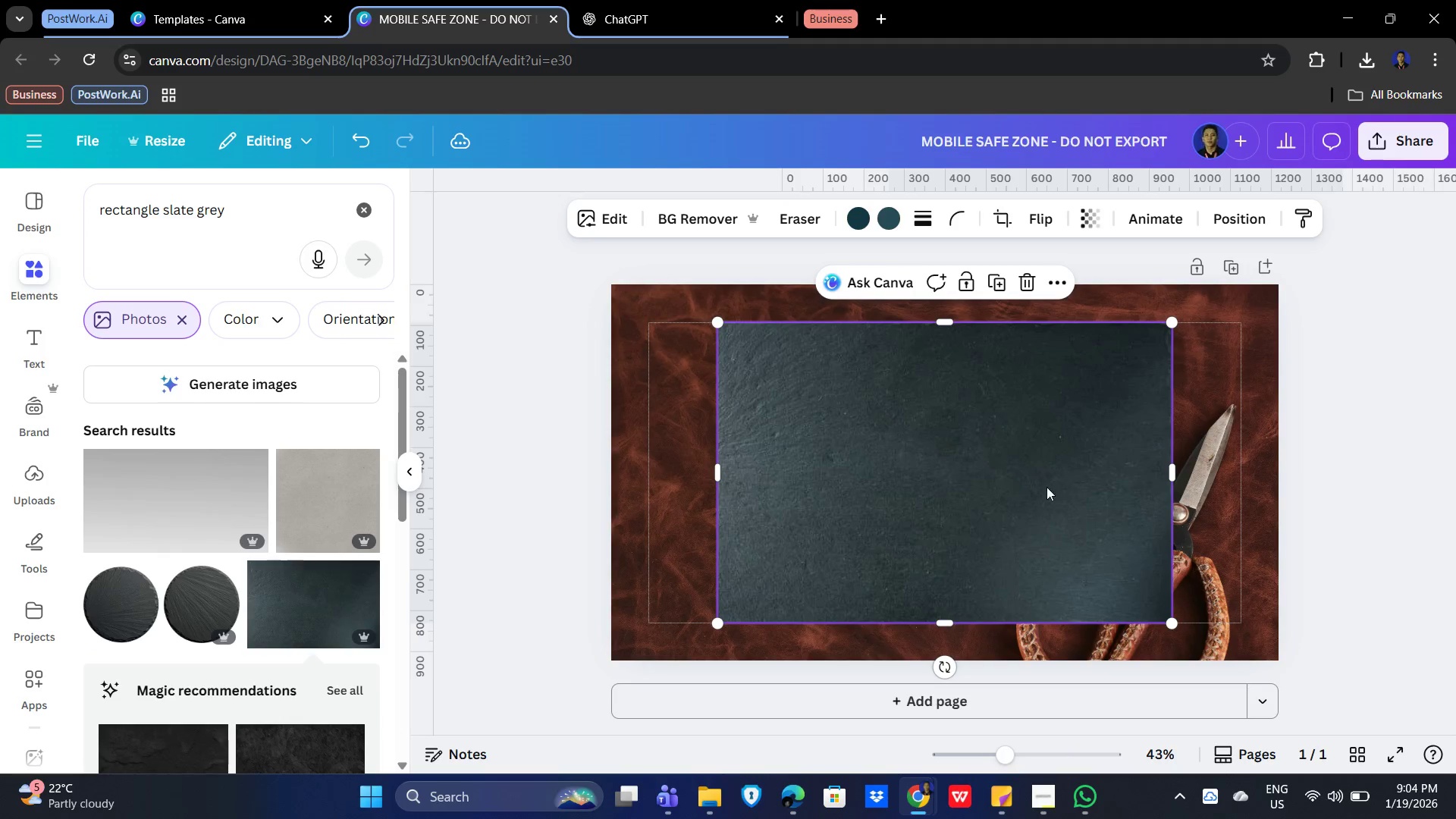 
left_click_drag(start_coordinate=[1031, 494], to_coordinate=[918, 458])
 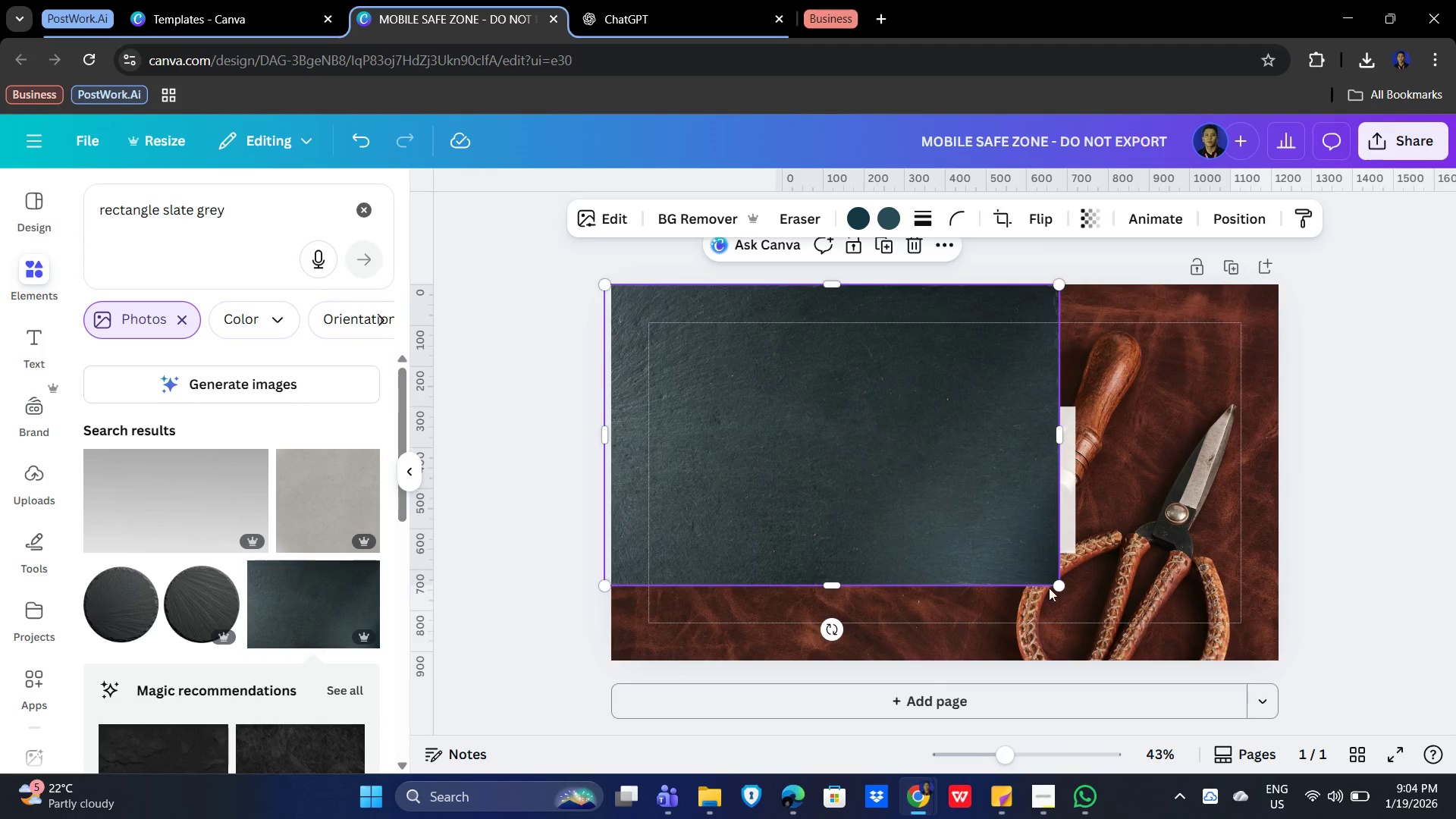 
left_click_drag(start_coordinate=[1056, 590], to_coordinate=[1336, 652])
 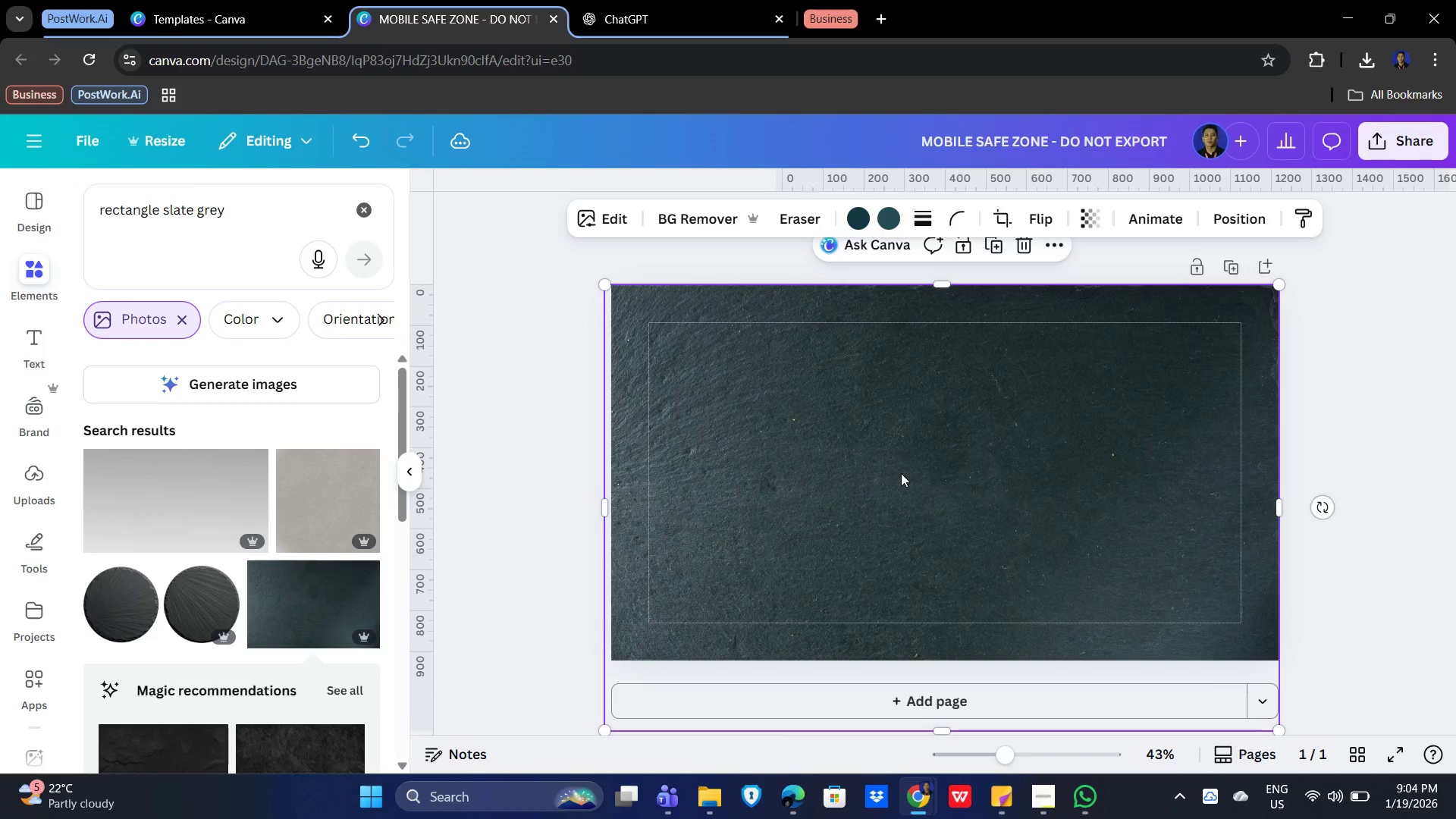 
left_click([901, 473])
 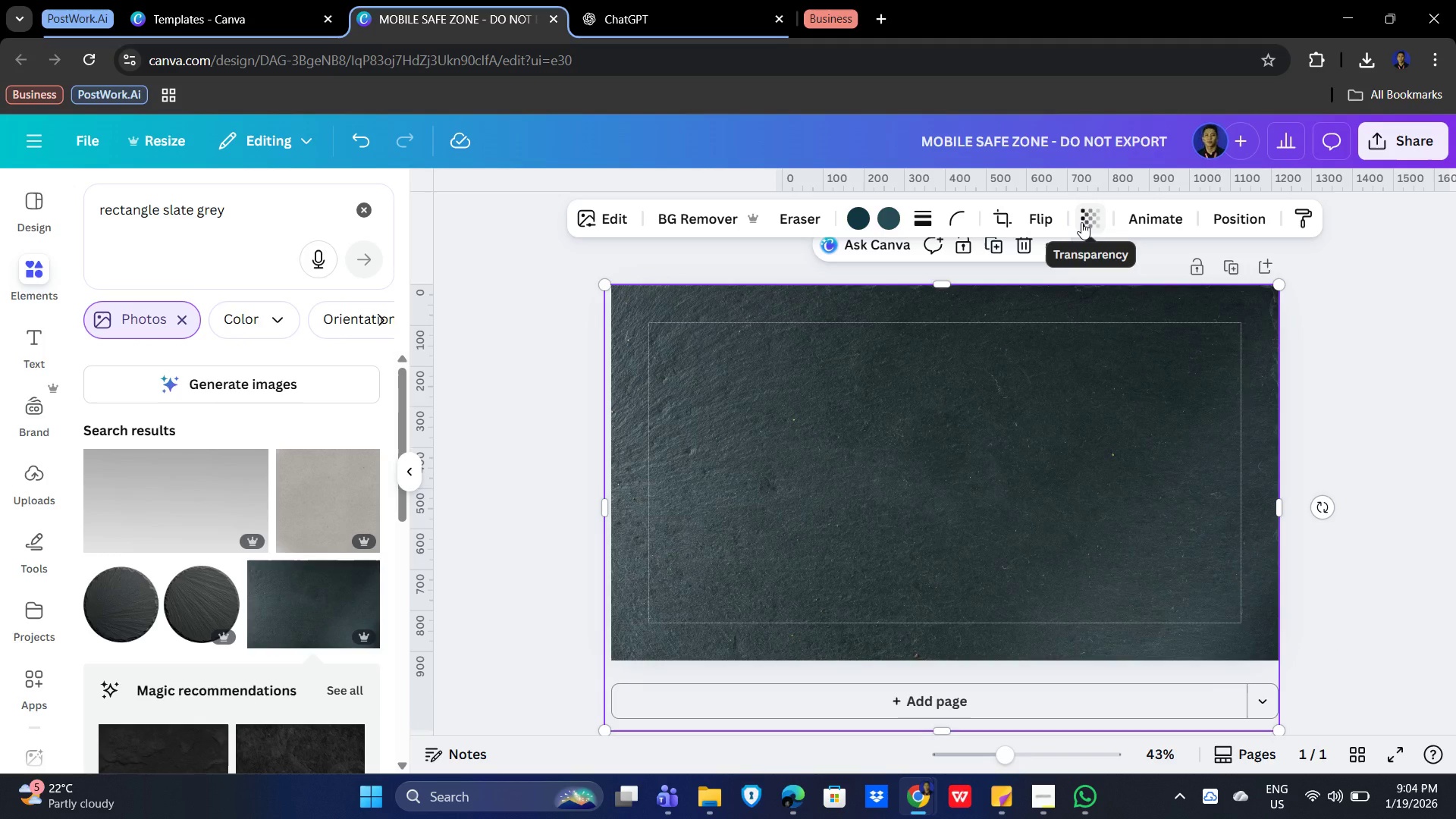 
wait(5.84)
 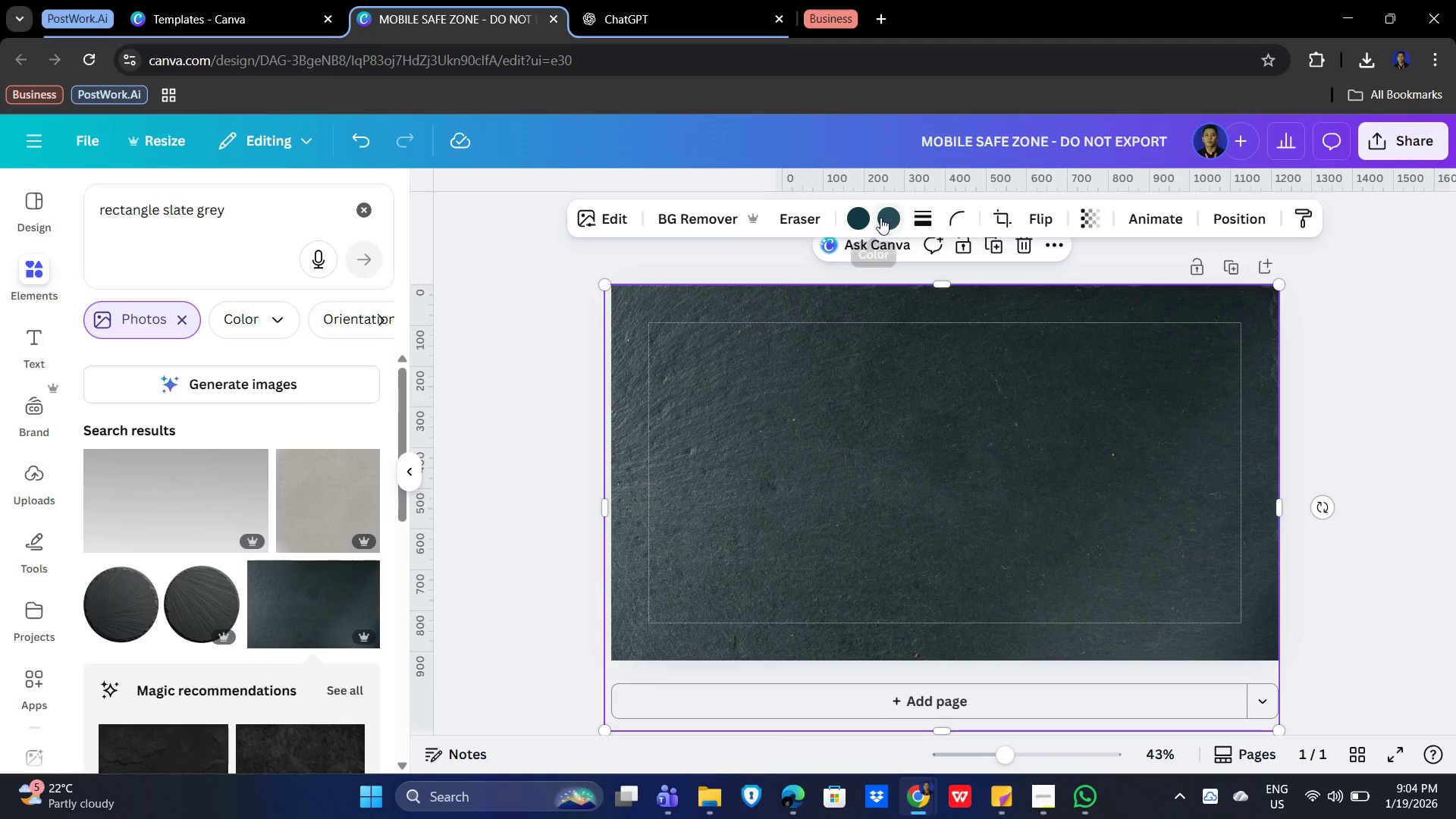 
left_click([1084, 211])
 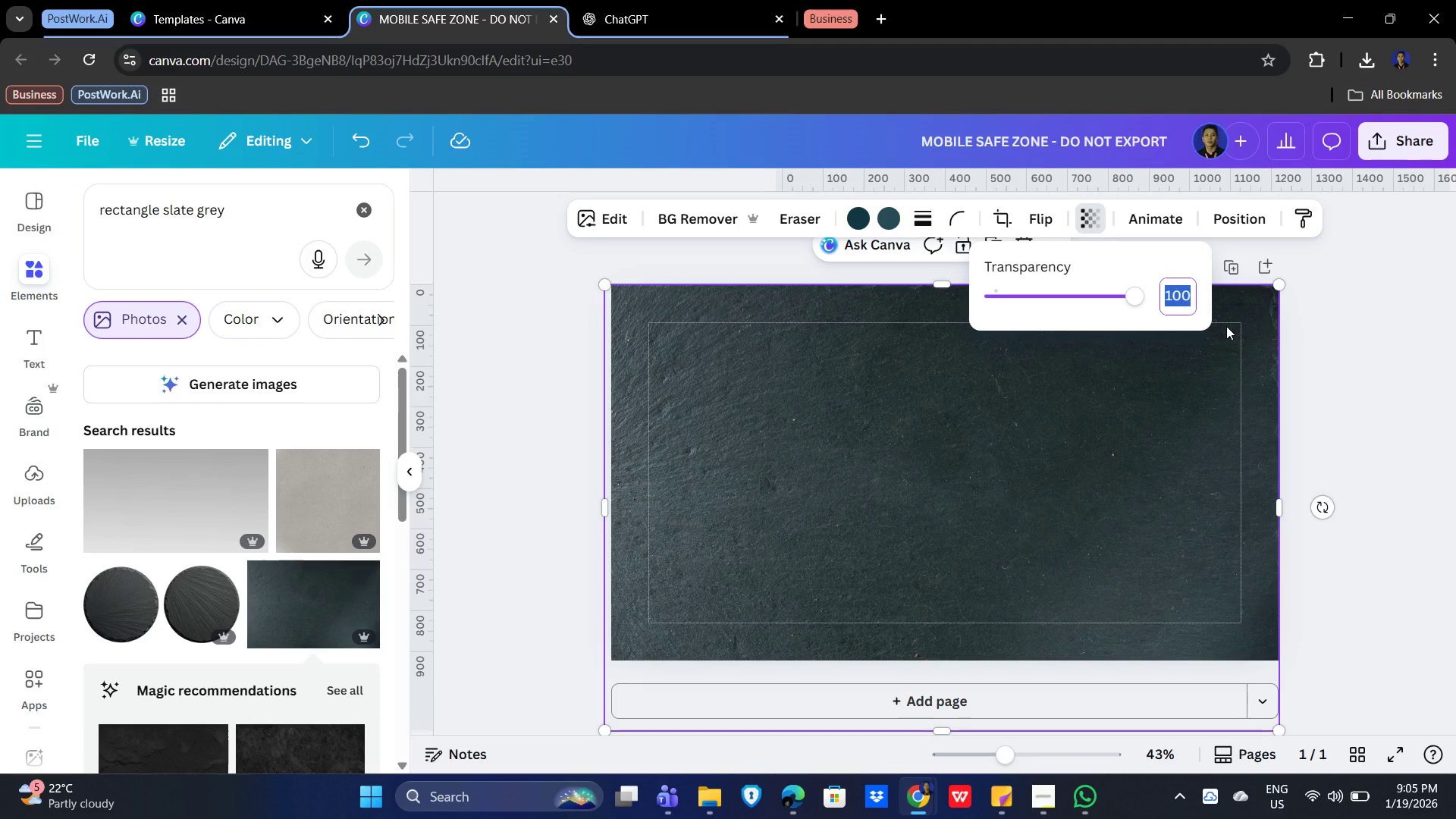 
key(Numpad1)
 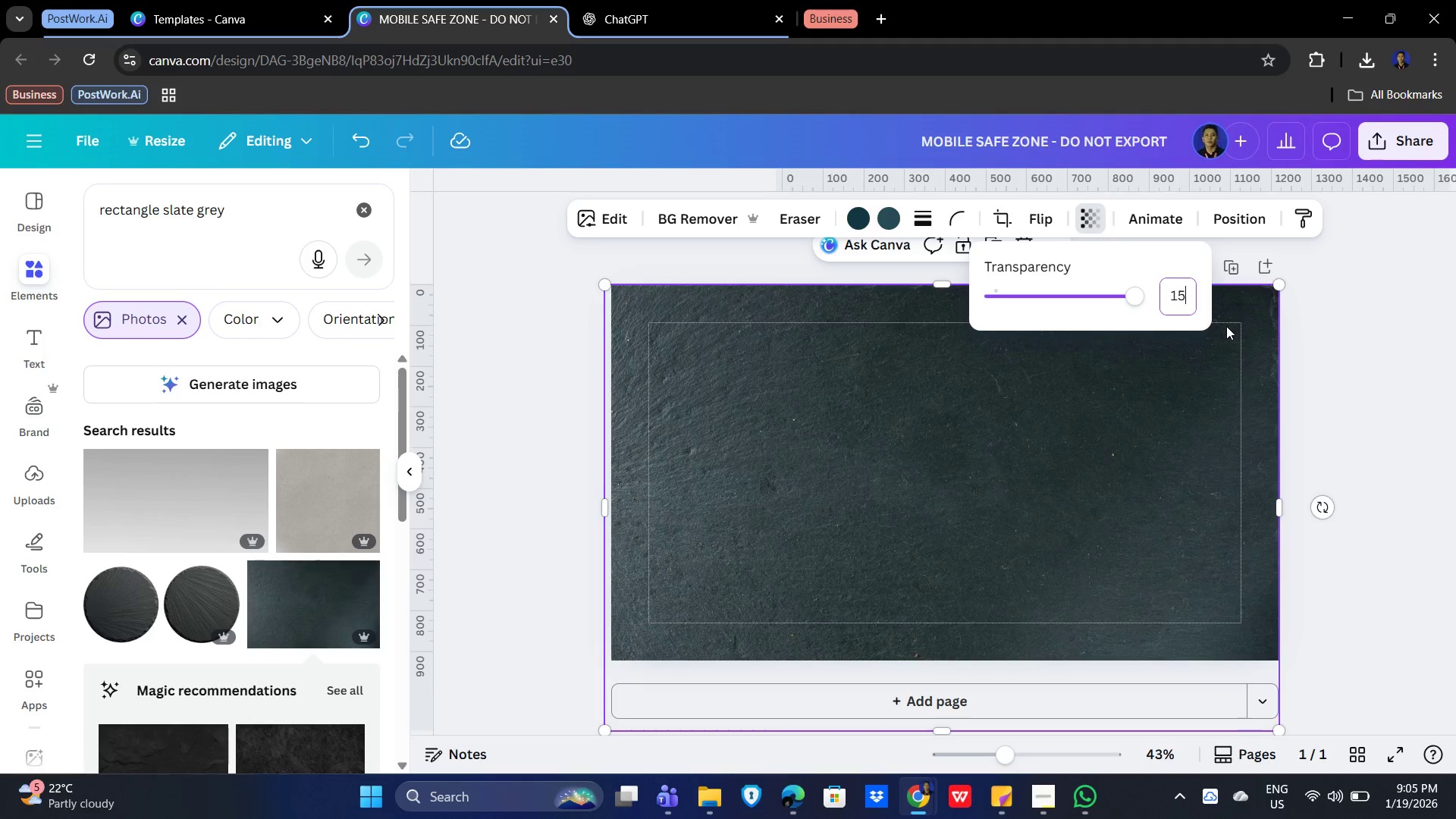 
key(Numpad5)
 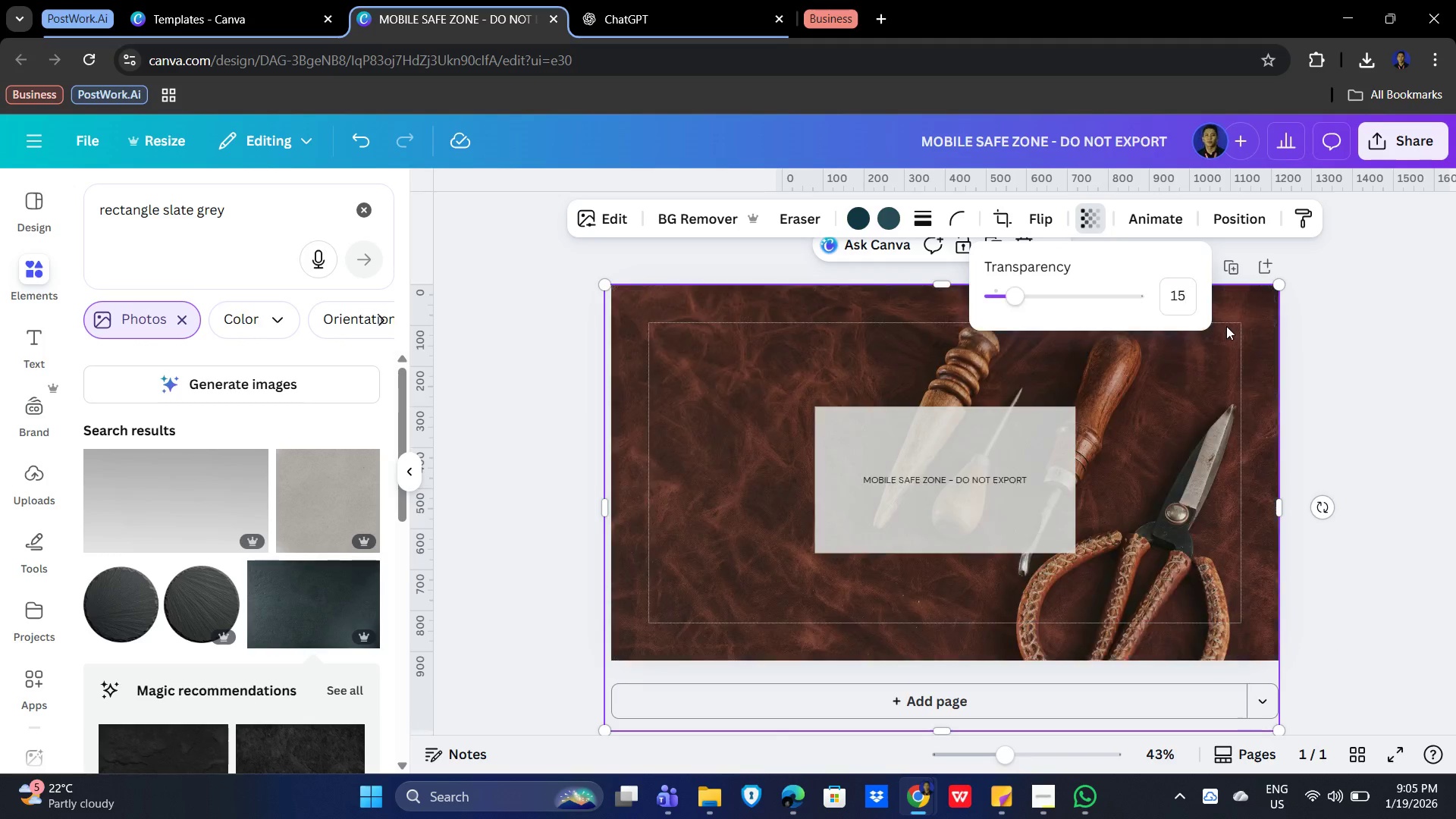 
key(NumpadEnter)
 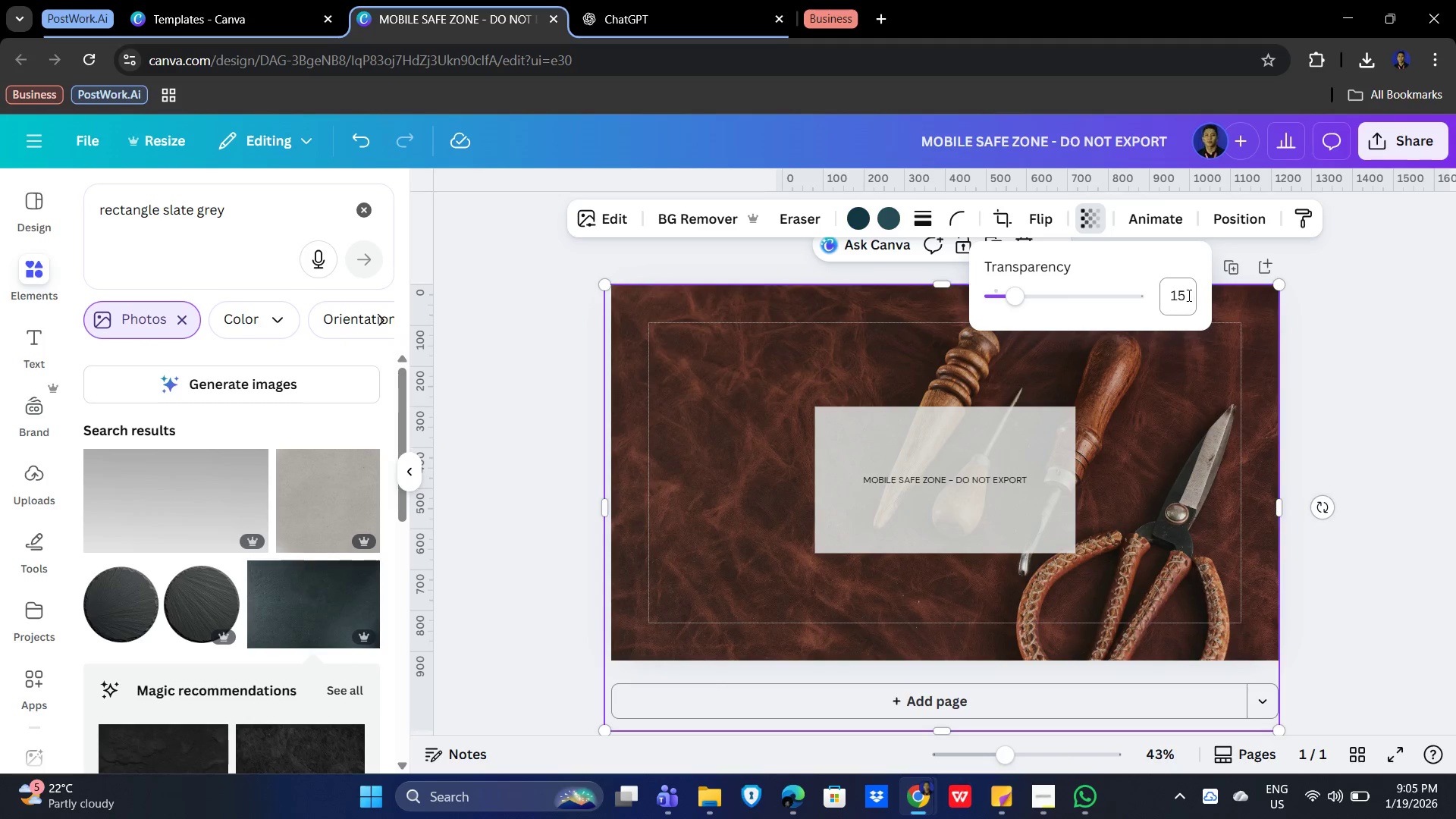 
key(Numpad2)
 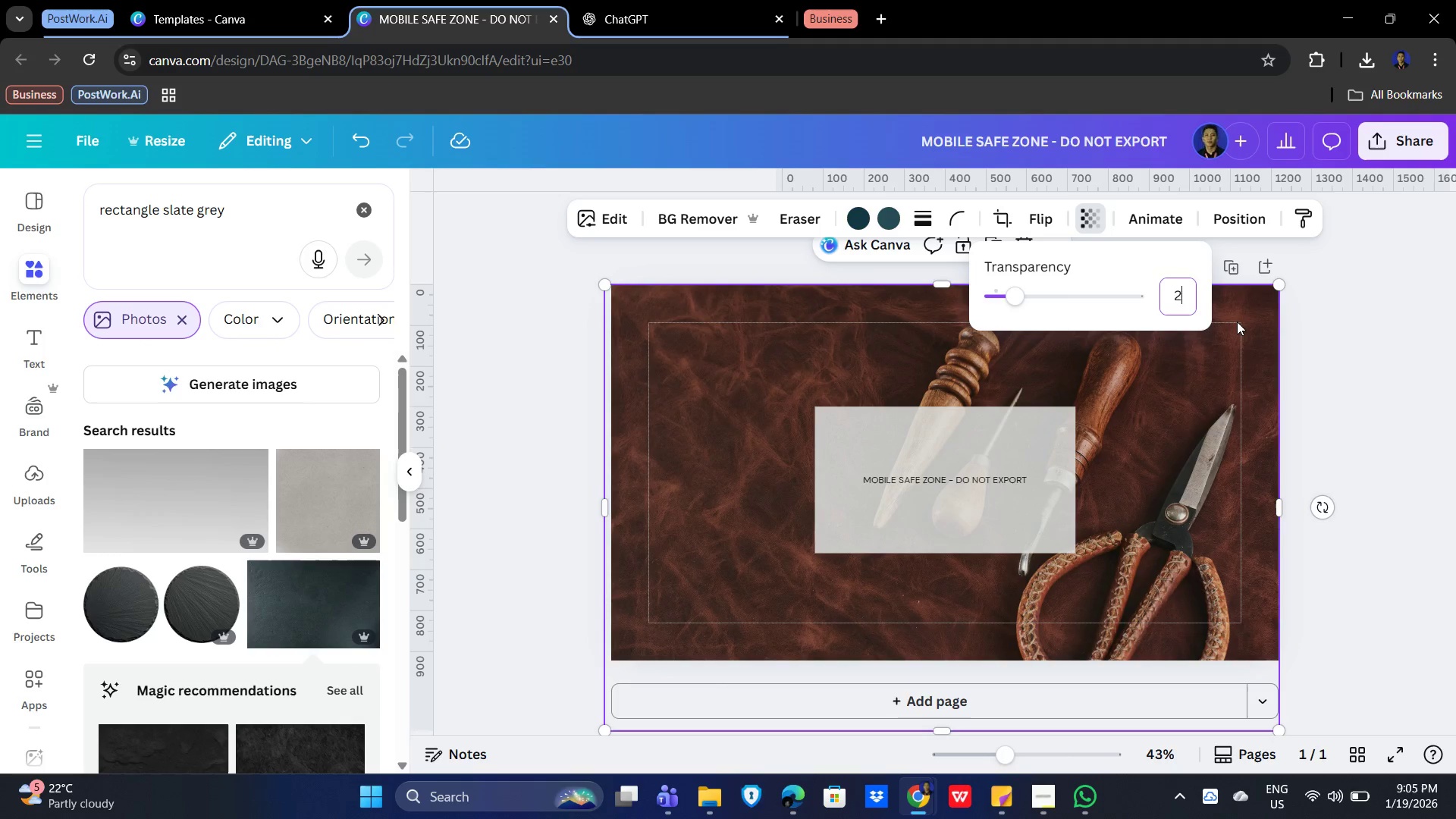 
key(Numpad0)
 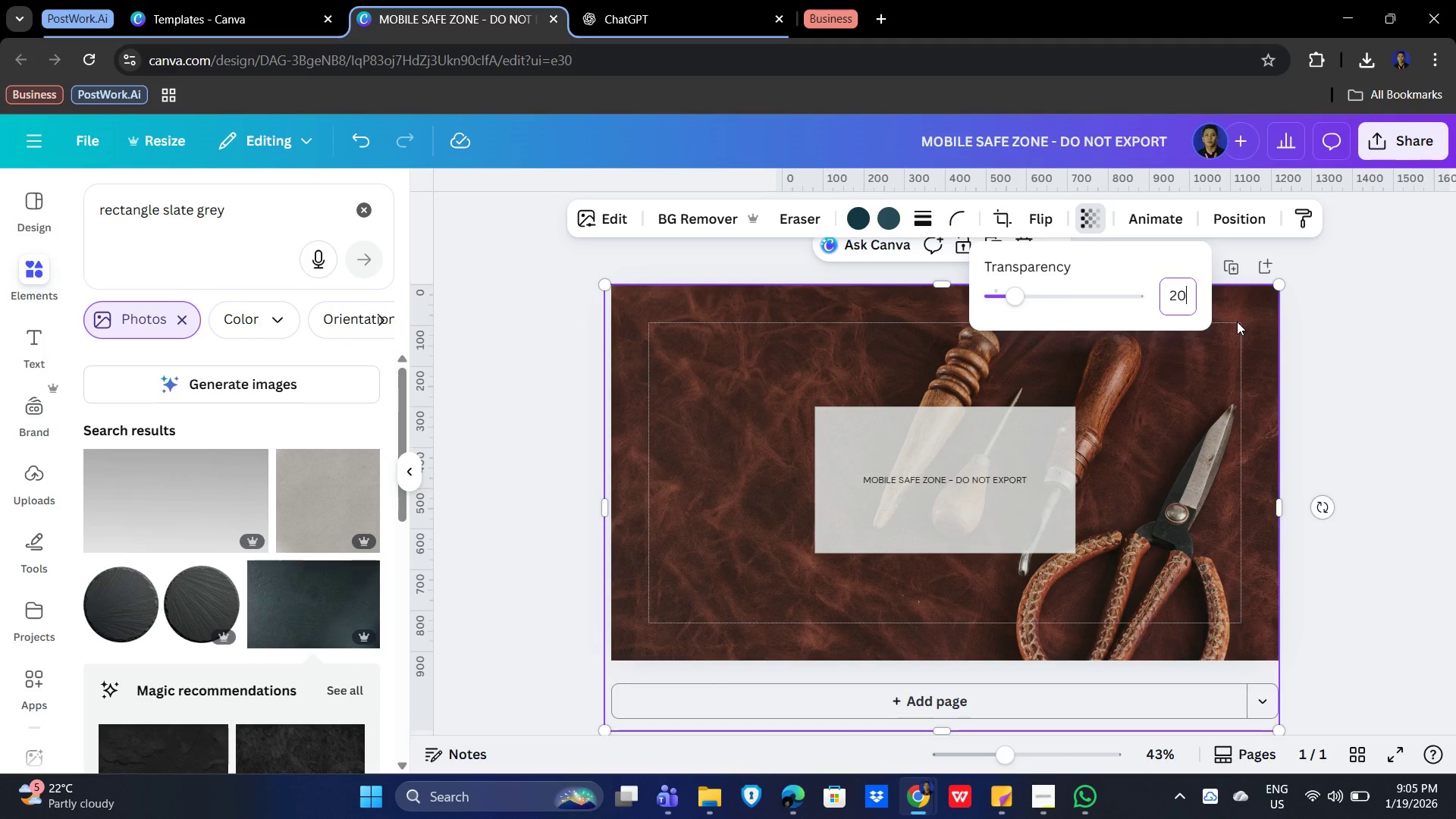 
key(NumpadEnter)
 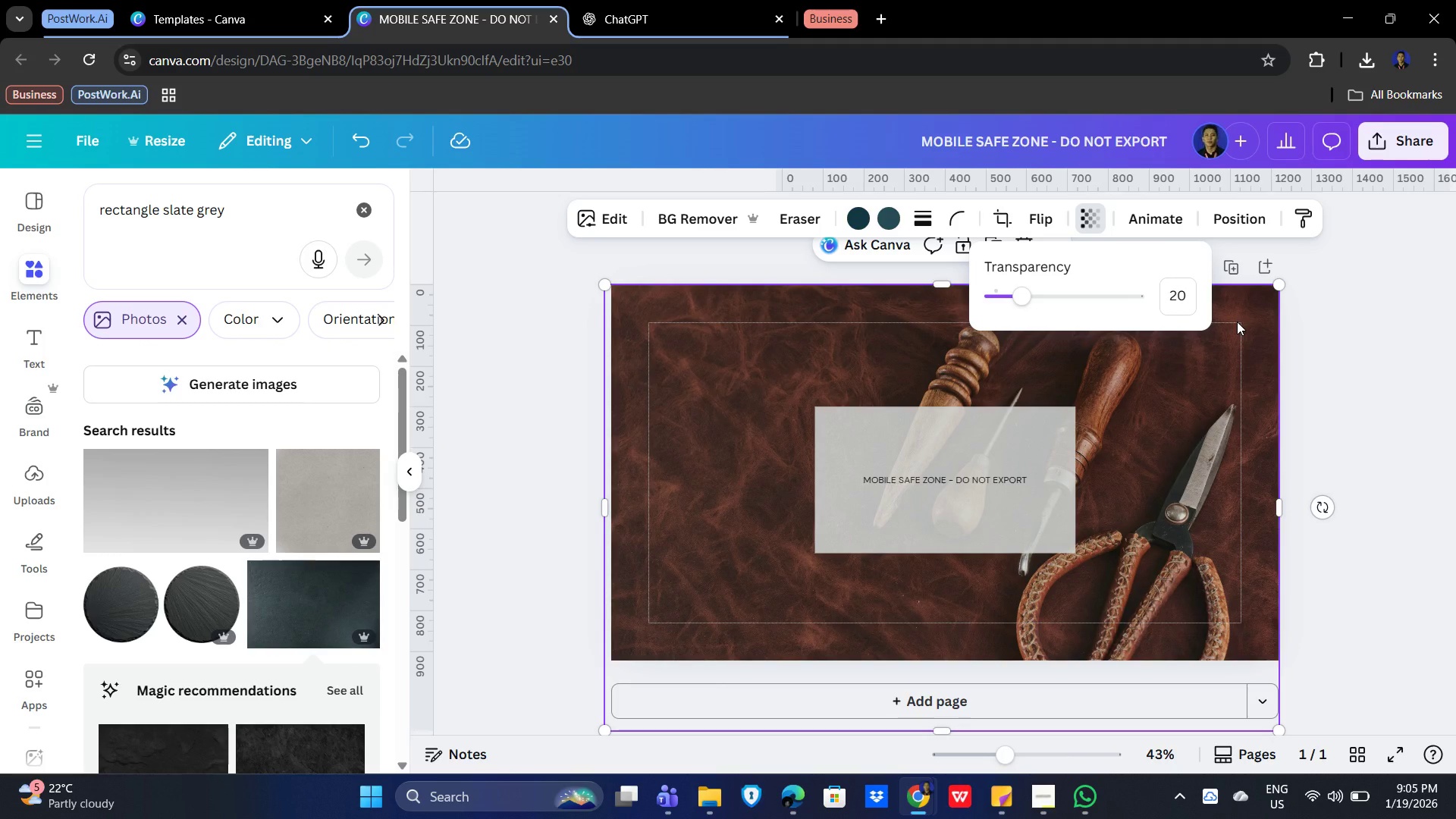 
left_click([1191, 298])
 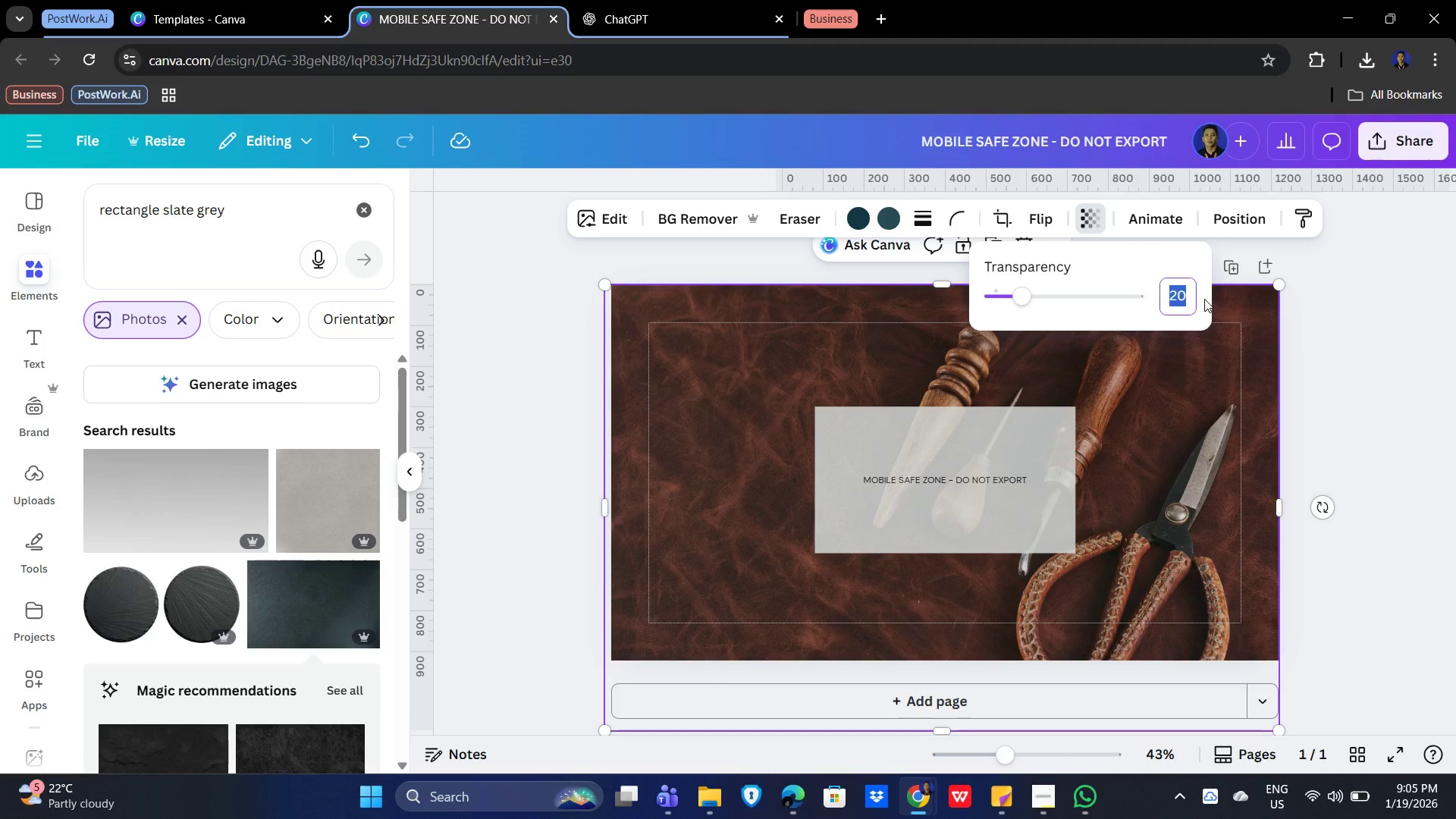 
key(Numpad2)
 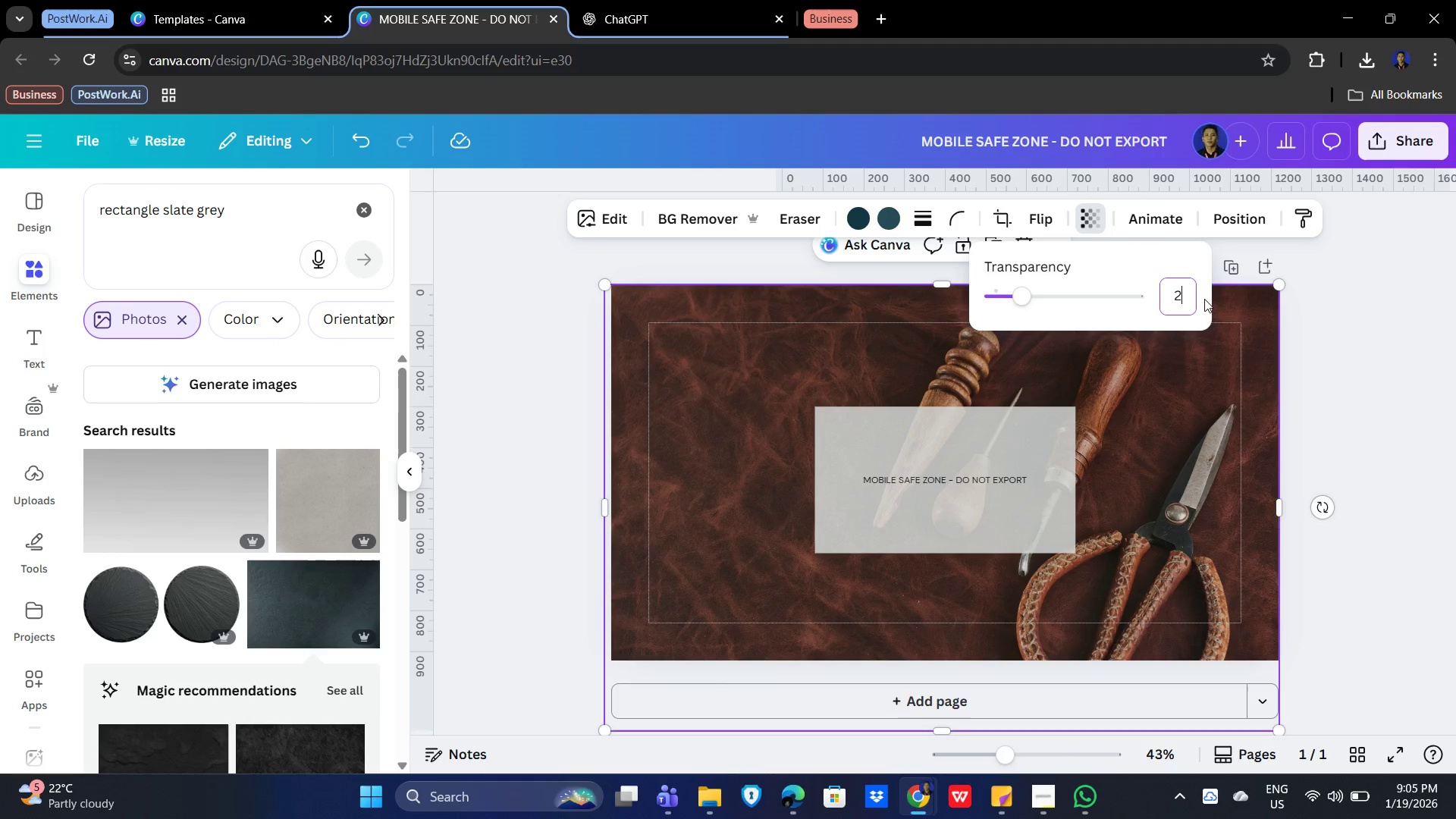 
key(Numpad5)
 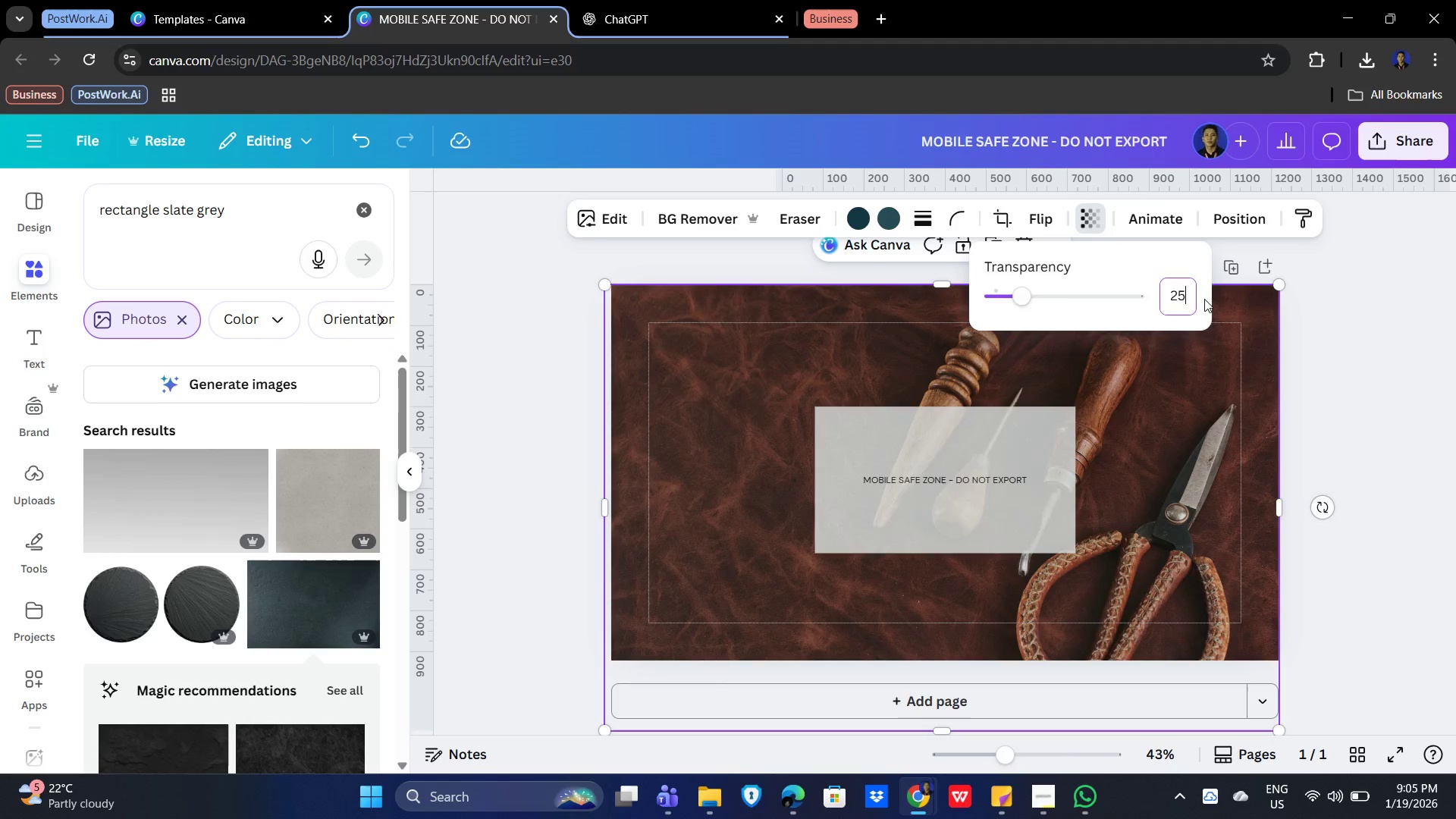 
key(NumpadEnter)
 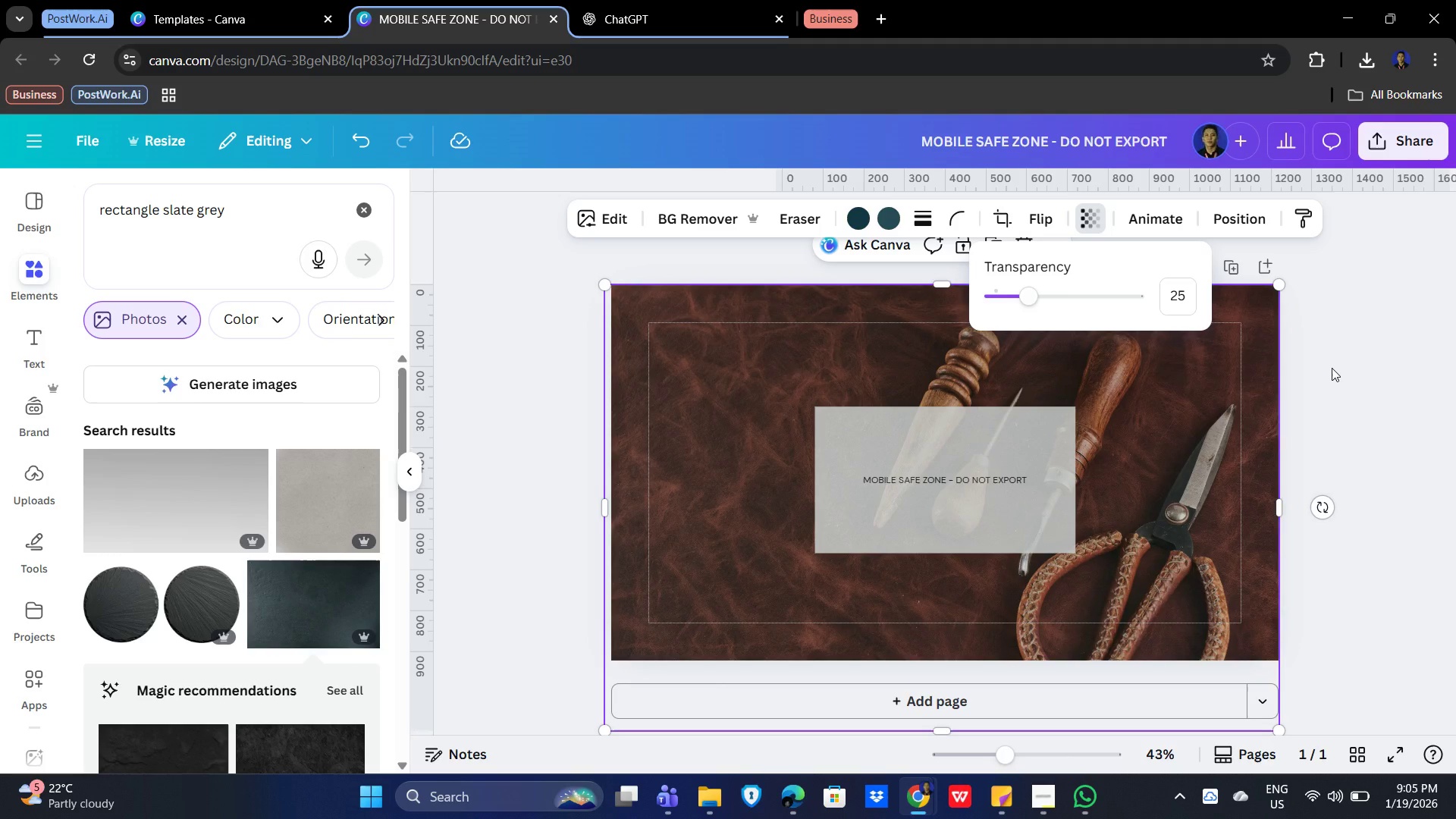 
wait(30.94)
 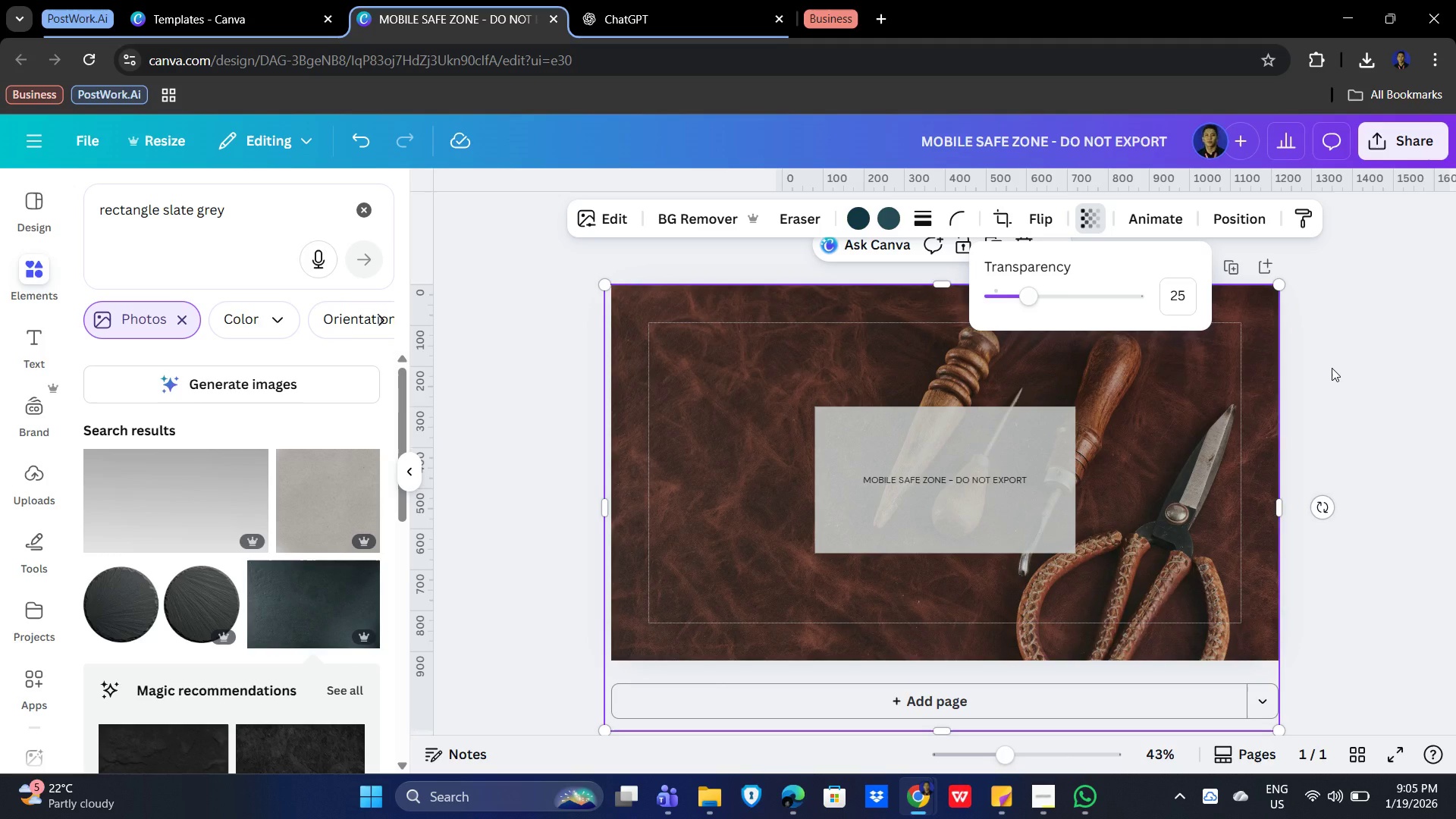 
left_click([40, 332])
 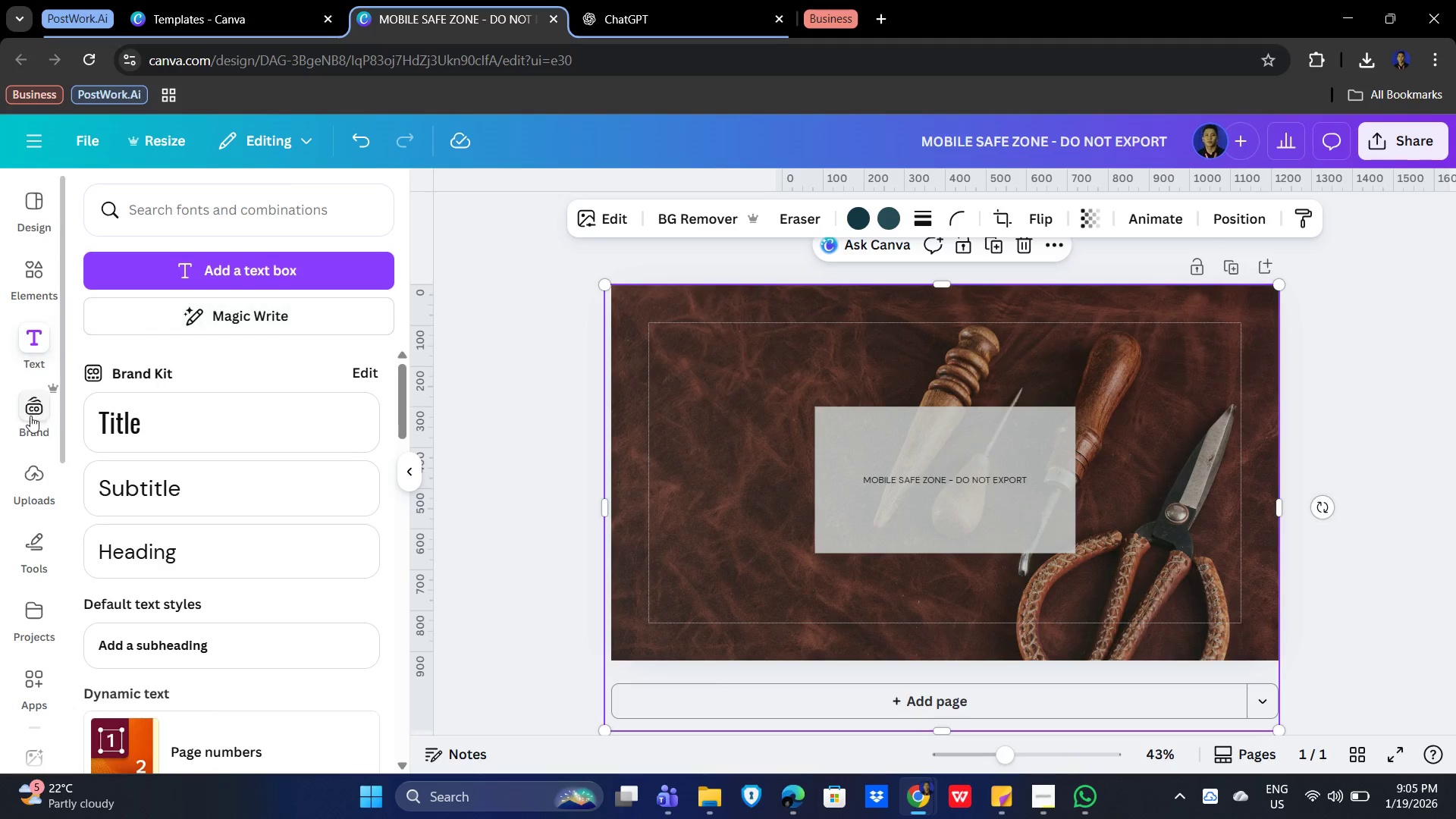 
left_click_drag(start_coordinate=[19, 415], to_coordinate=[18, 411])
 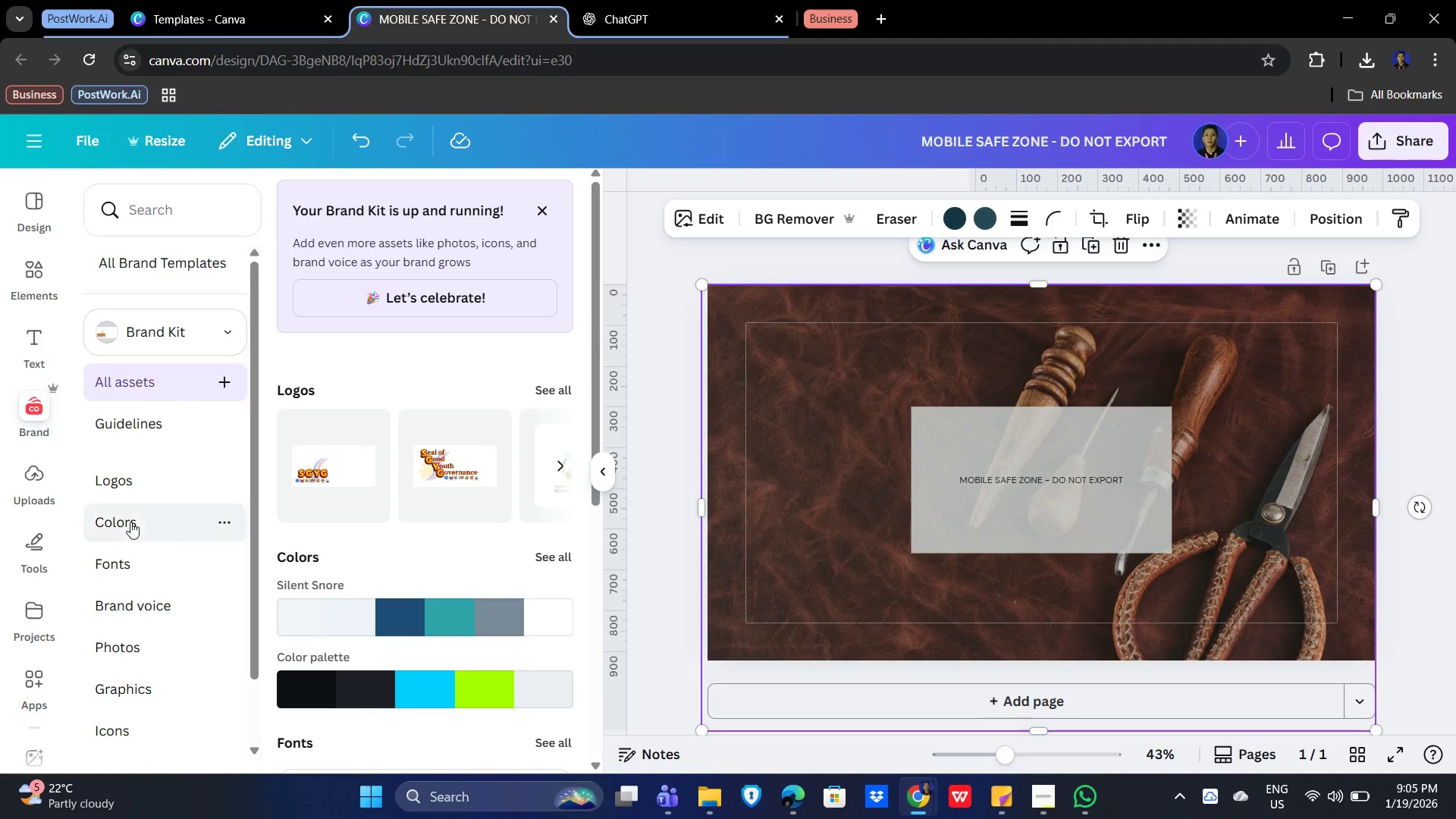 
wait(7.05)
 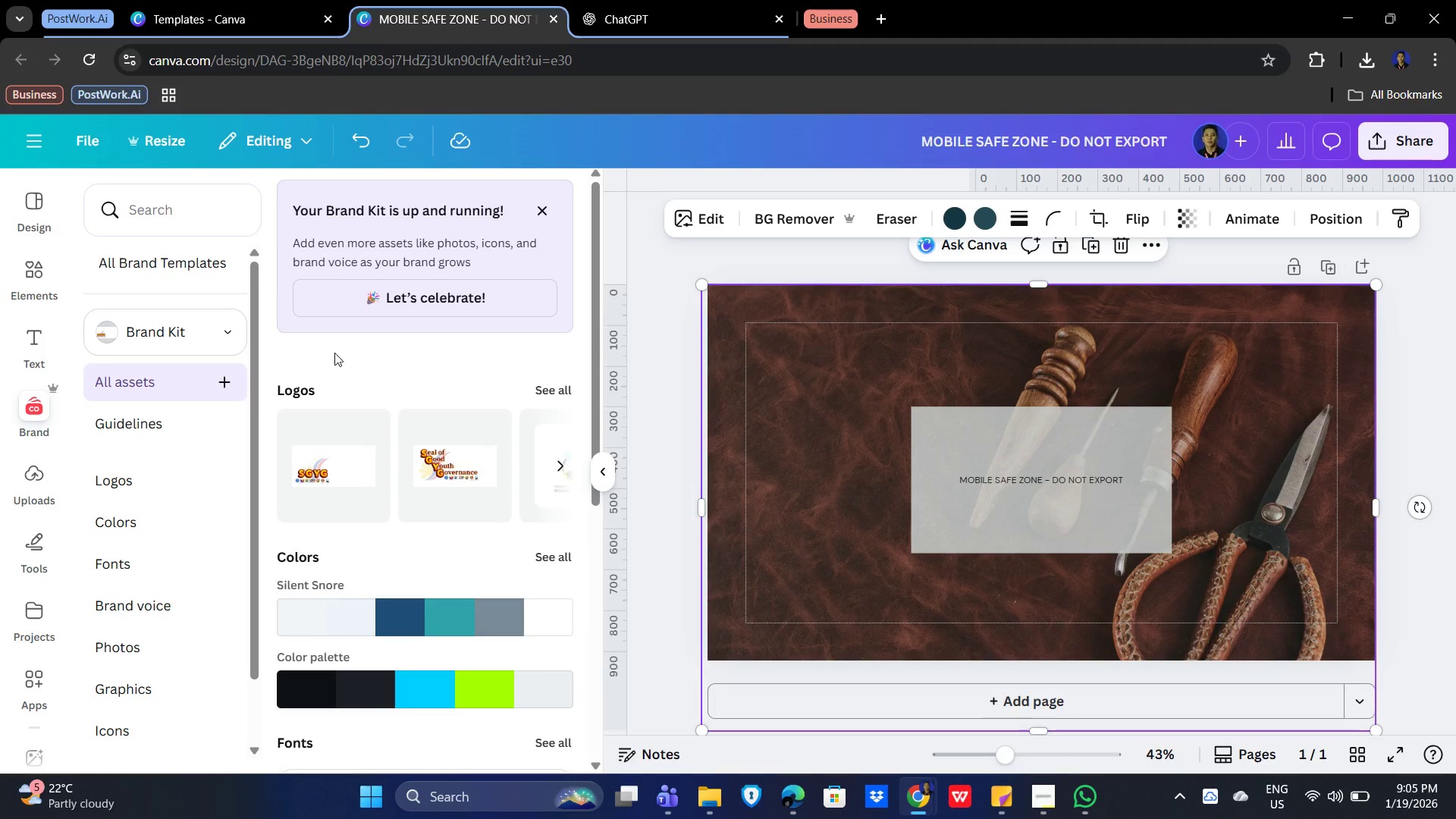 
left_click([570, 194])
 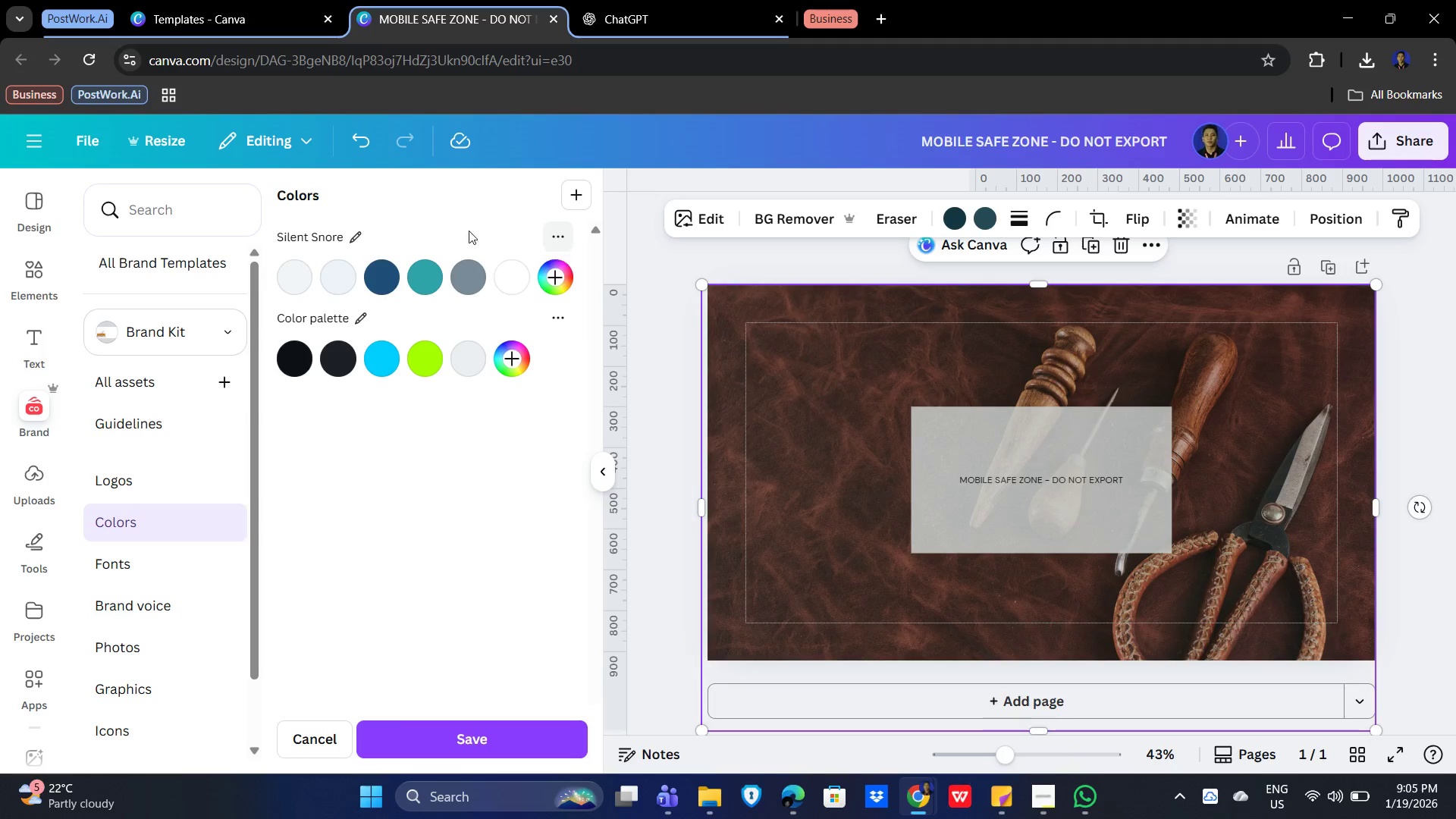 
left_click([562, 237])
 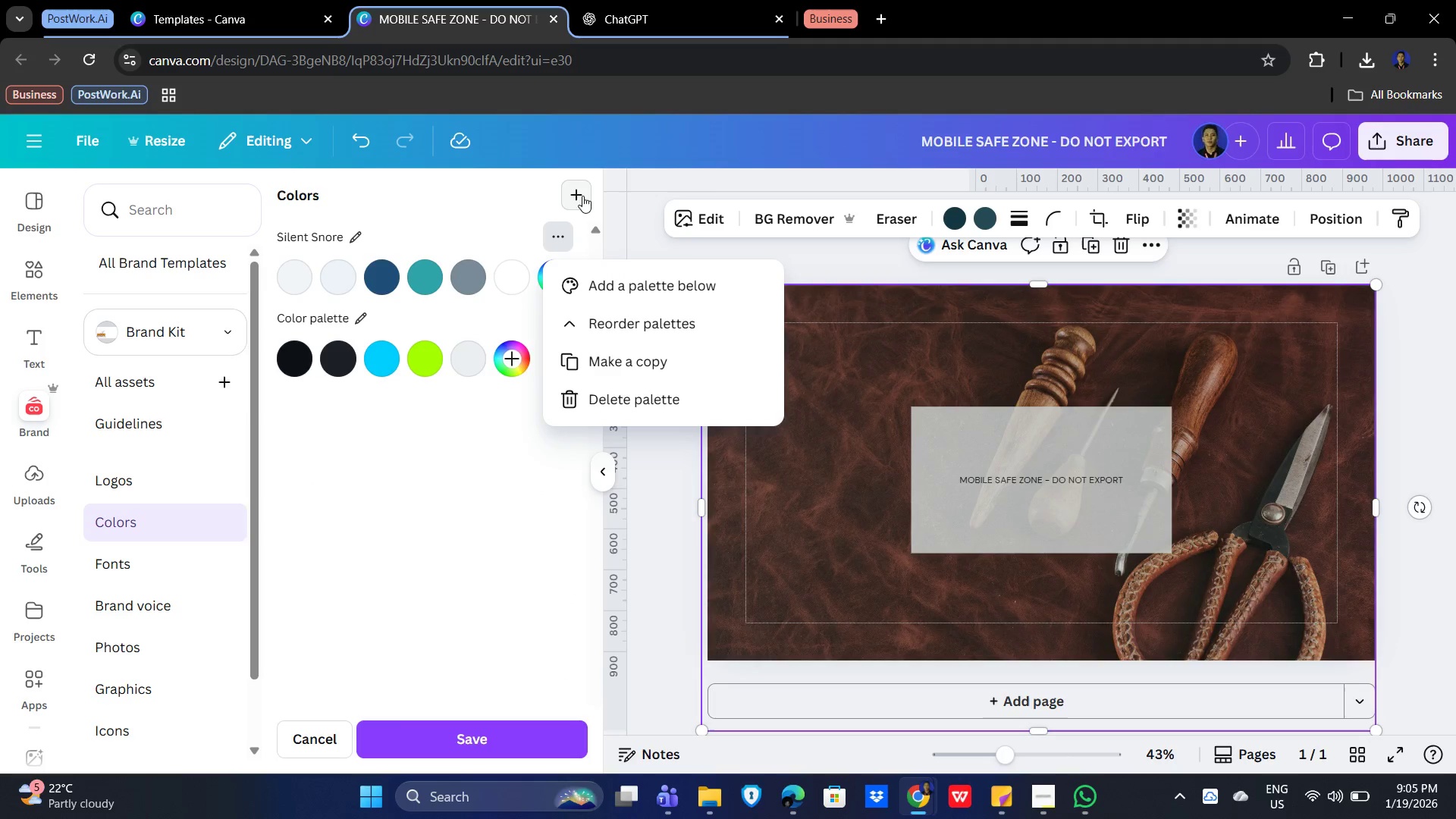 
left_click([583, 195])
 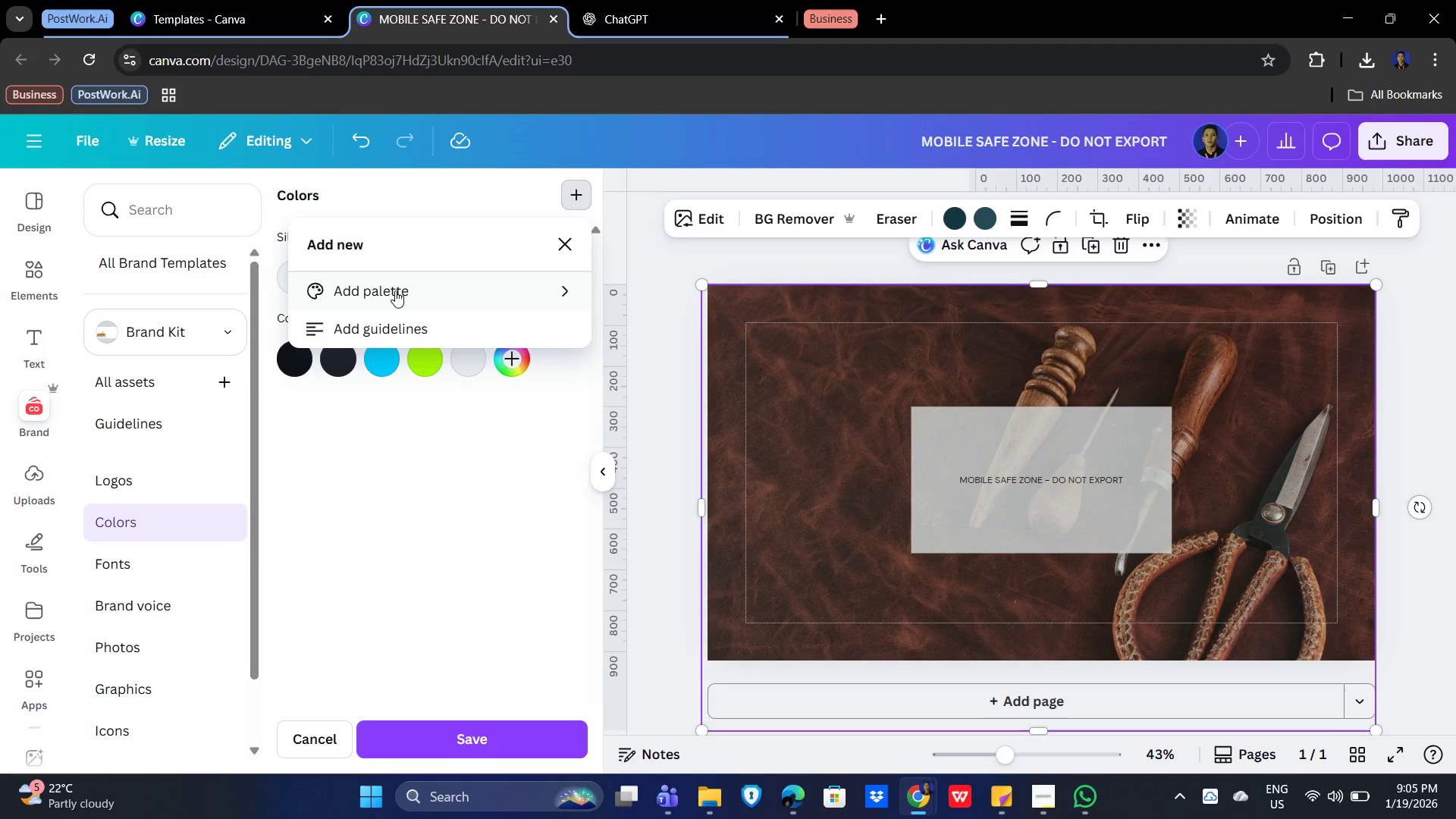 
left_click([394, 291])
 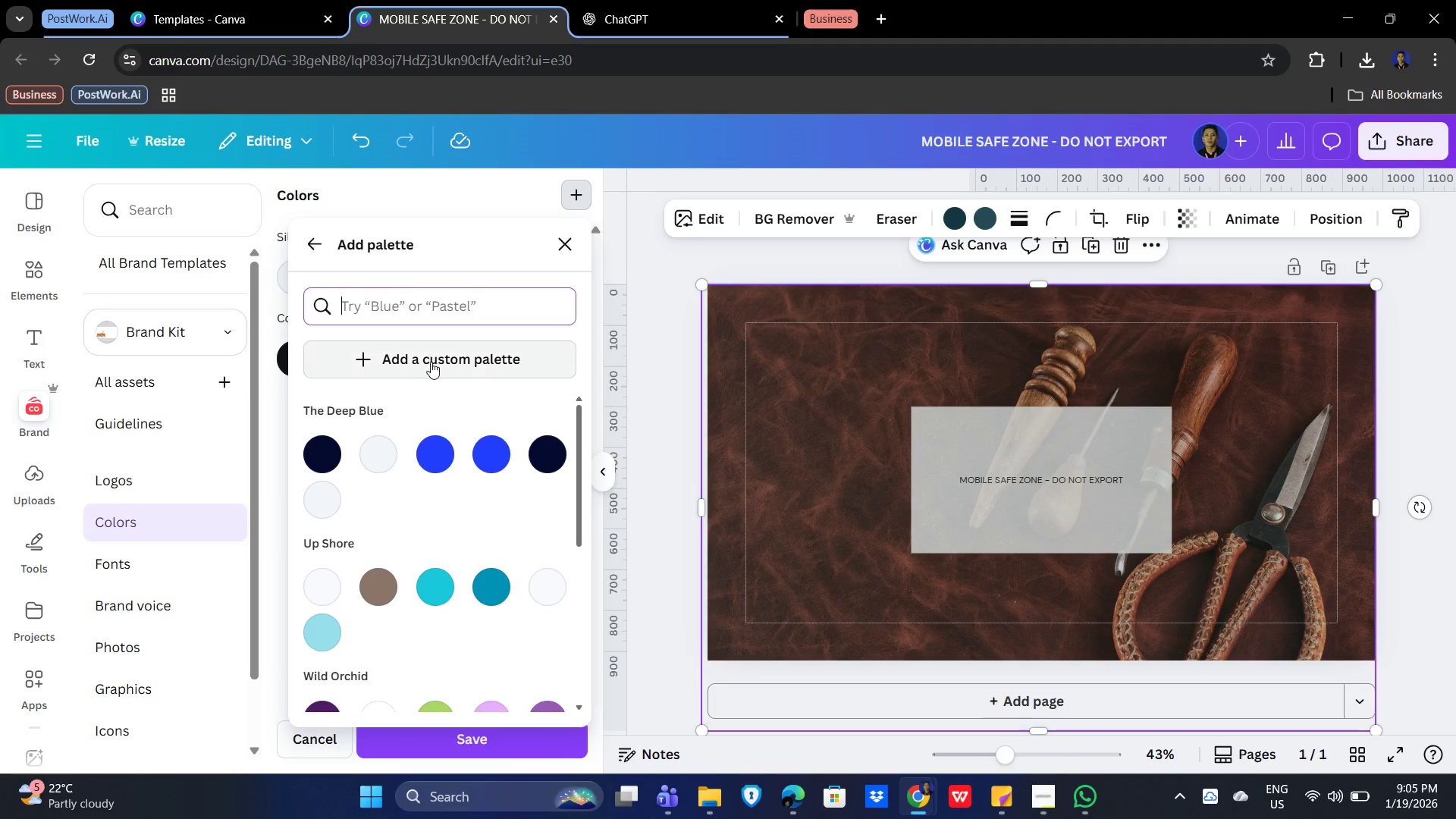 
left_click([433, 360])
 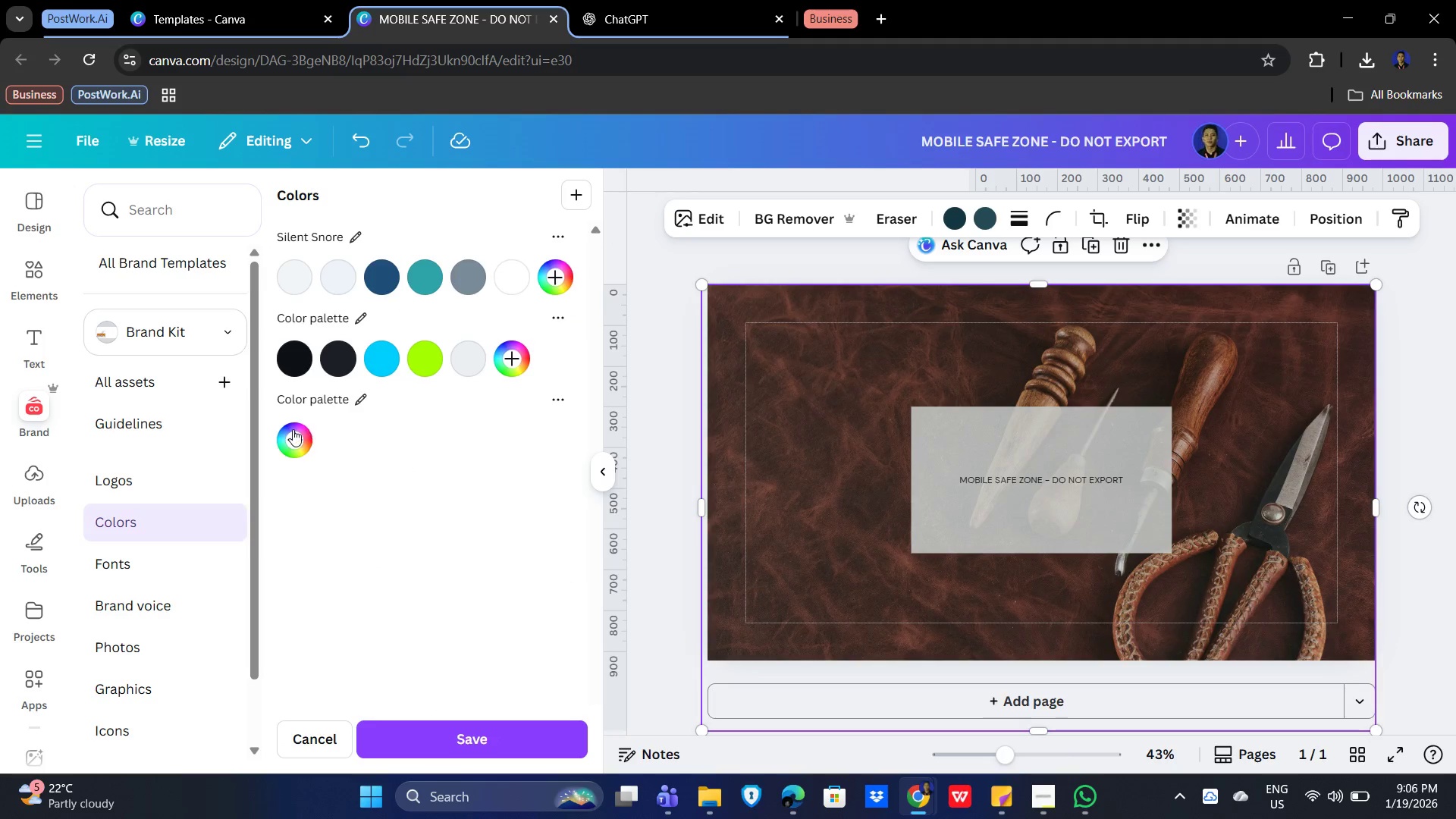 
left_click([293, 429])
 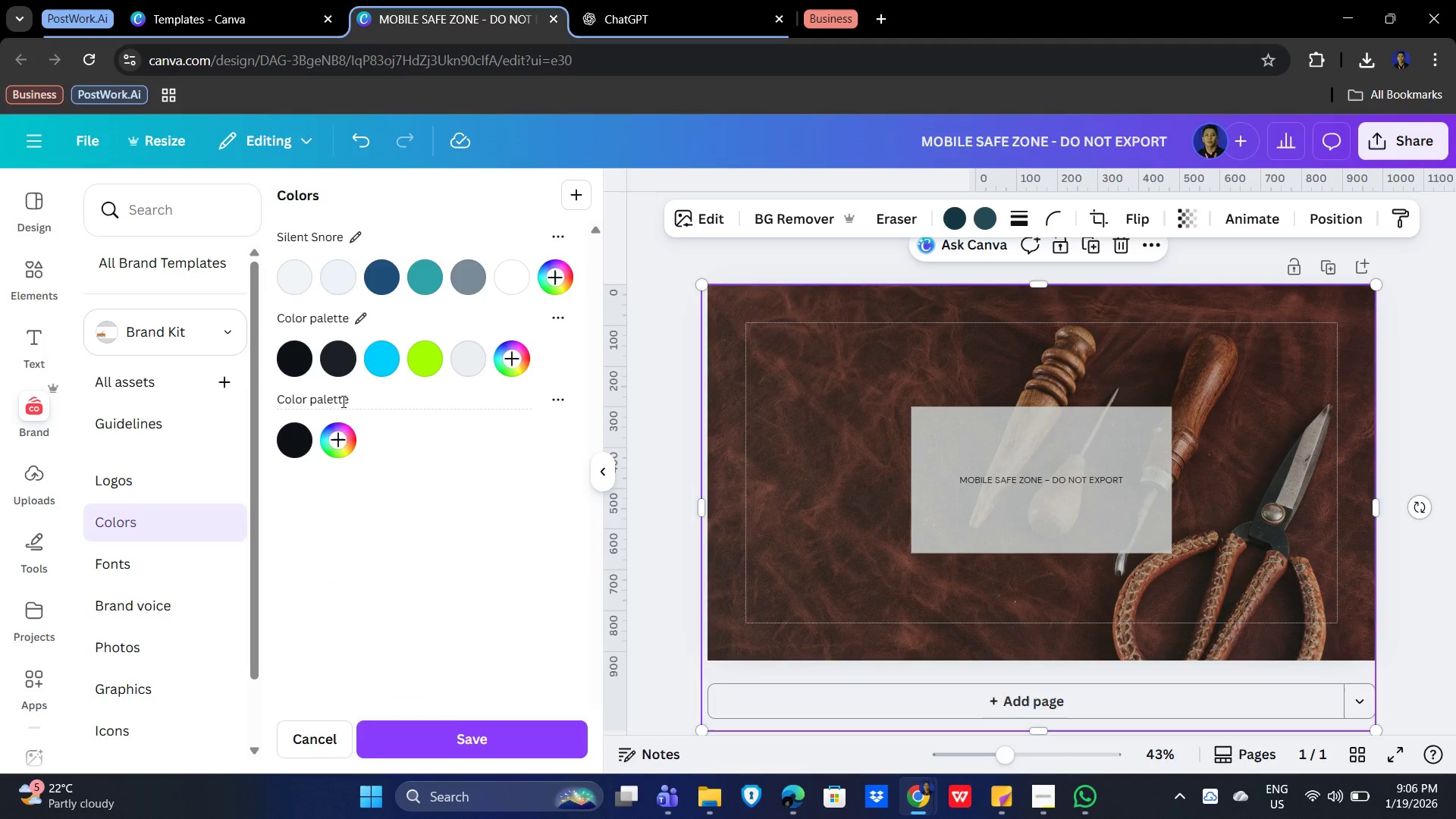 
left_click([350, 400])
 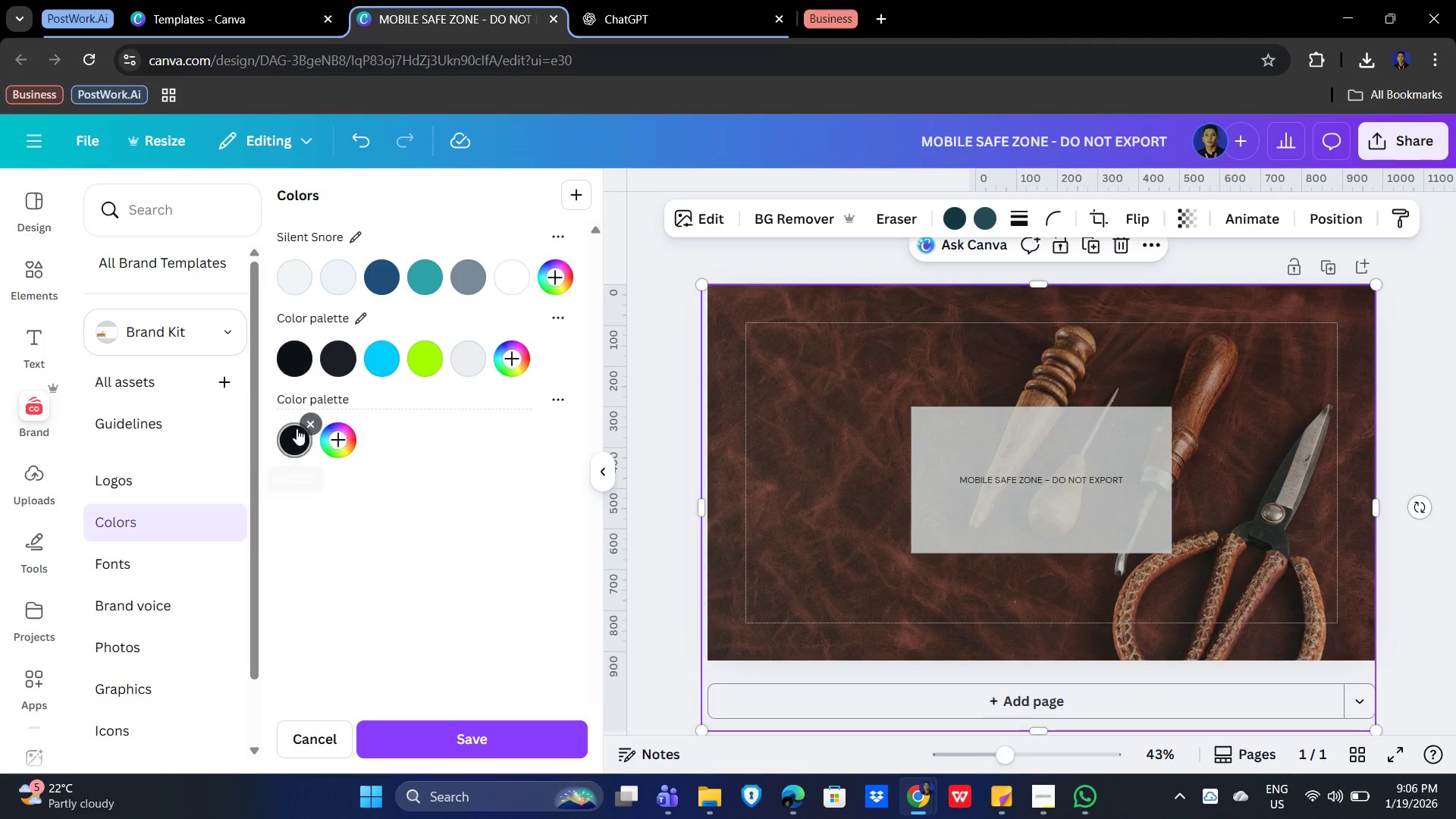 
left_click([292, 433])
 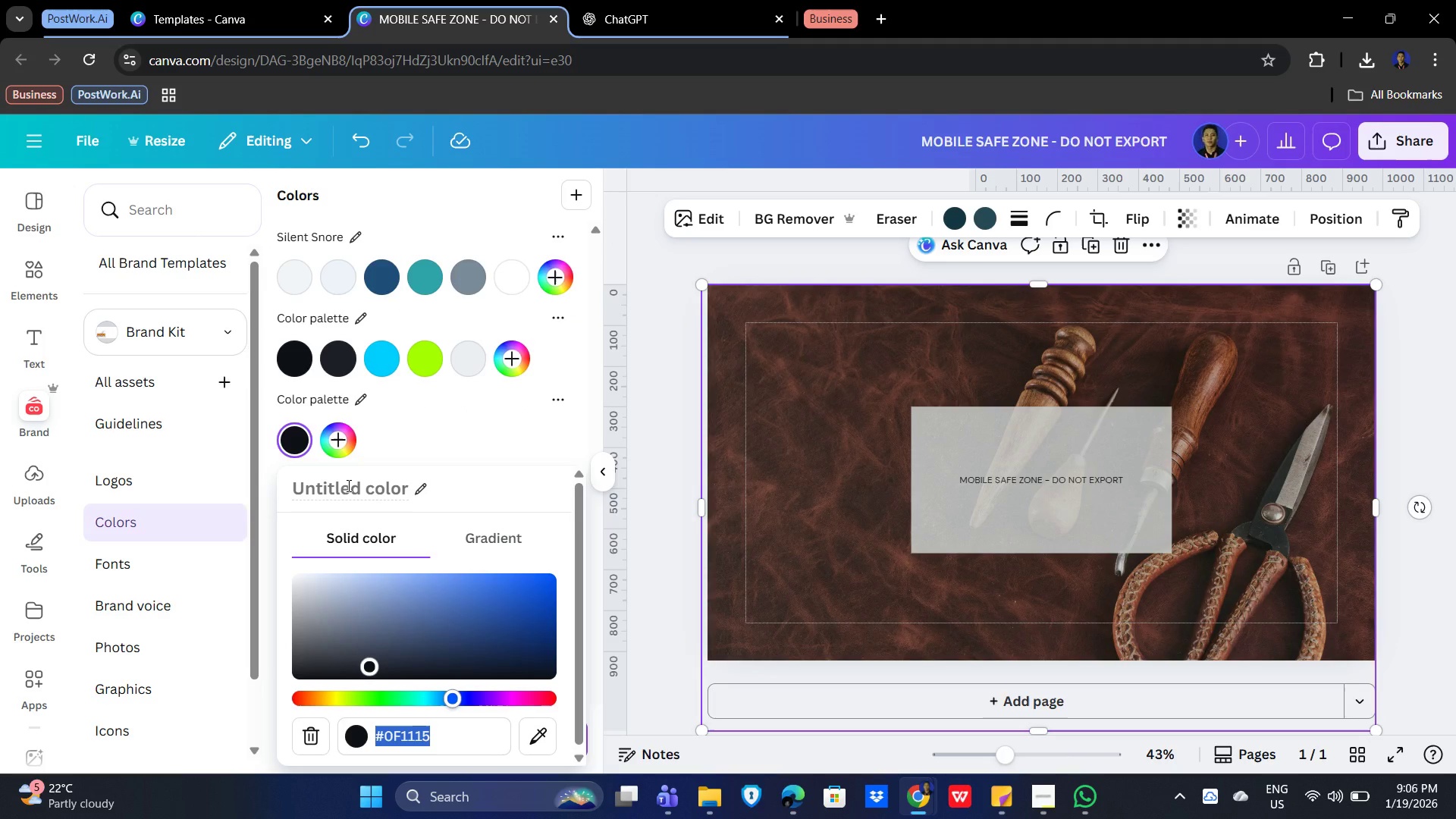 
left_click([347, 485])
 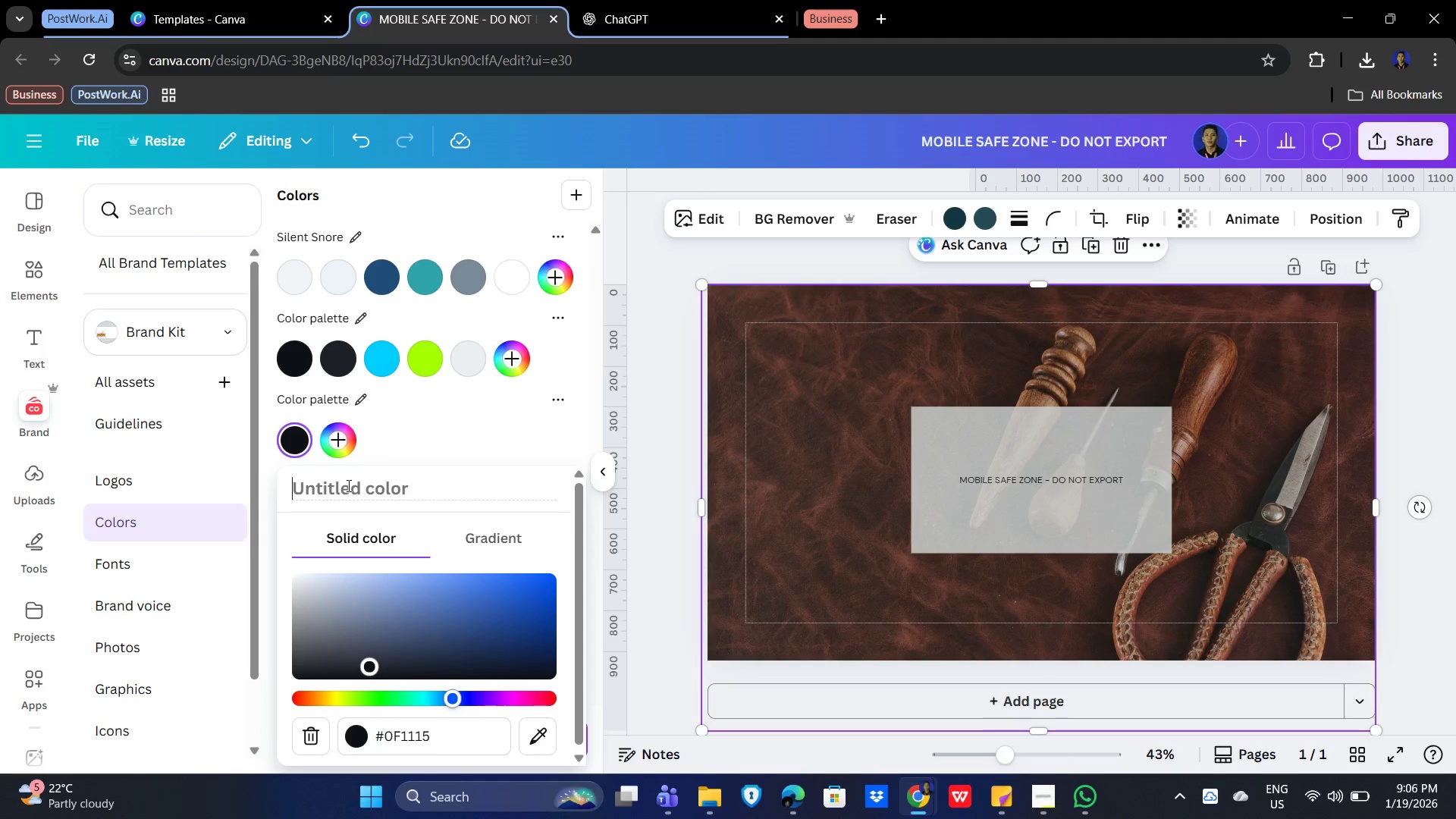 
type(tobacco v)
key(Backspace)
type(bronw)
key(Backspace)
key(Backspace)
type(wn)
 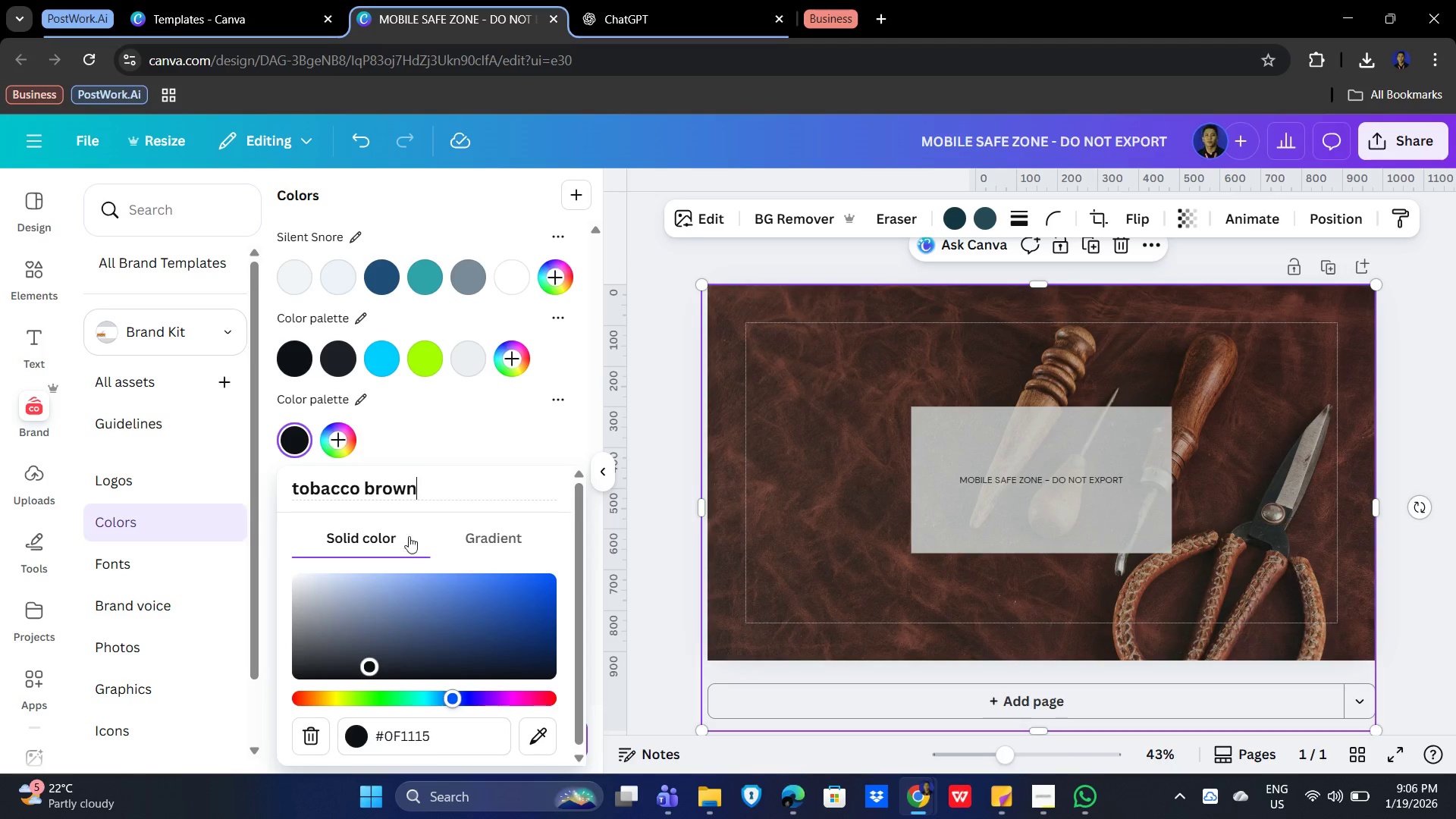 
scroll: coordinate [442, 654], scroll_direction: down, amount: 2.0
 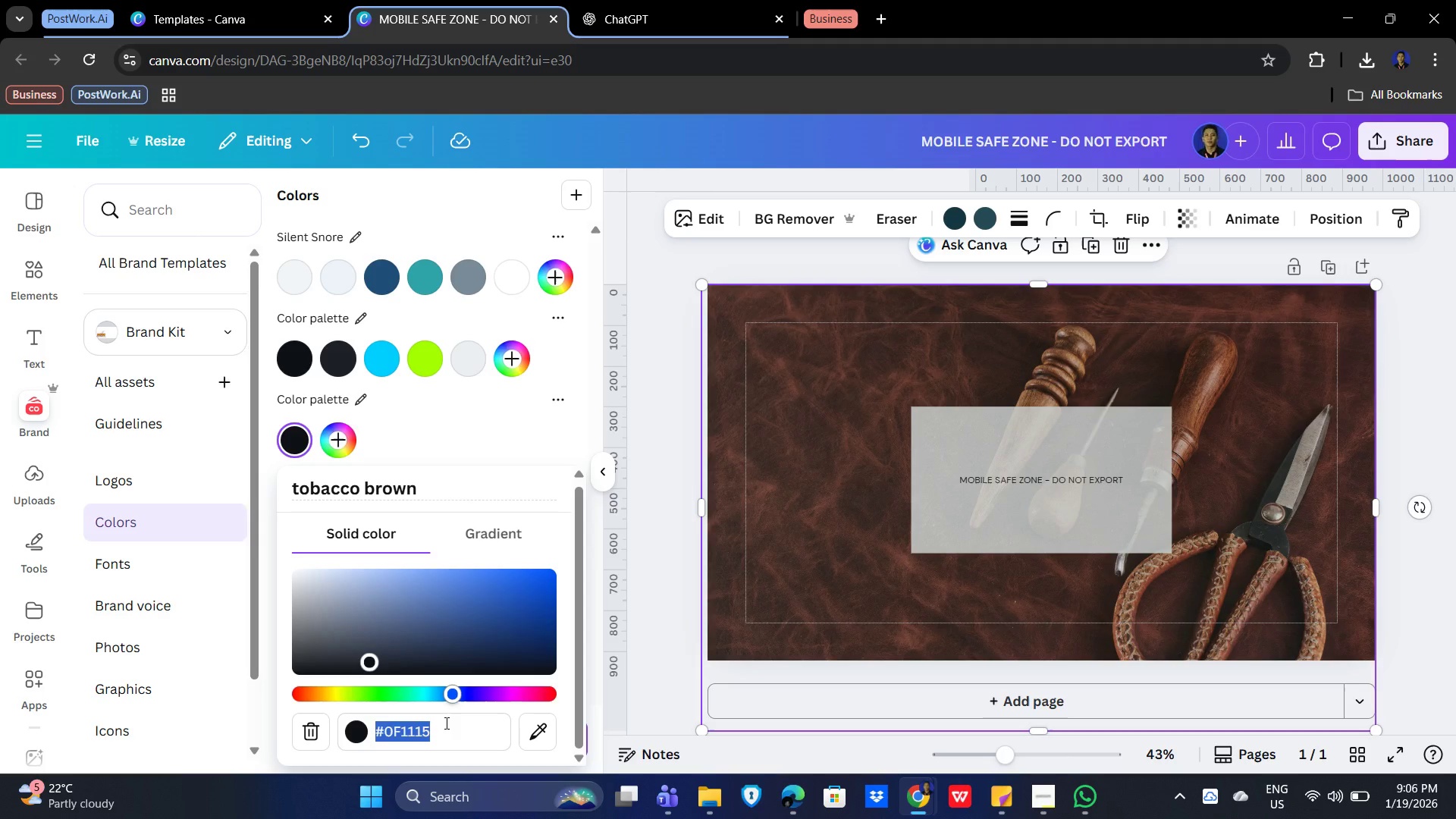 
key(Shift+3)
 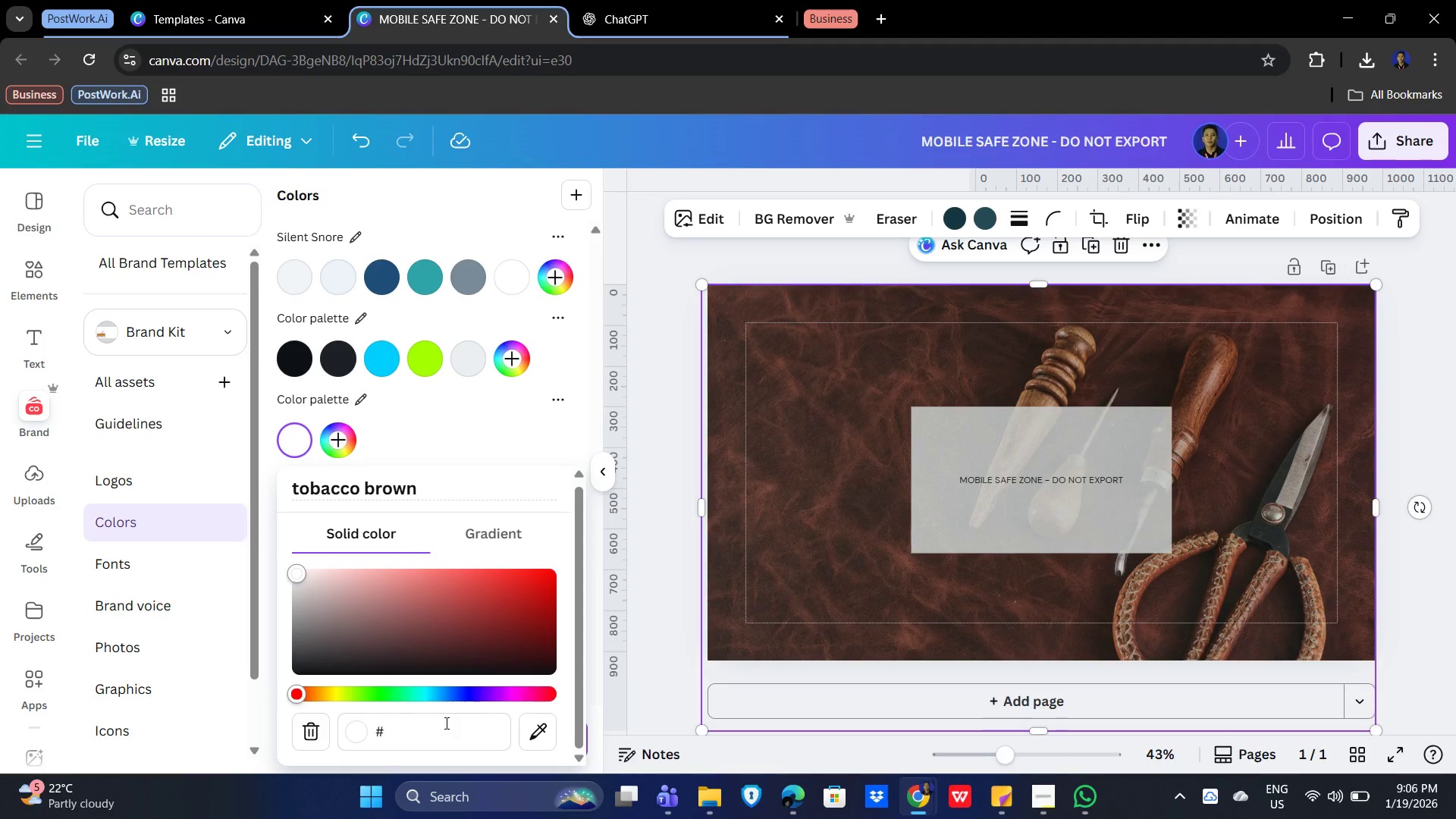 
key(Numpad7)
 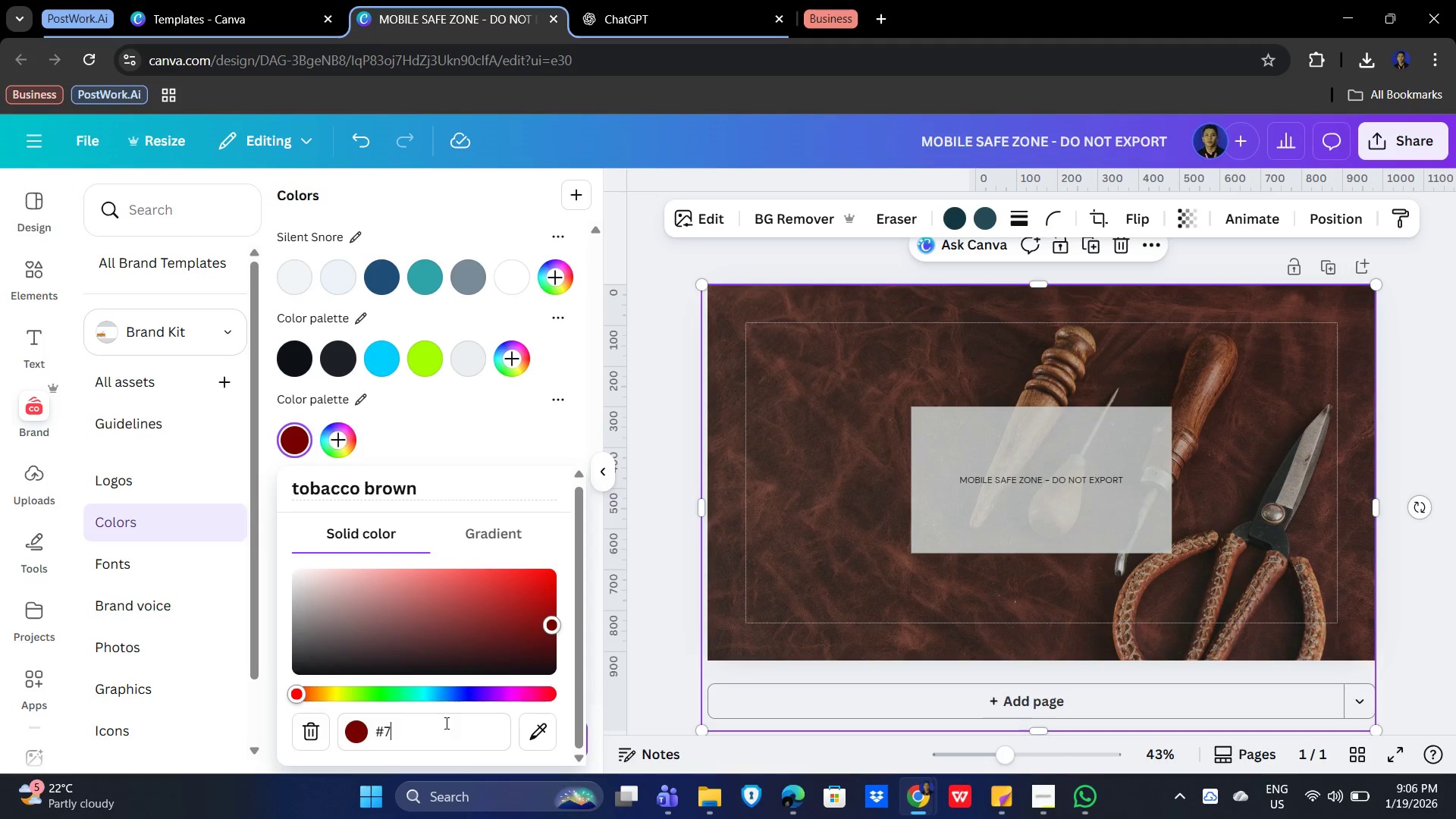 
key(Shift+A)
 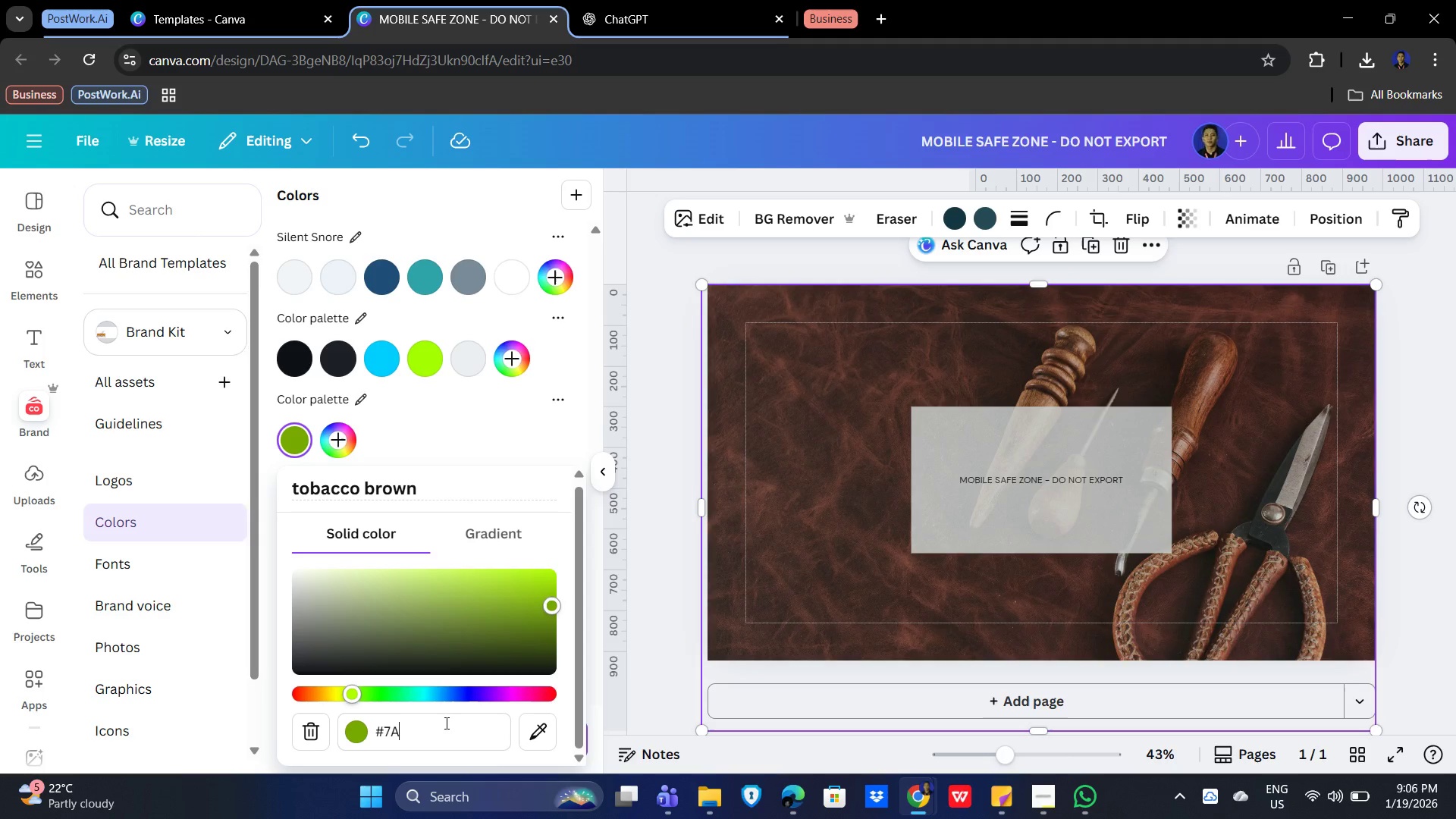 
key(Numpad4)
 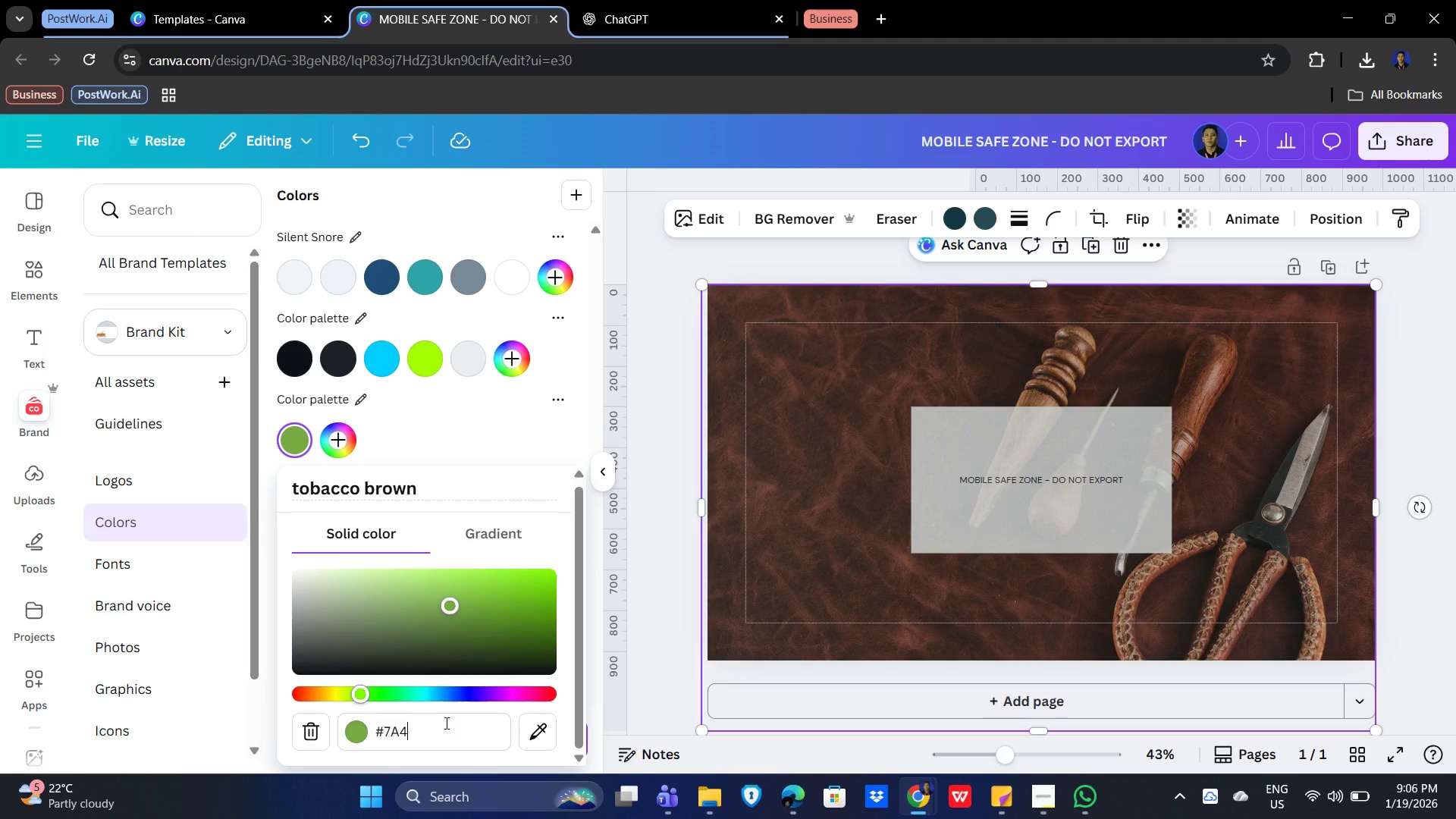 
key(Shift+A)
 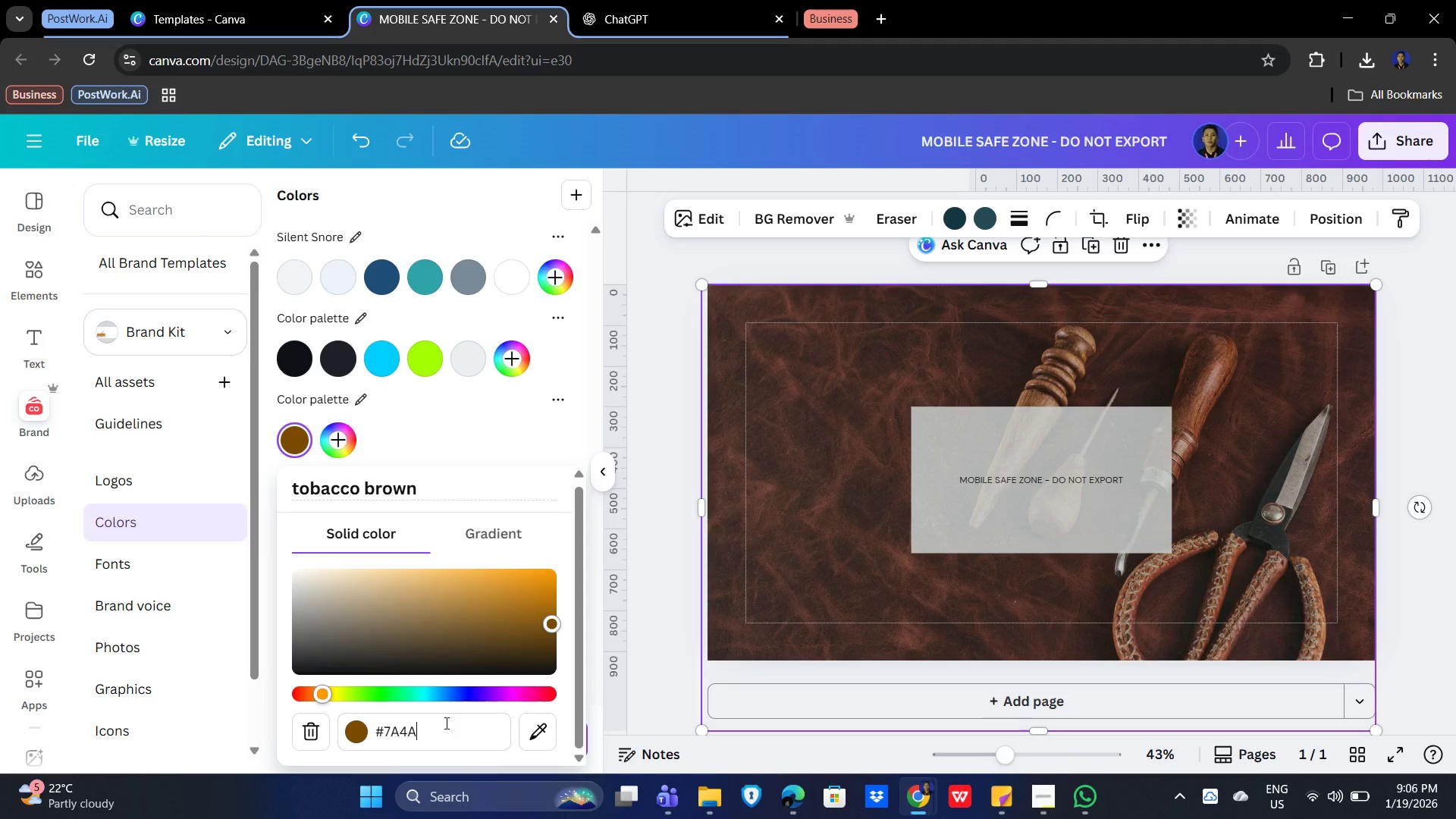 
key(Numpad2)
 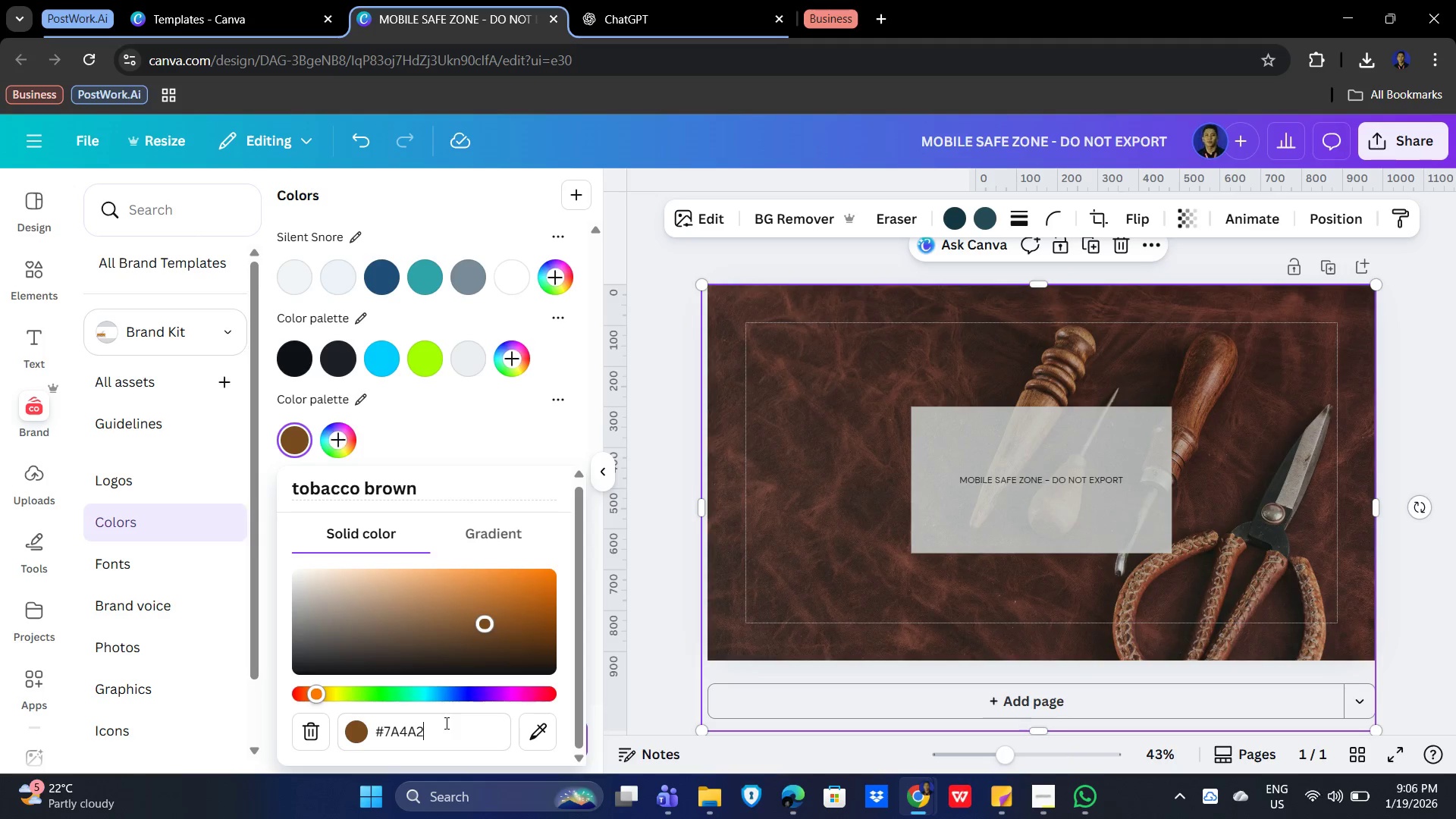 
key(Shift+E)
 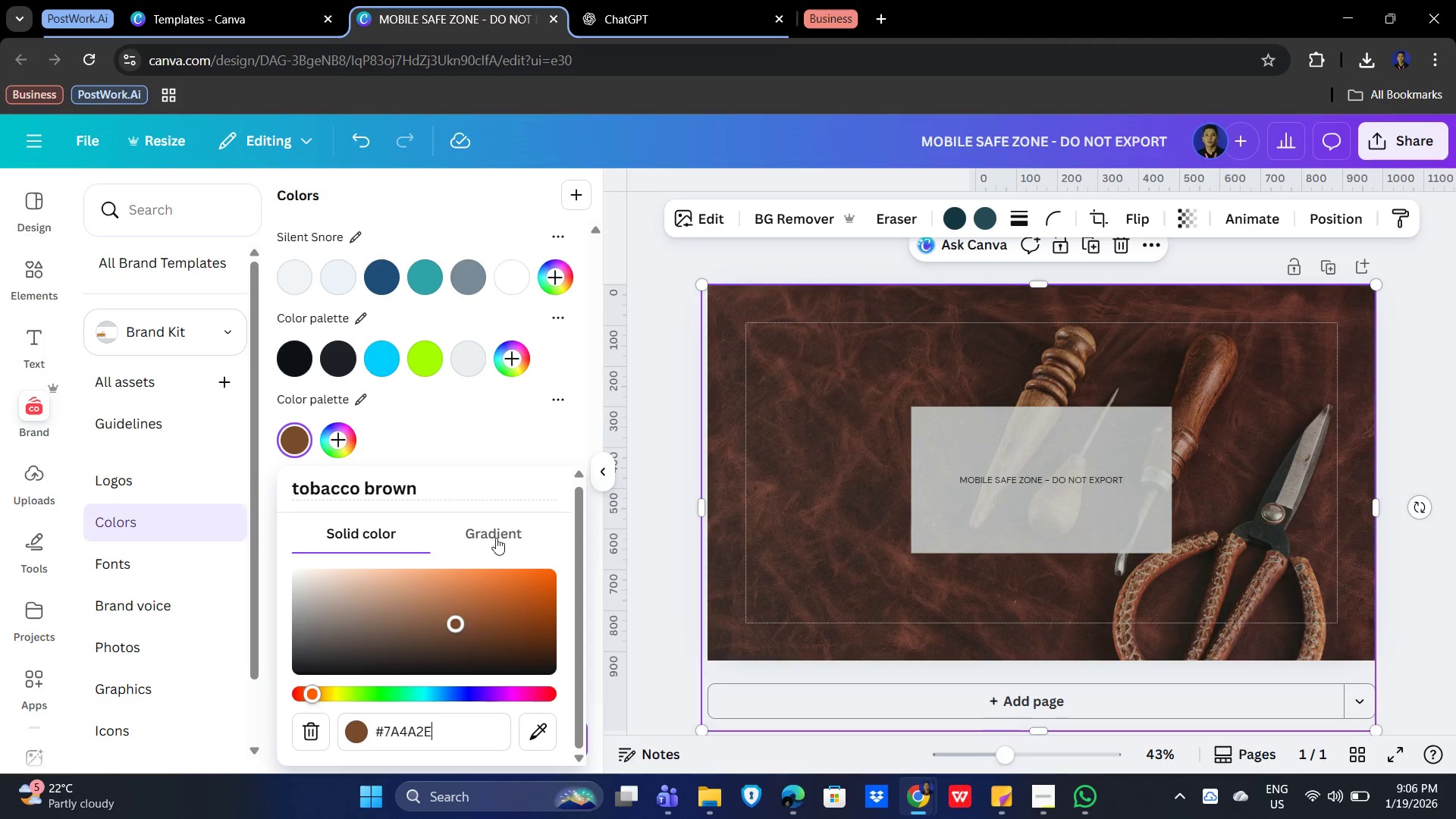 
left_click([342, 438])
 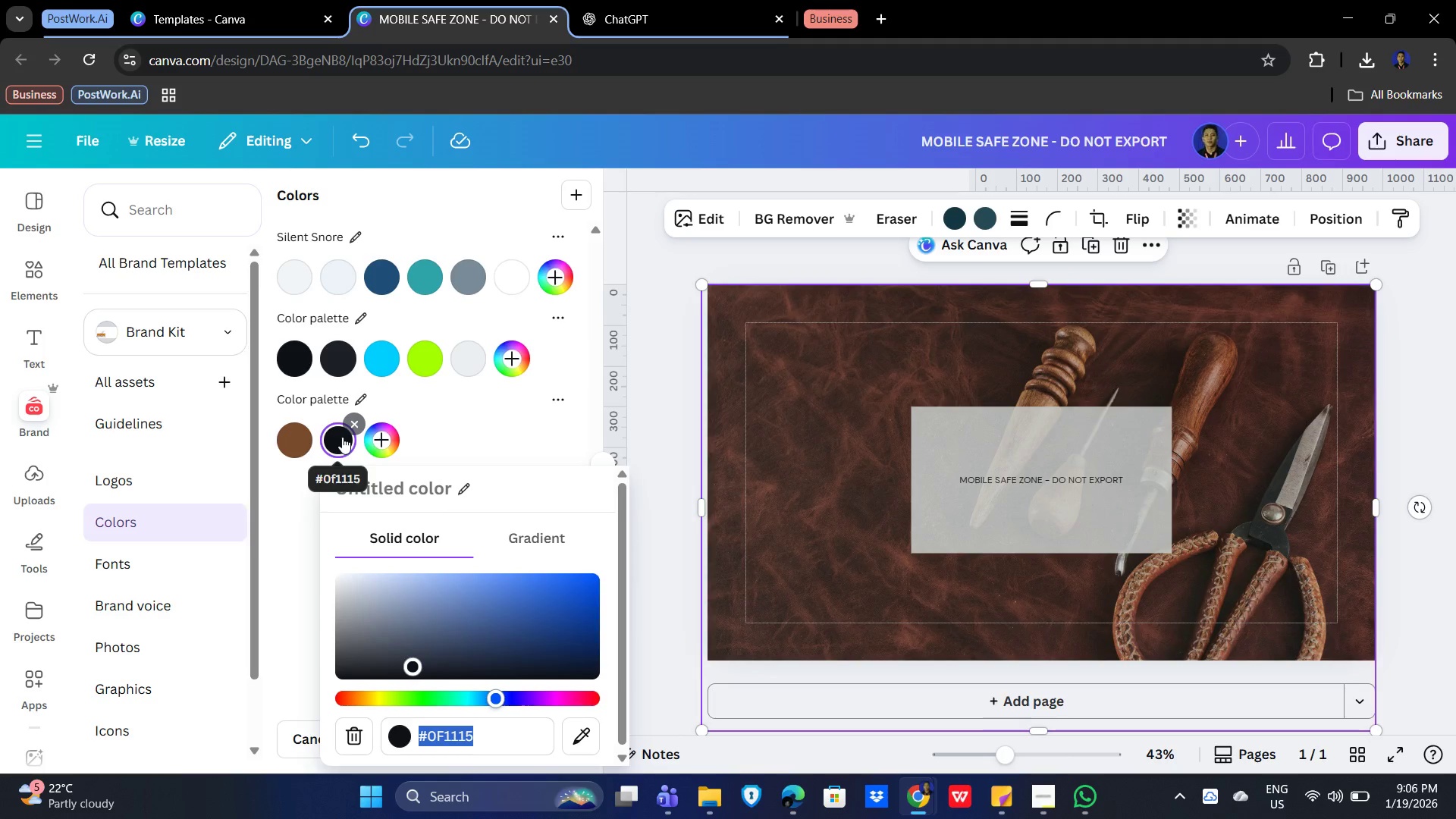 
left_click([342, 437])
 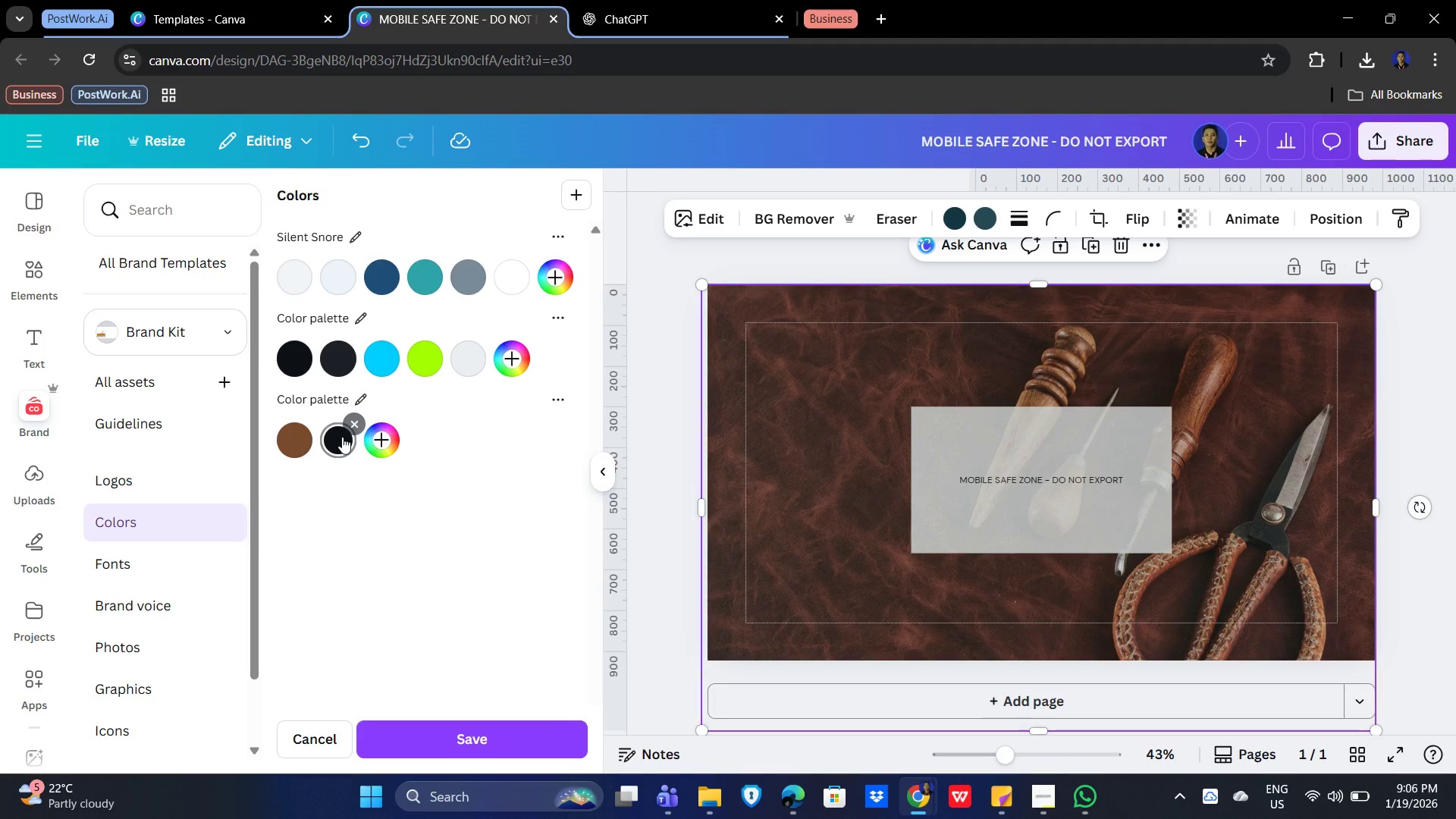 
left_click([342, 436])
 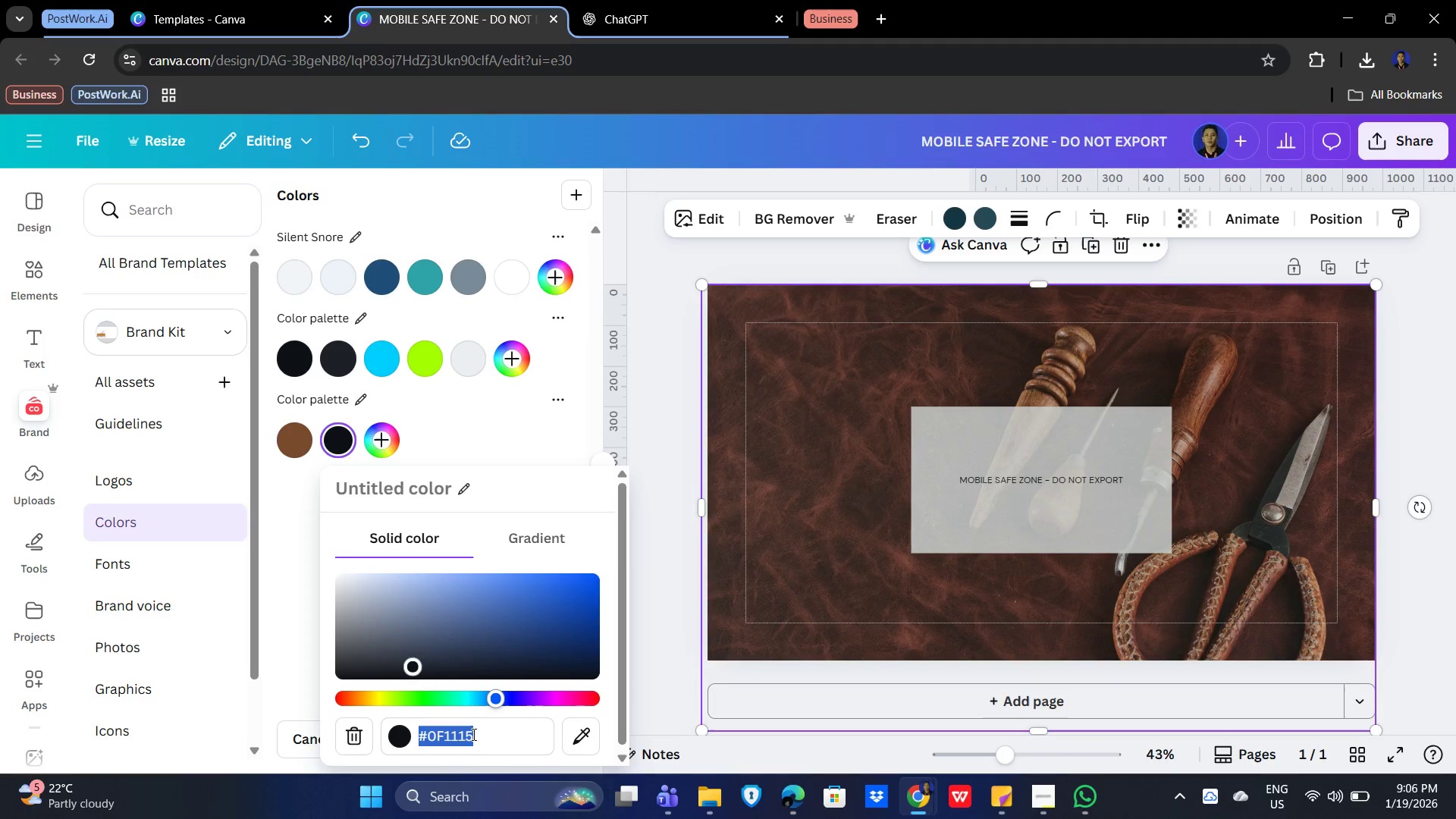 
key(Shift+3)
 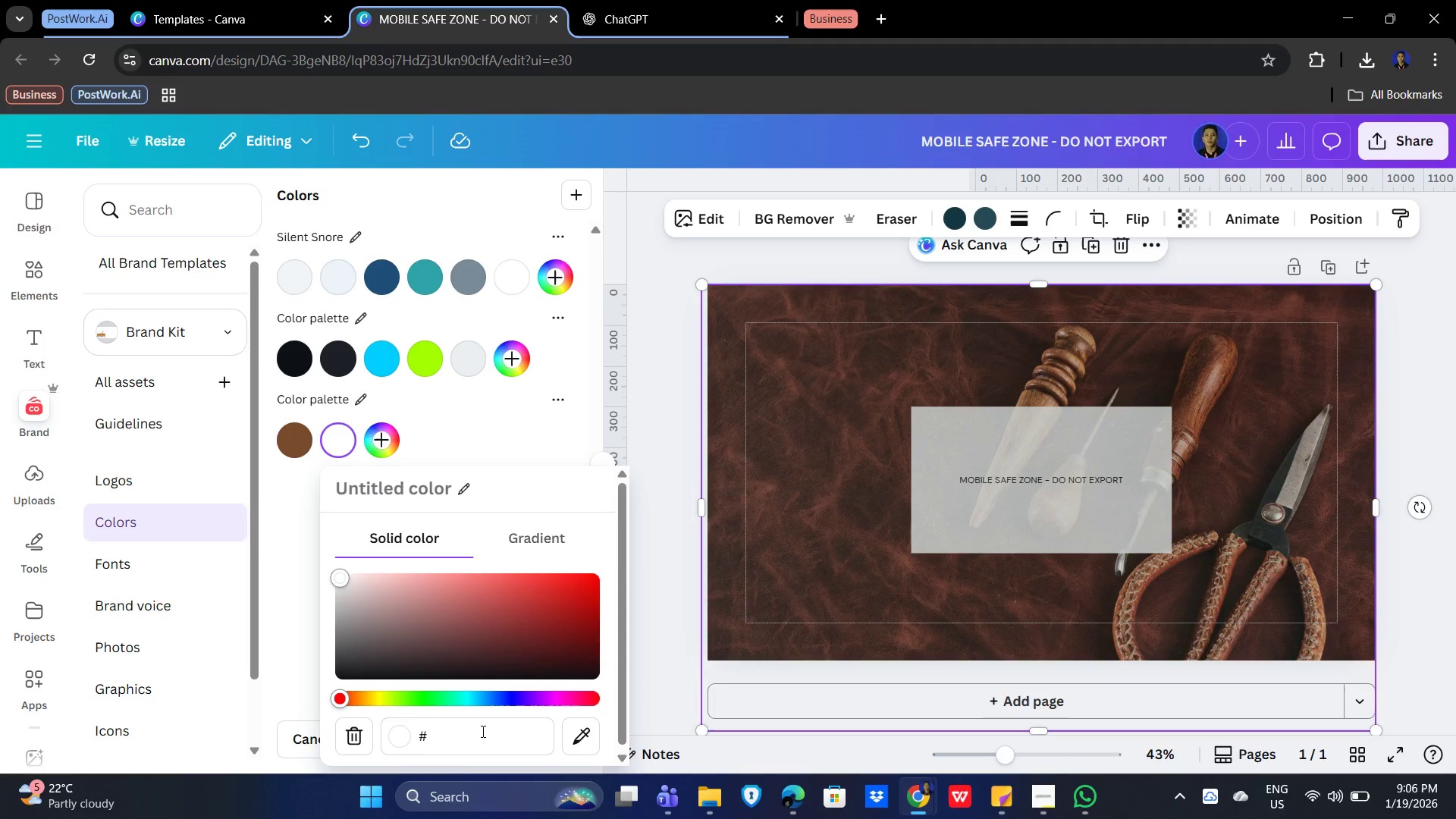 
key(Numpad5)
 